 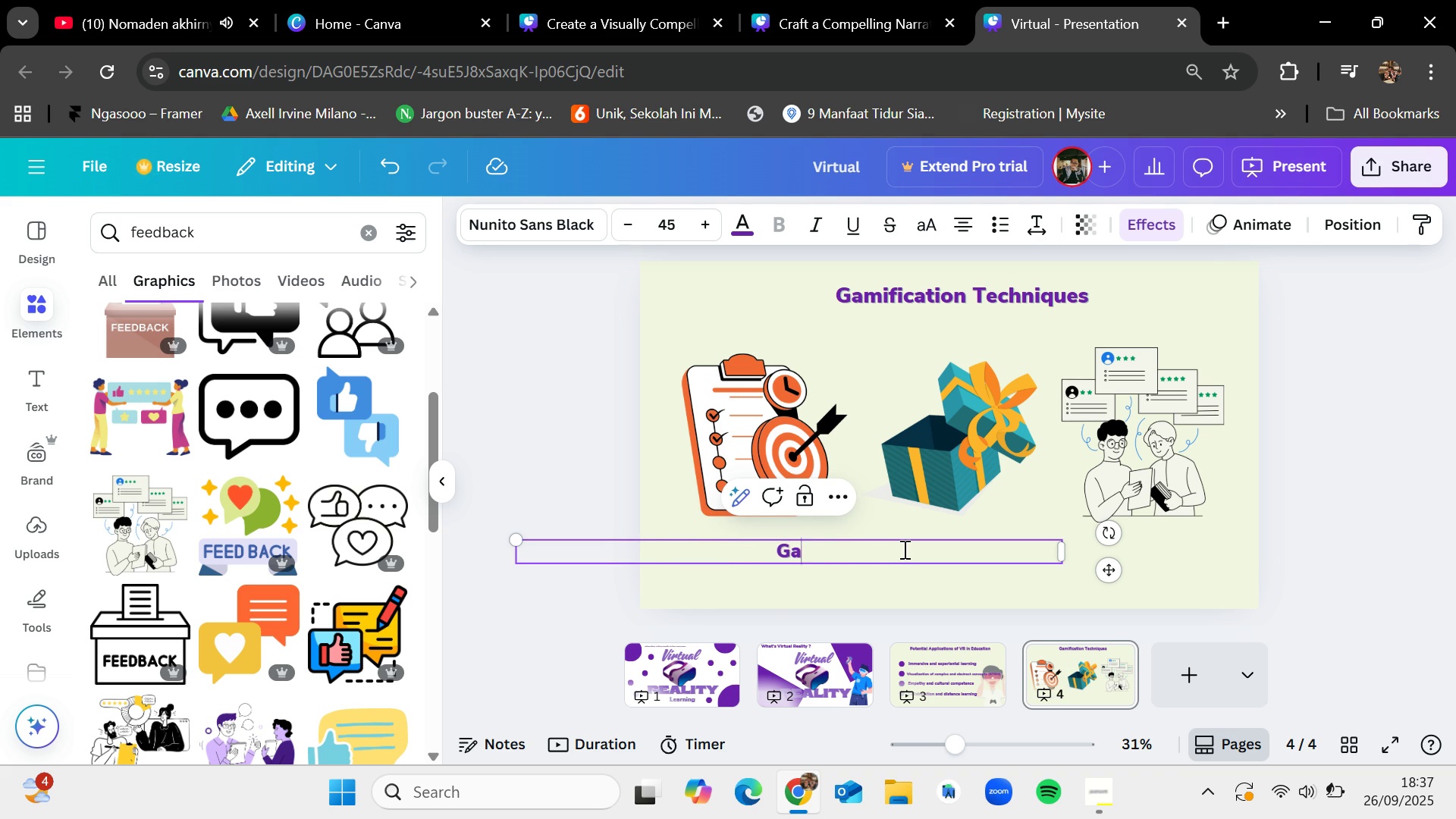 
key(Backspace)
type(oal )
 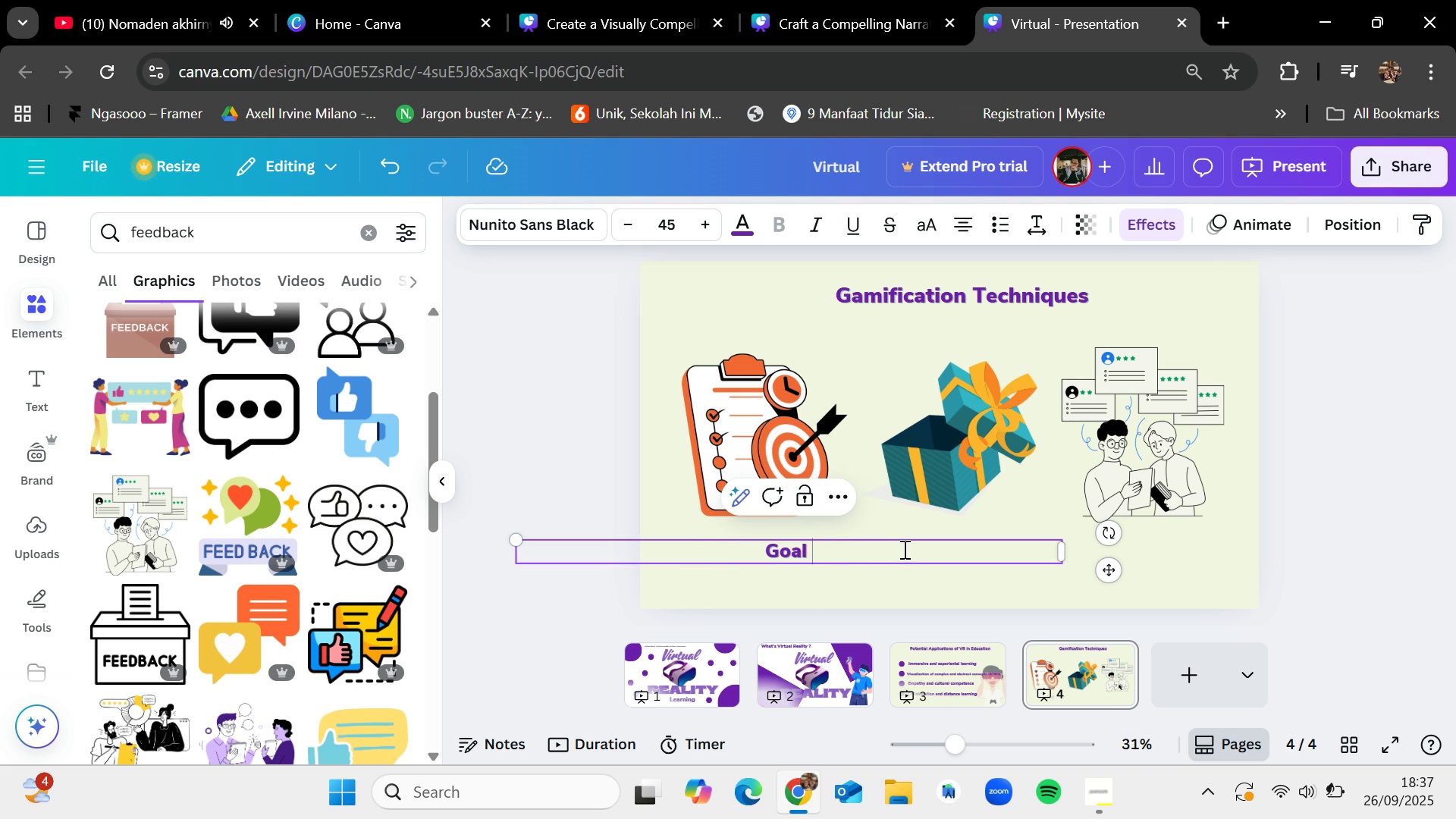 
type(settings)
 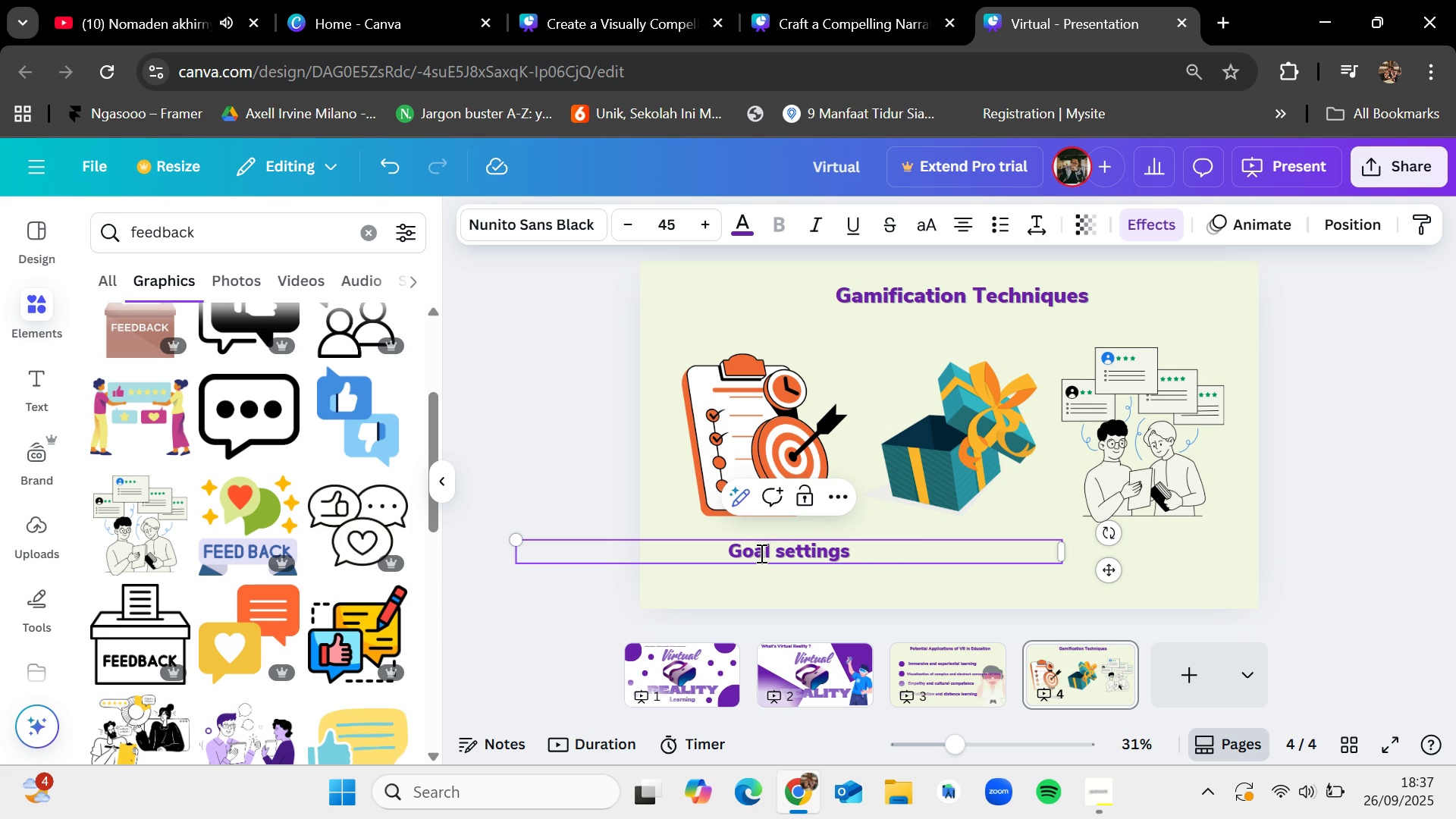 
wait(5.55)
 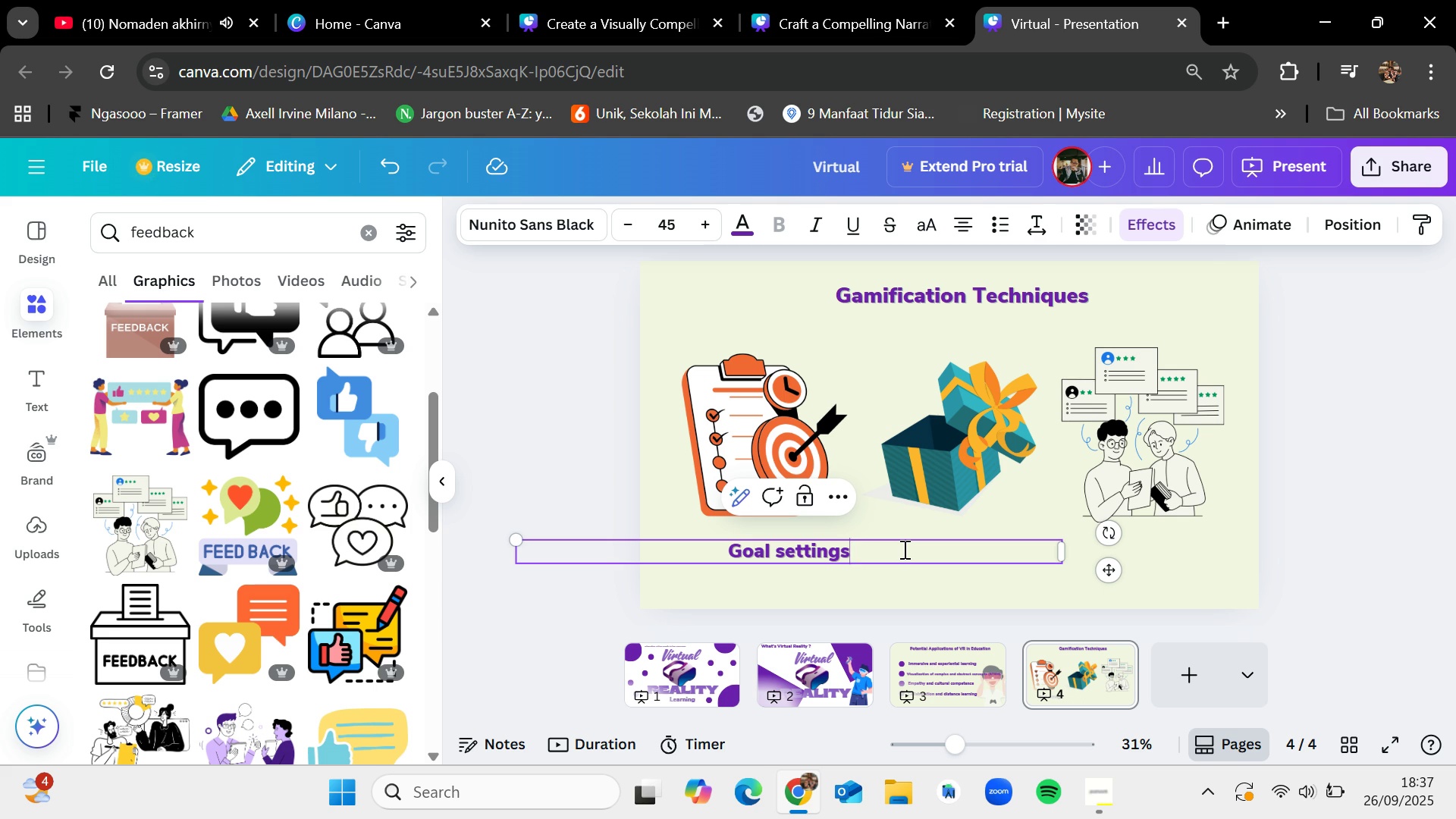 
left_click_drag(start_coordinate=[784, 553], to_coordinate=[742, 549])
 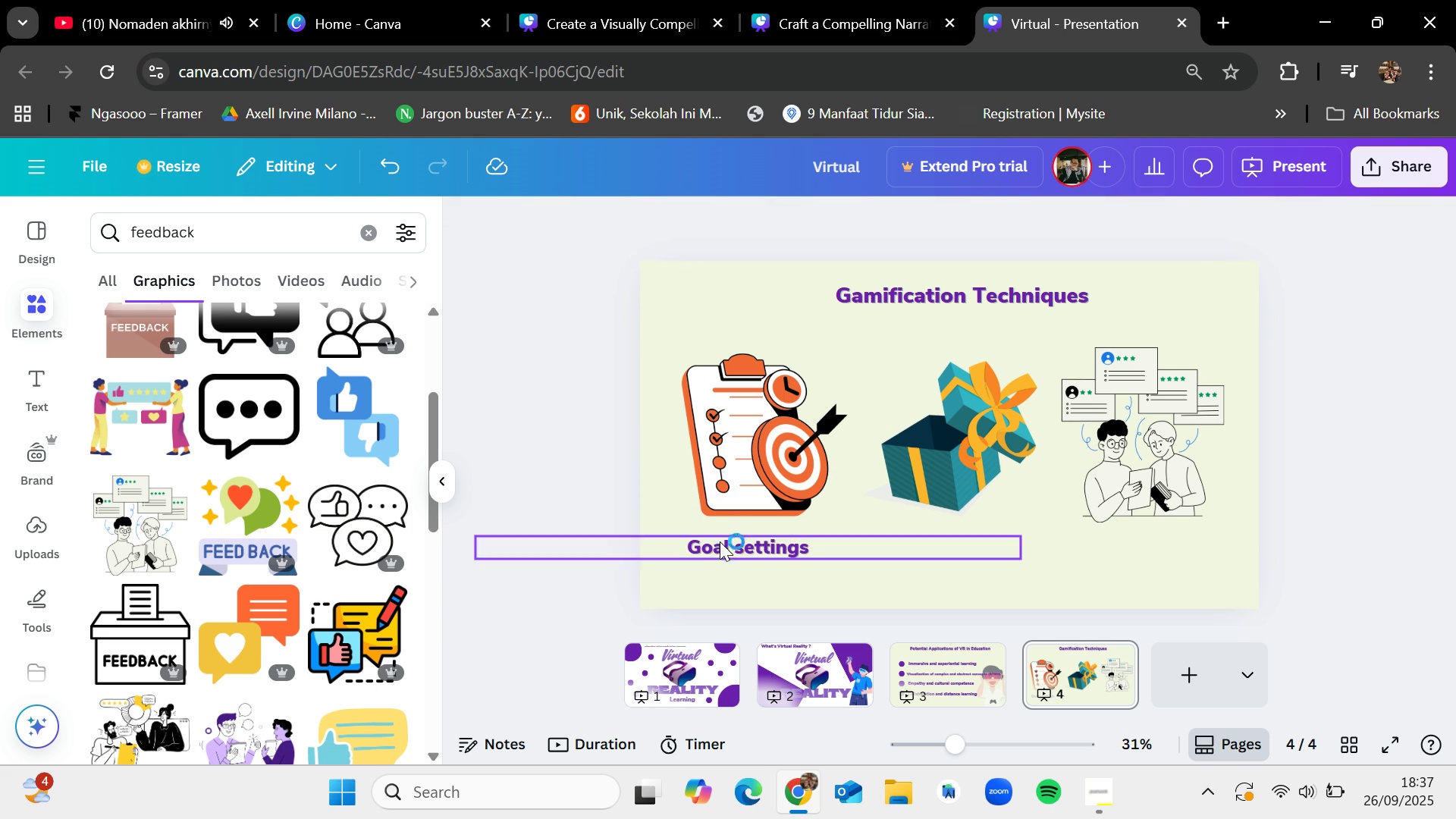 
left_click_drag(start_coordinate=[727, 547], to_coordinate=[736, 547])
 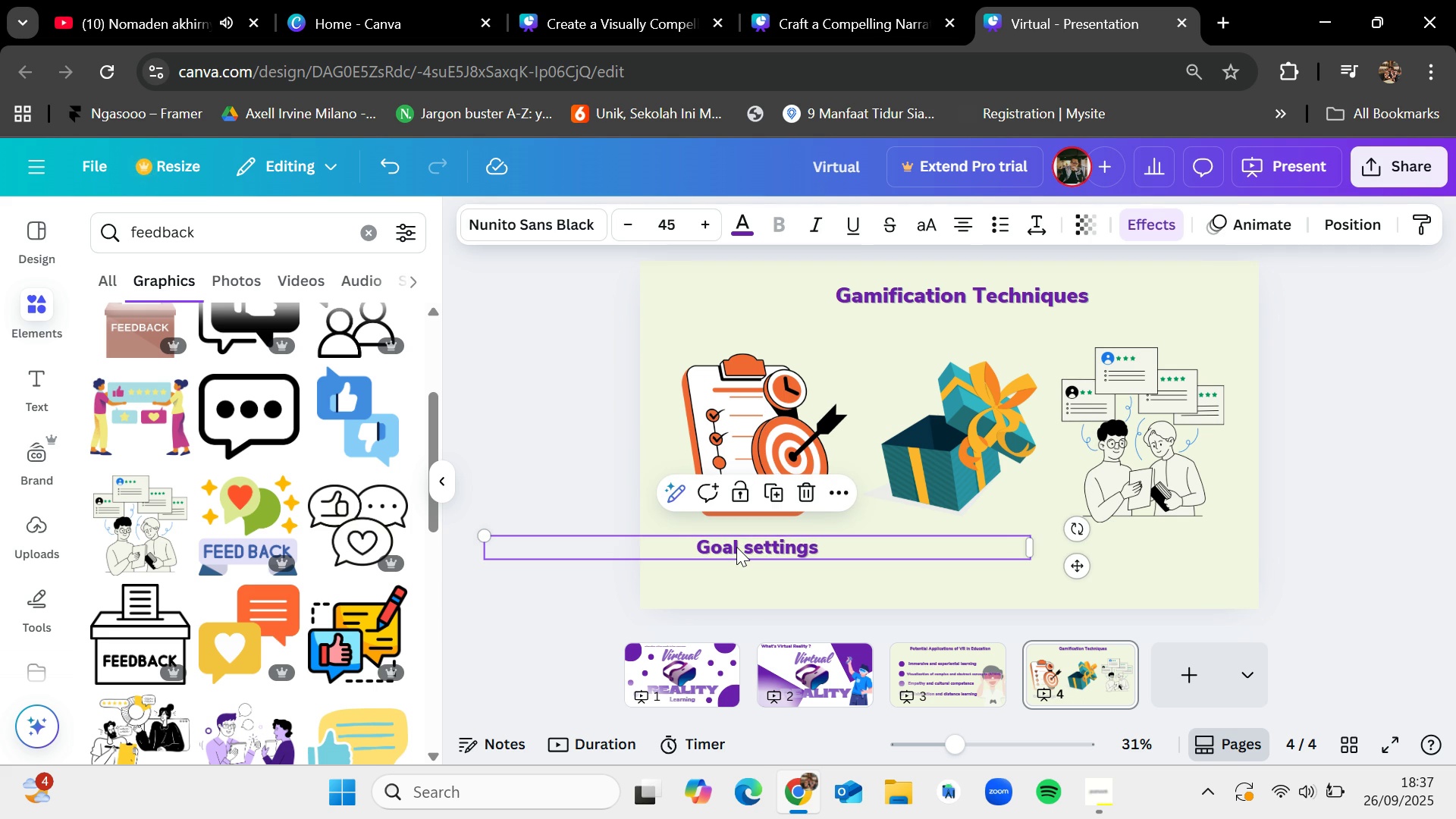 
key(Control+C)
 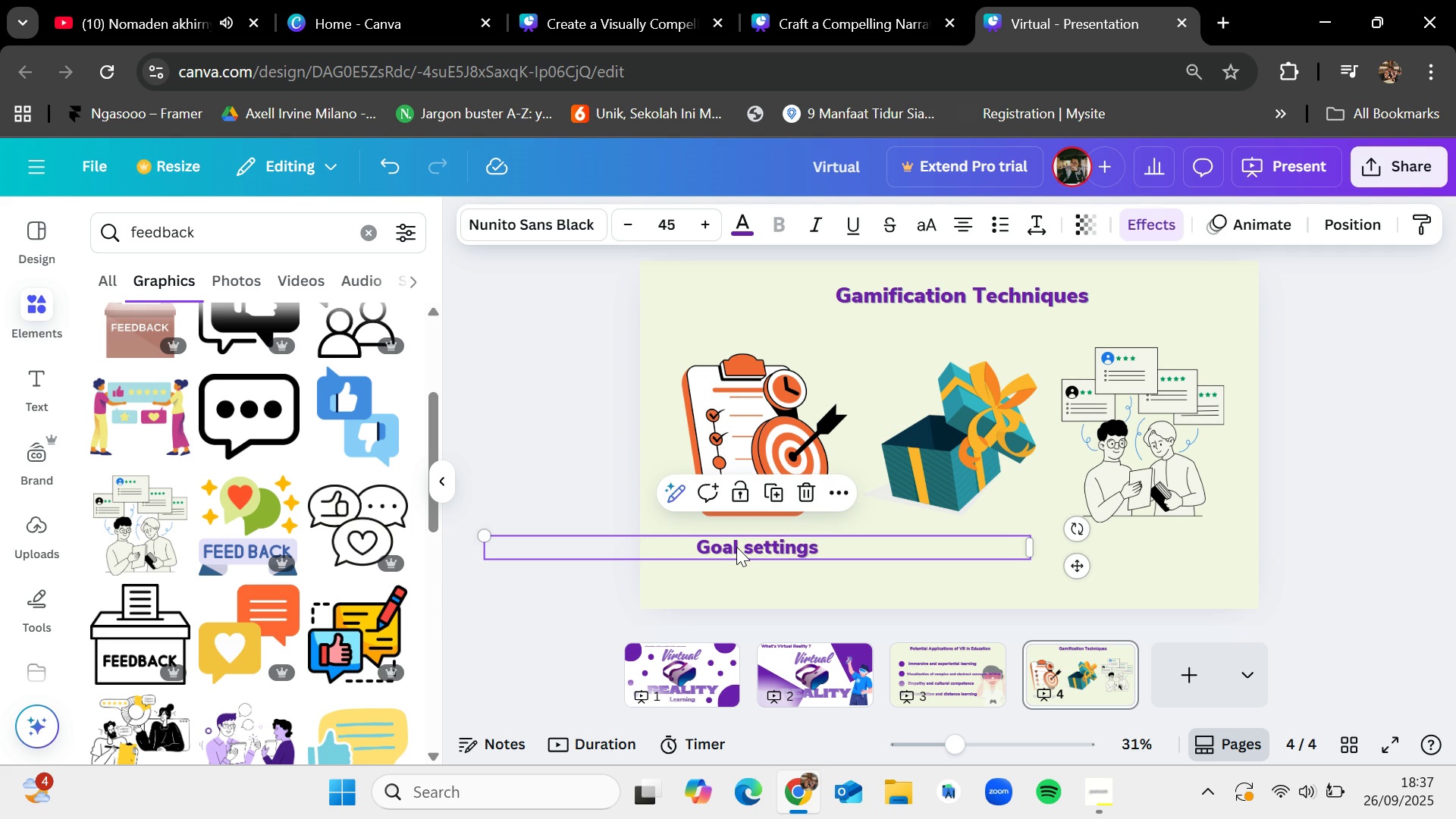 
key(Control+V)
 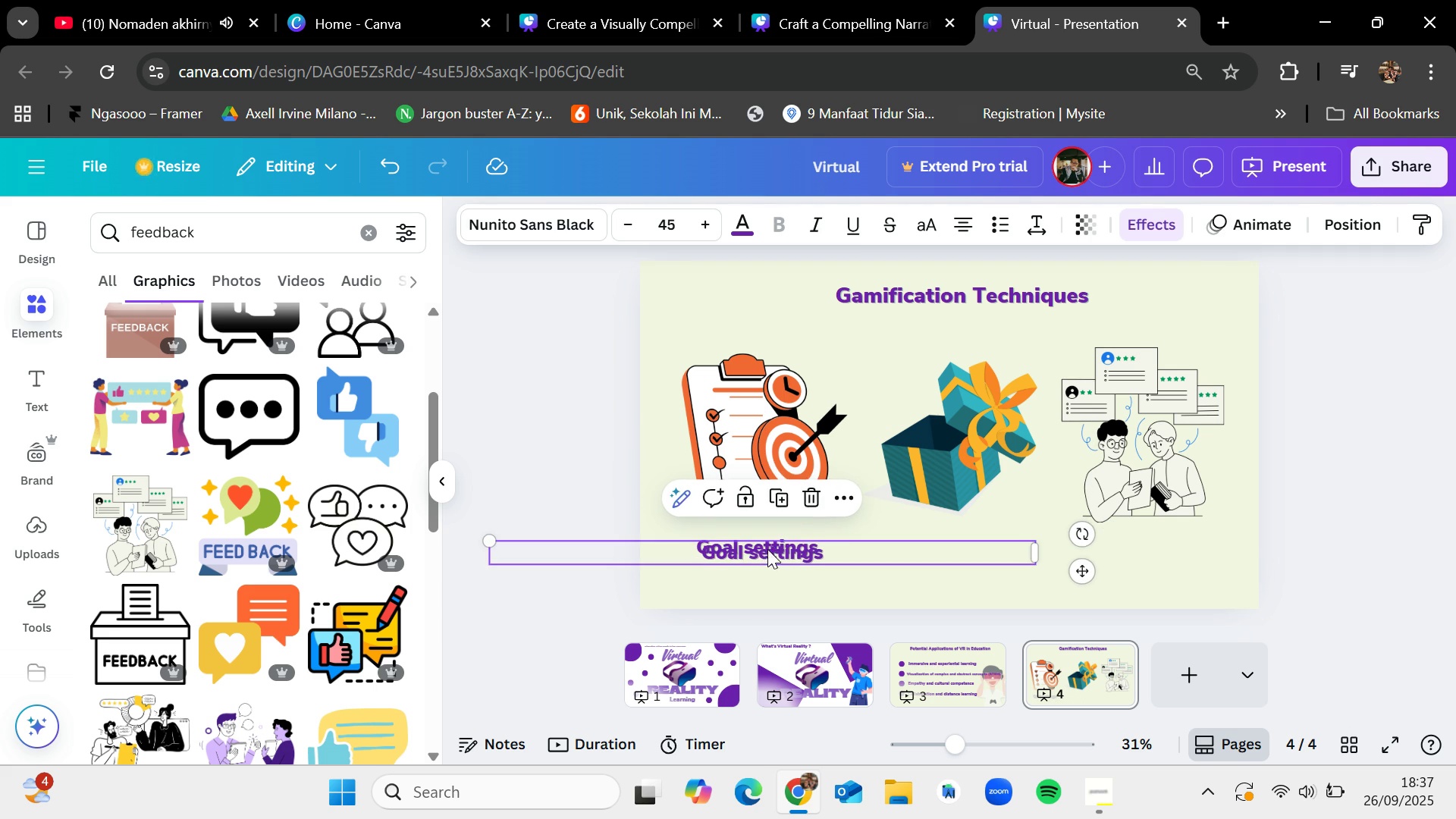 
left_click_drag(start_coordinate=[767, 548], to_coordinate=[959, 546])
 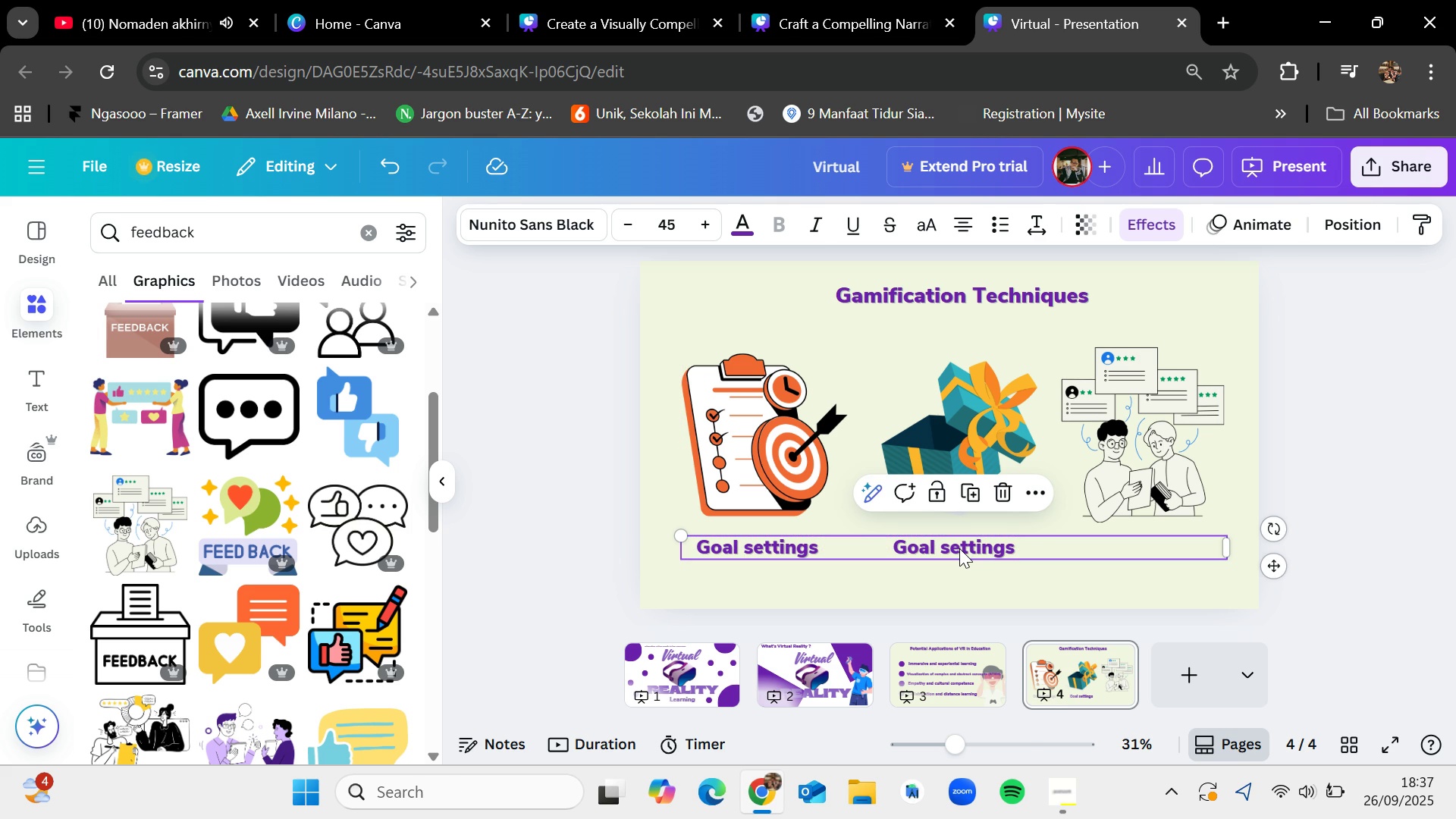 
double_click([959, 548])
 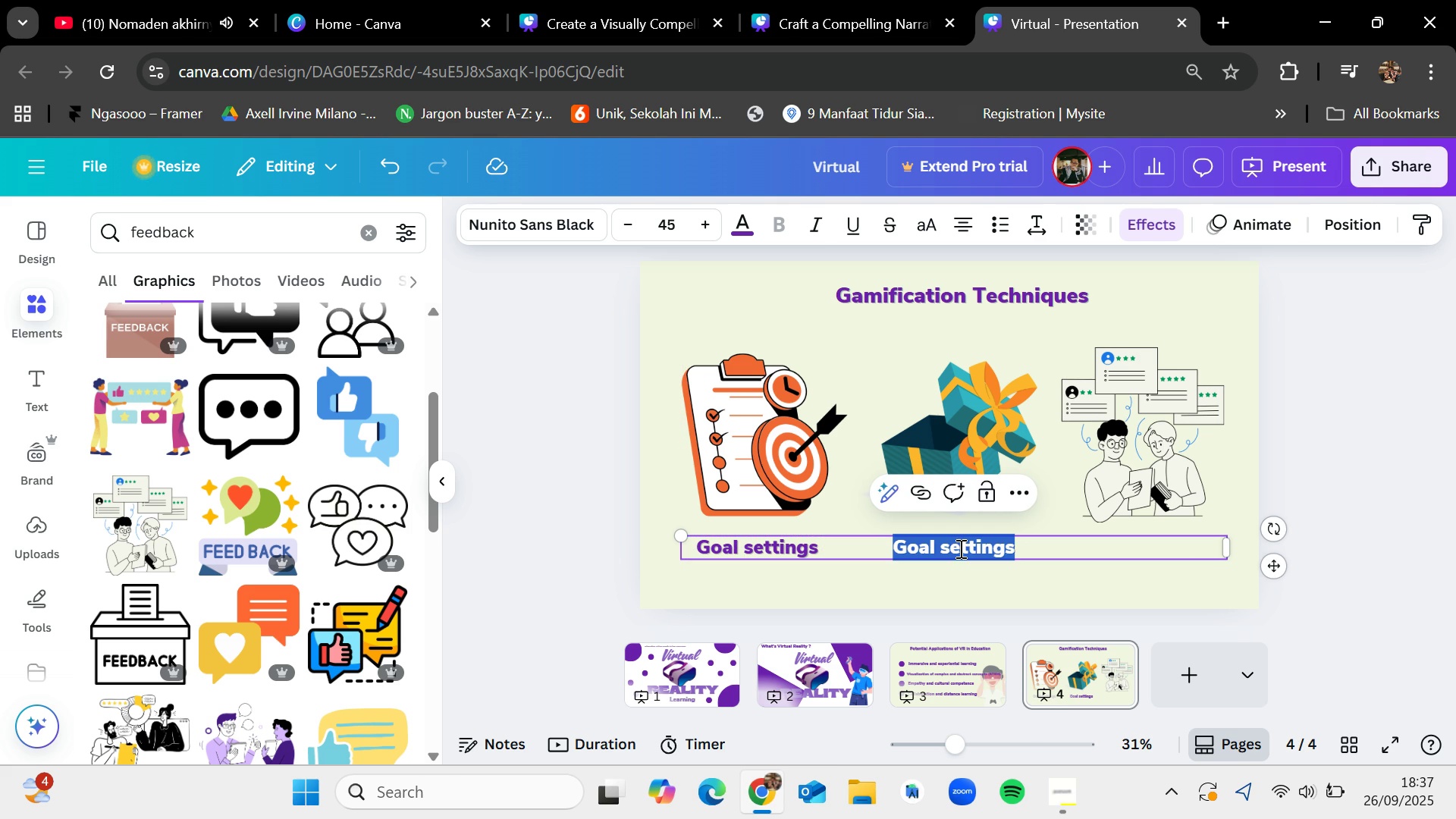 
key(Backspace)
type(rewards)
 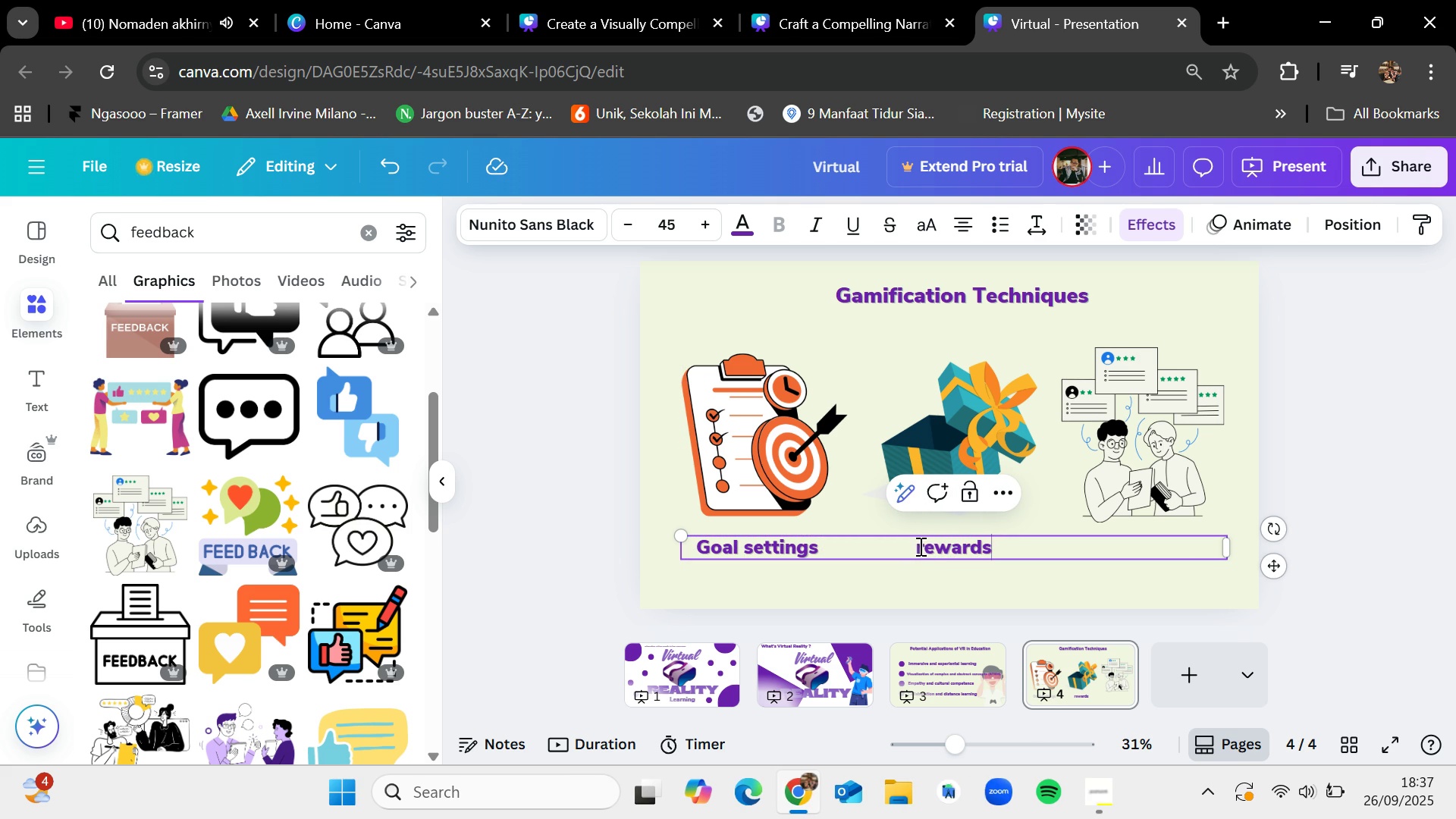 
left_click([921, 548])
 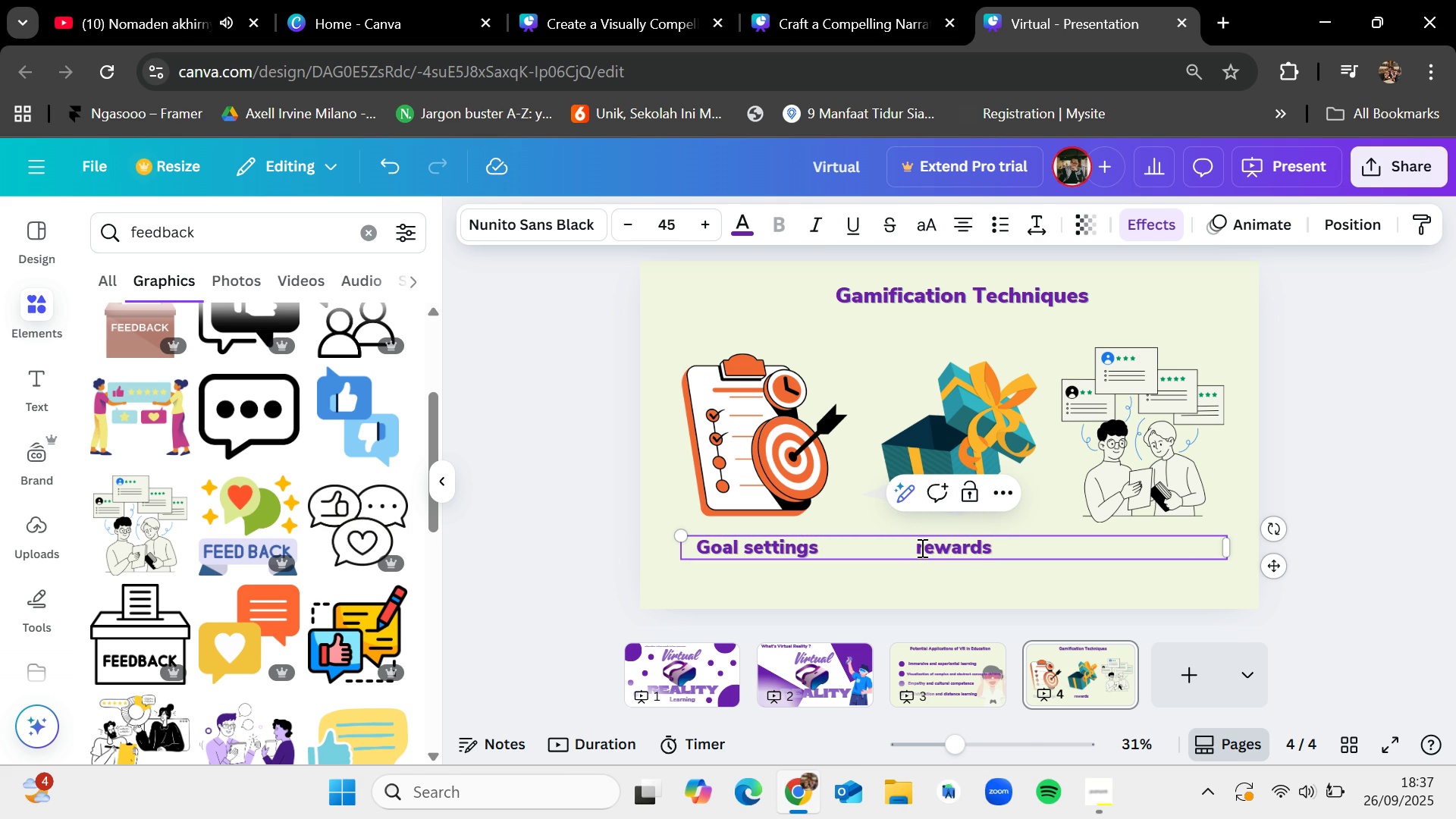 
key(Backspace)
 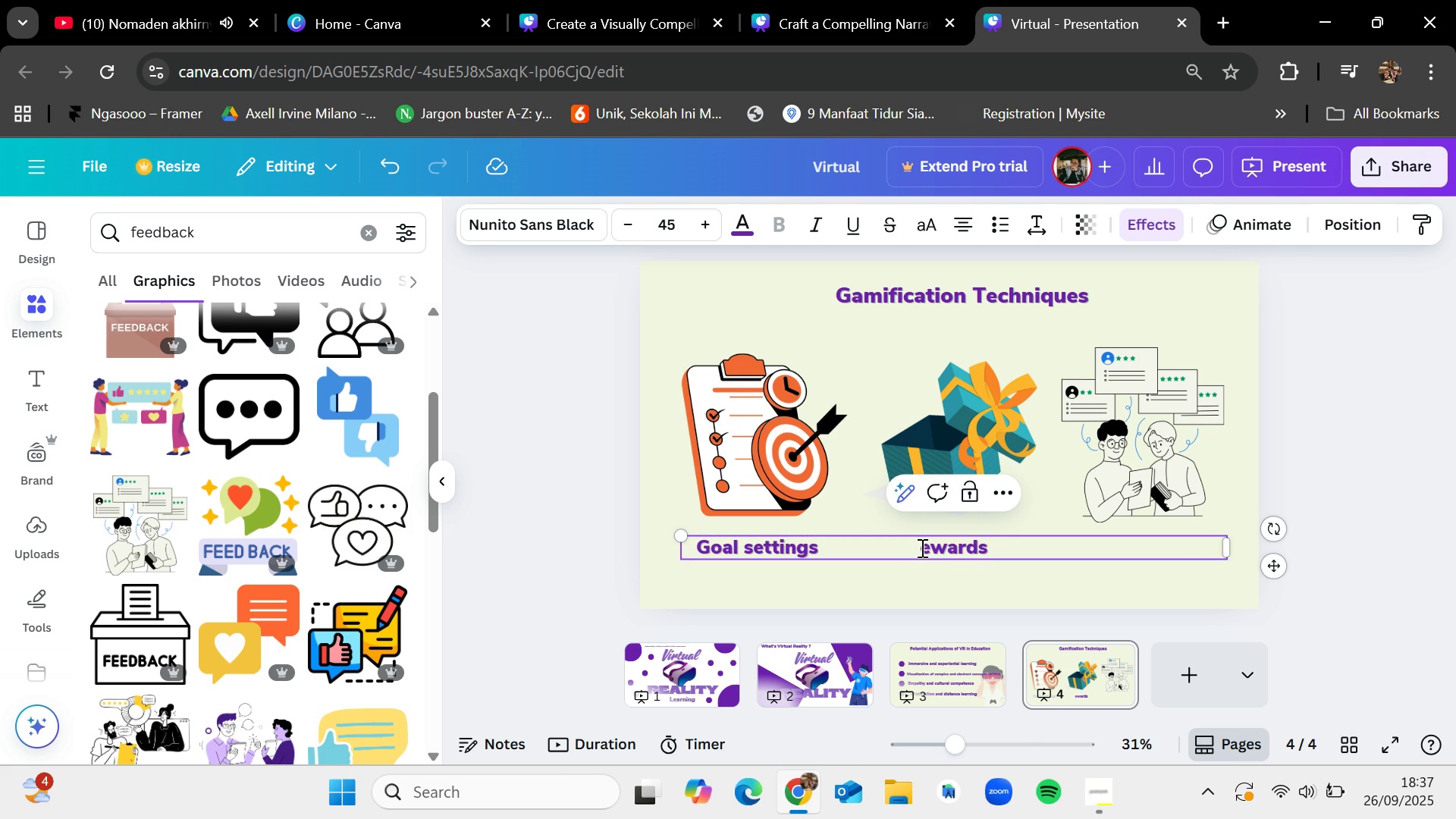 
key(Shift+R)
 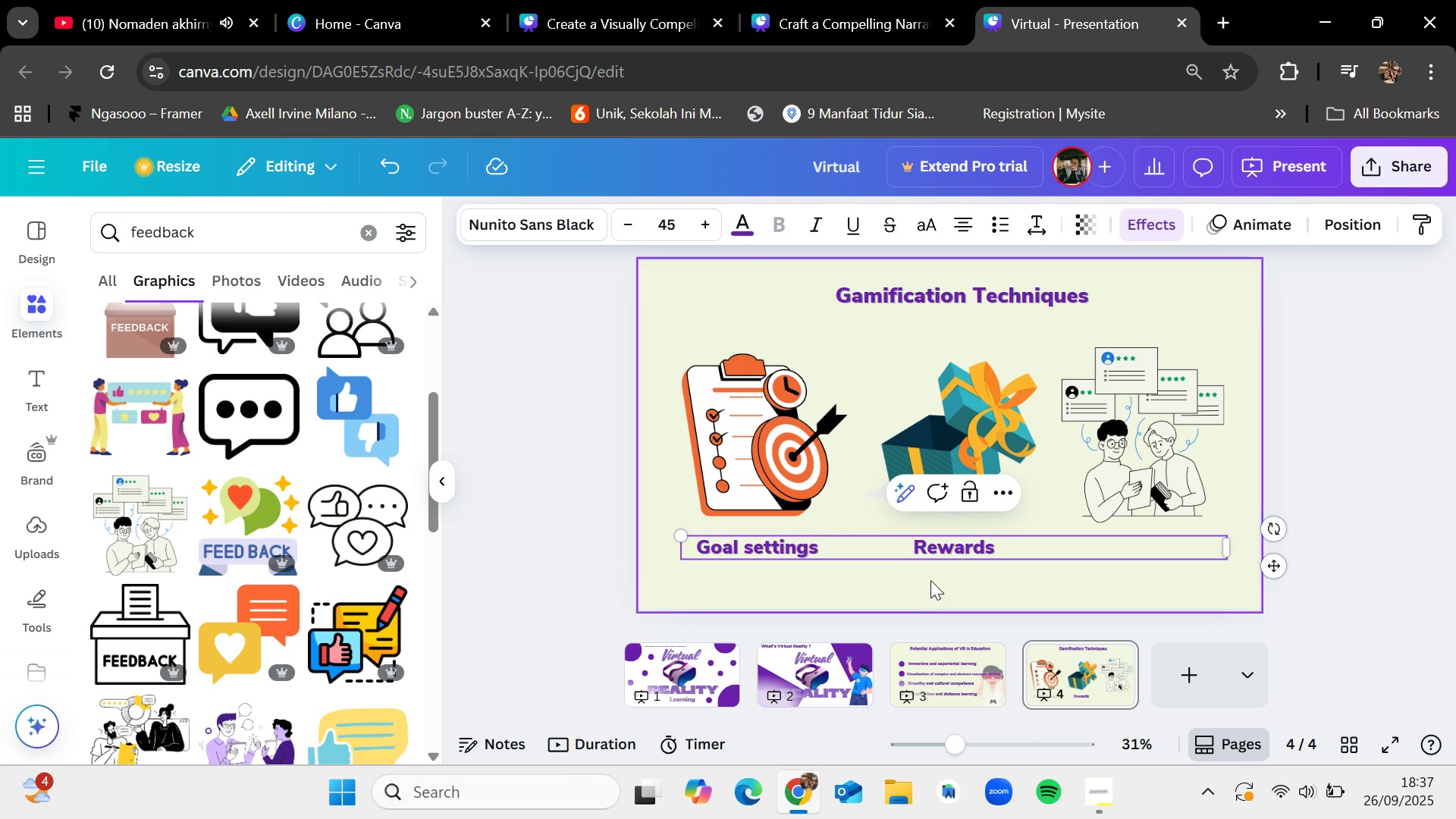 
left_click([932, 580])
 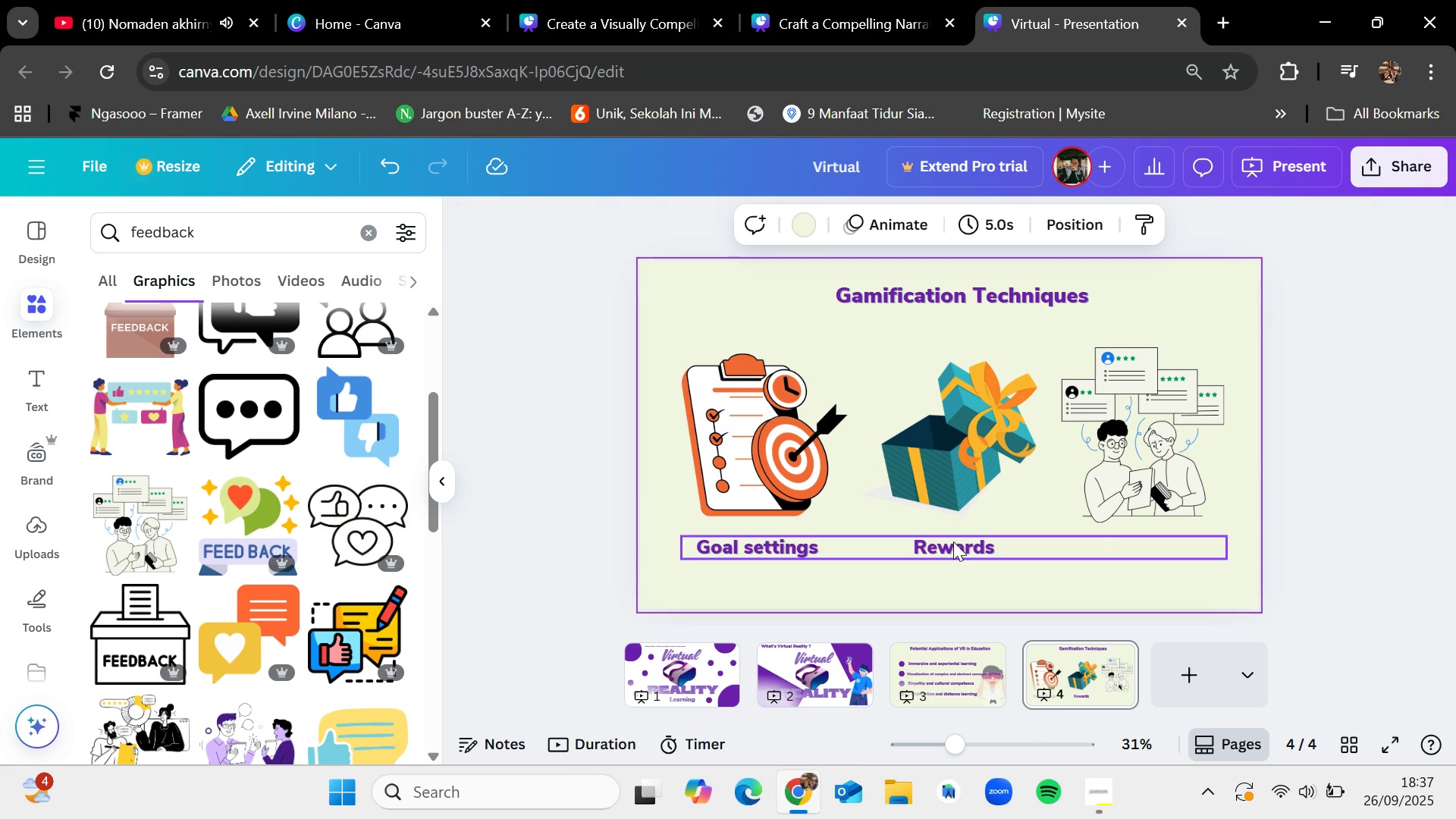 
left_click_drag(start_coordinate=[953, 541], to_coordinate=[958, 541])
 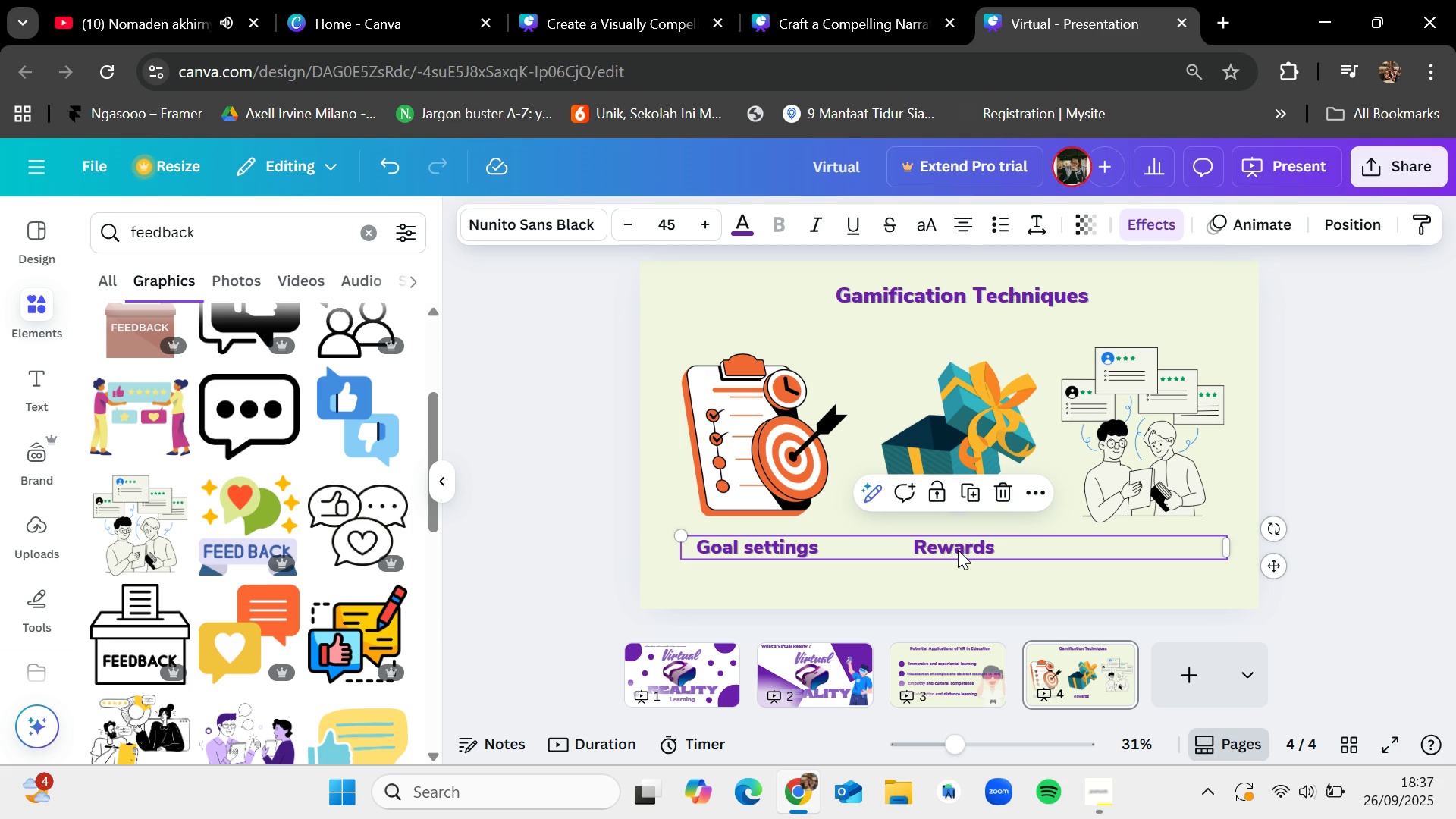 
key(Control+C)
 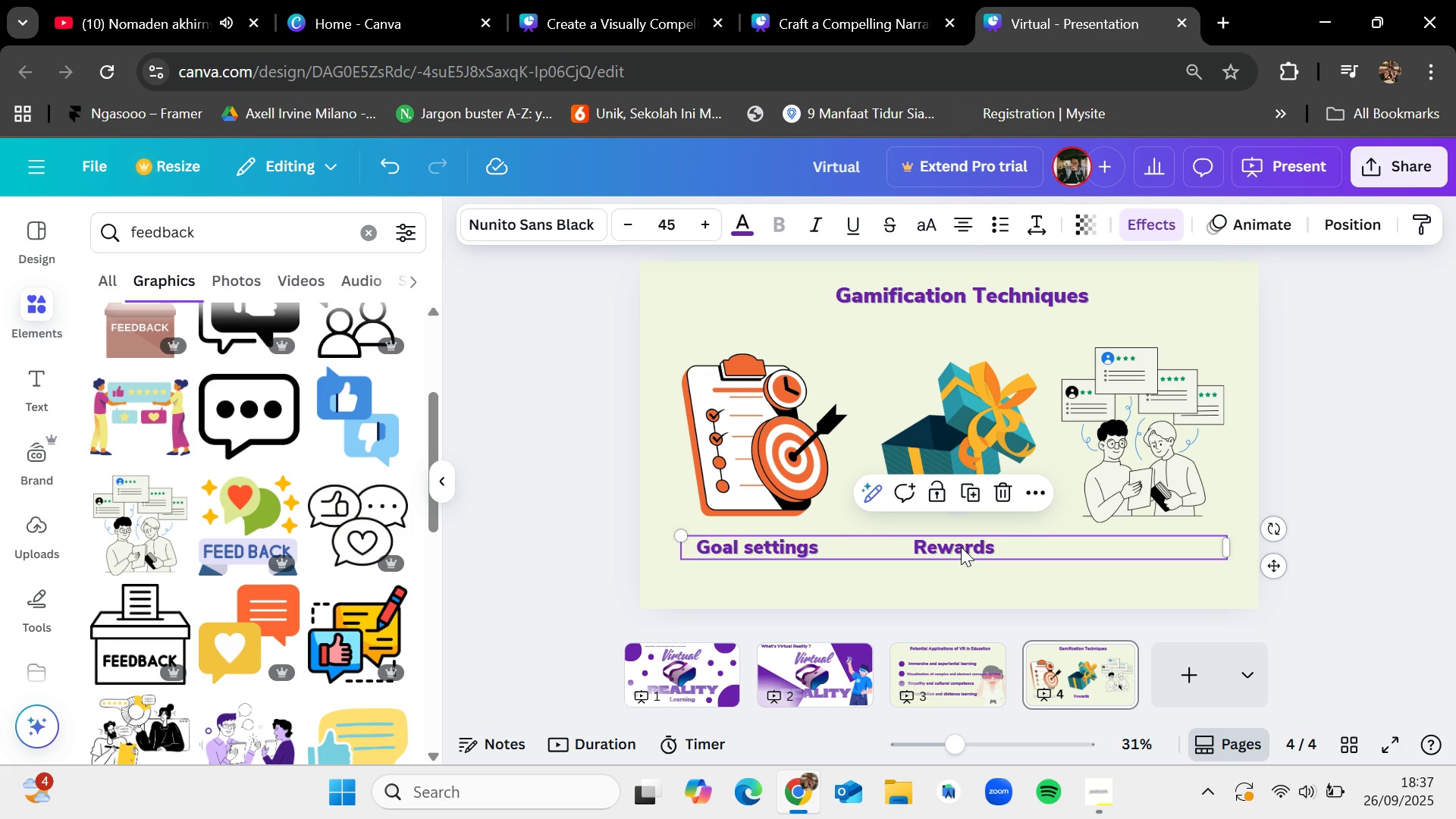 
key(Control+V)
 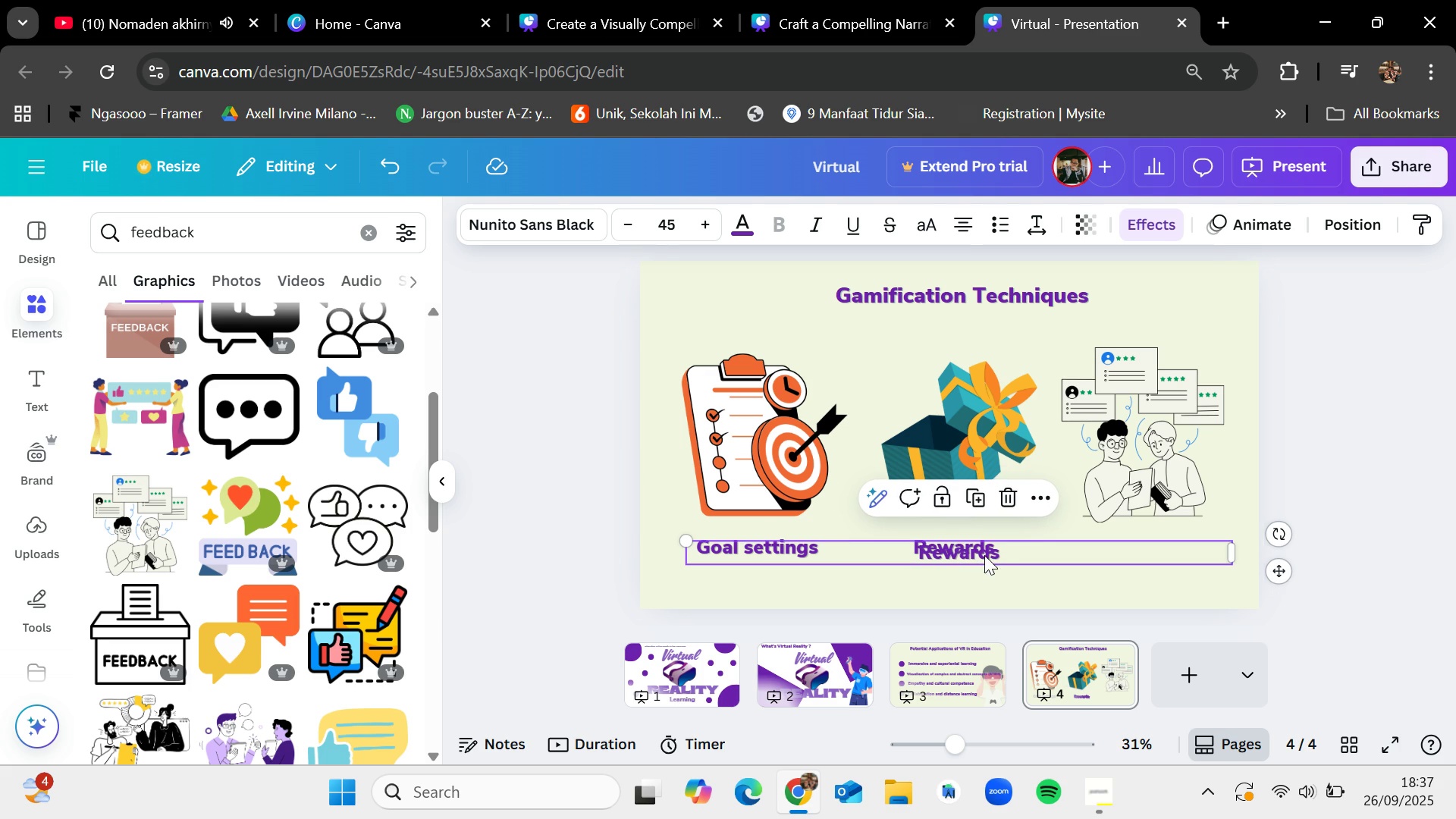 
left_click_drag(start_coordinate=[984, 553], to_coordinate=[1169, 551])
 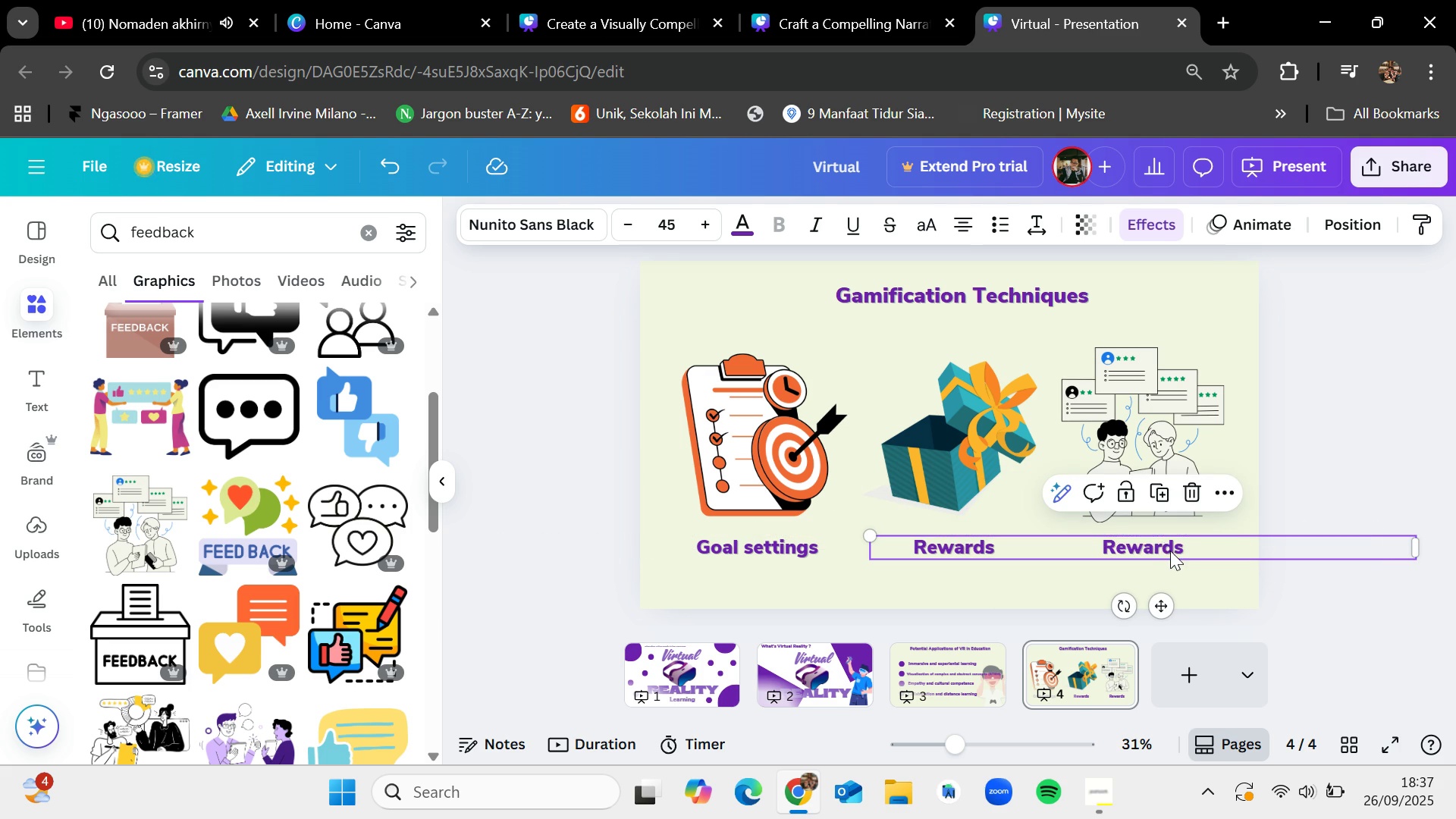 
double_click([1170, 551])
 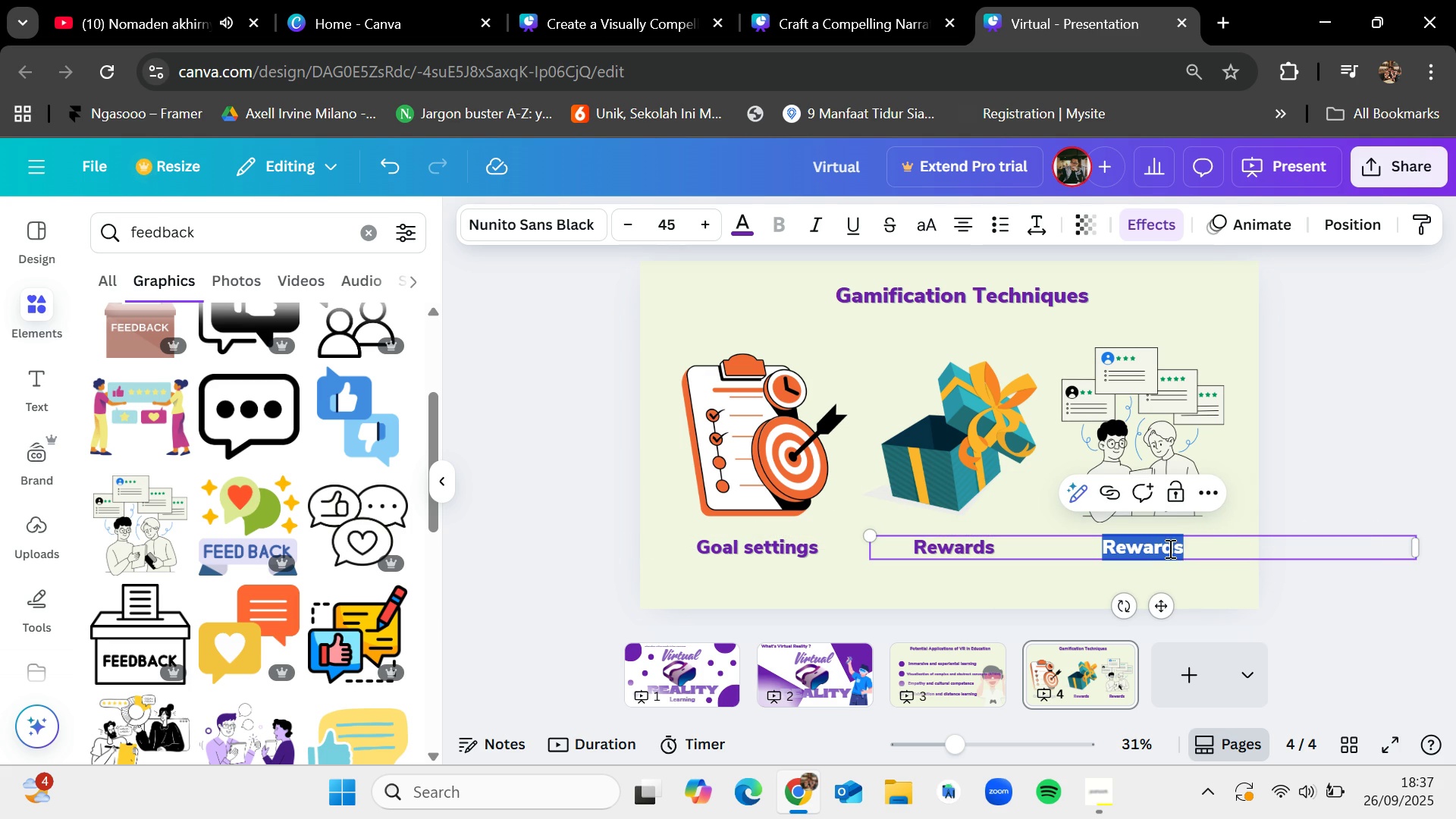 
key(Backspace)
type(f)
key(Backspace)
type(Feedback)
 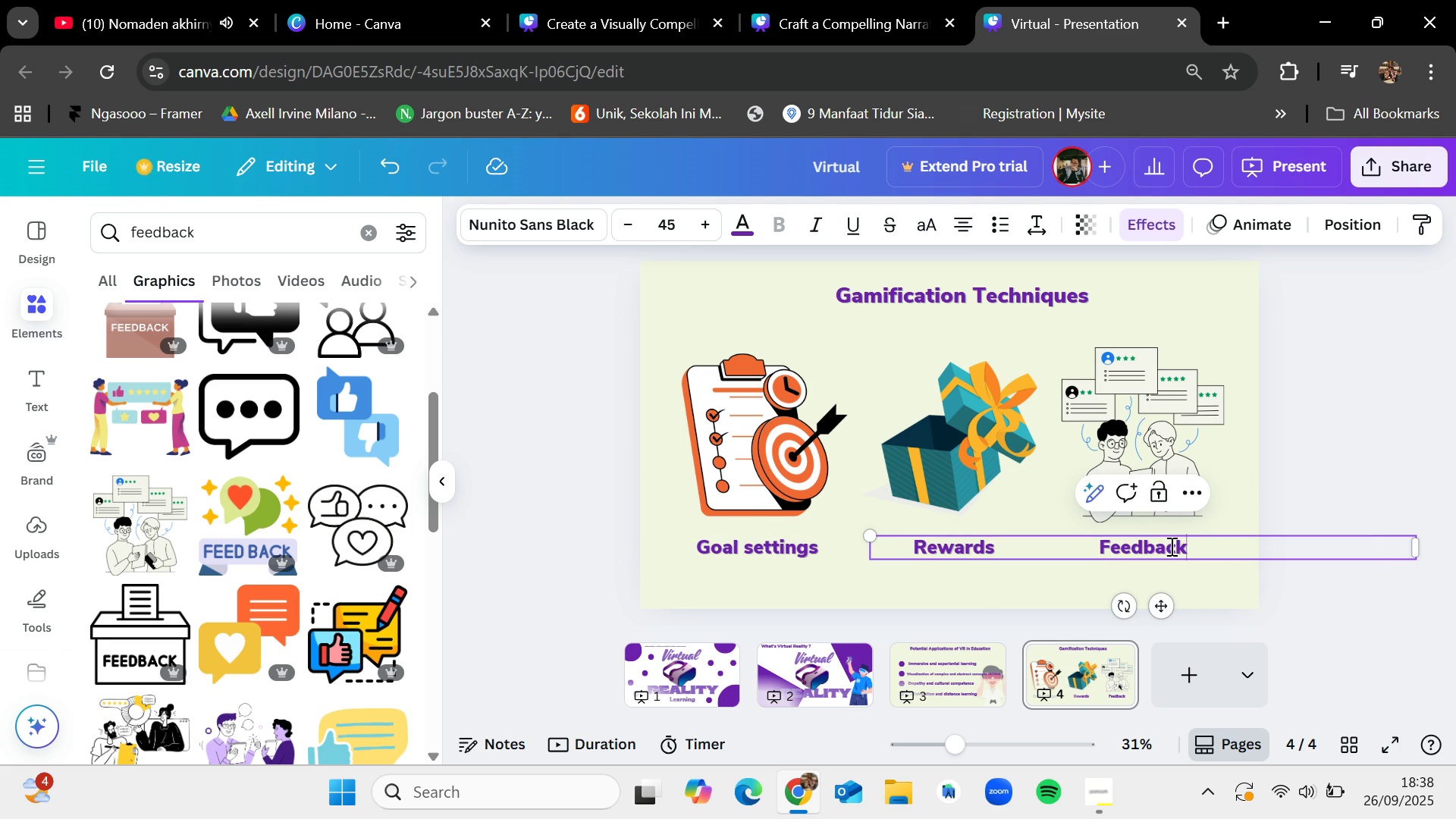 
left_click([1051, 592])
 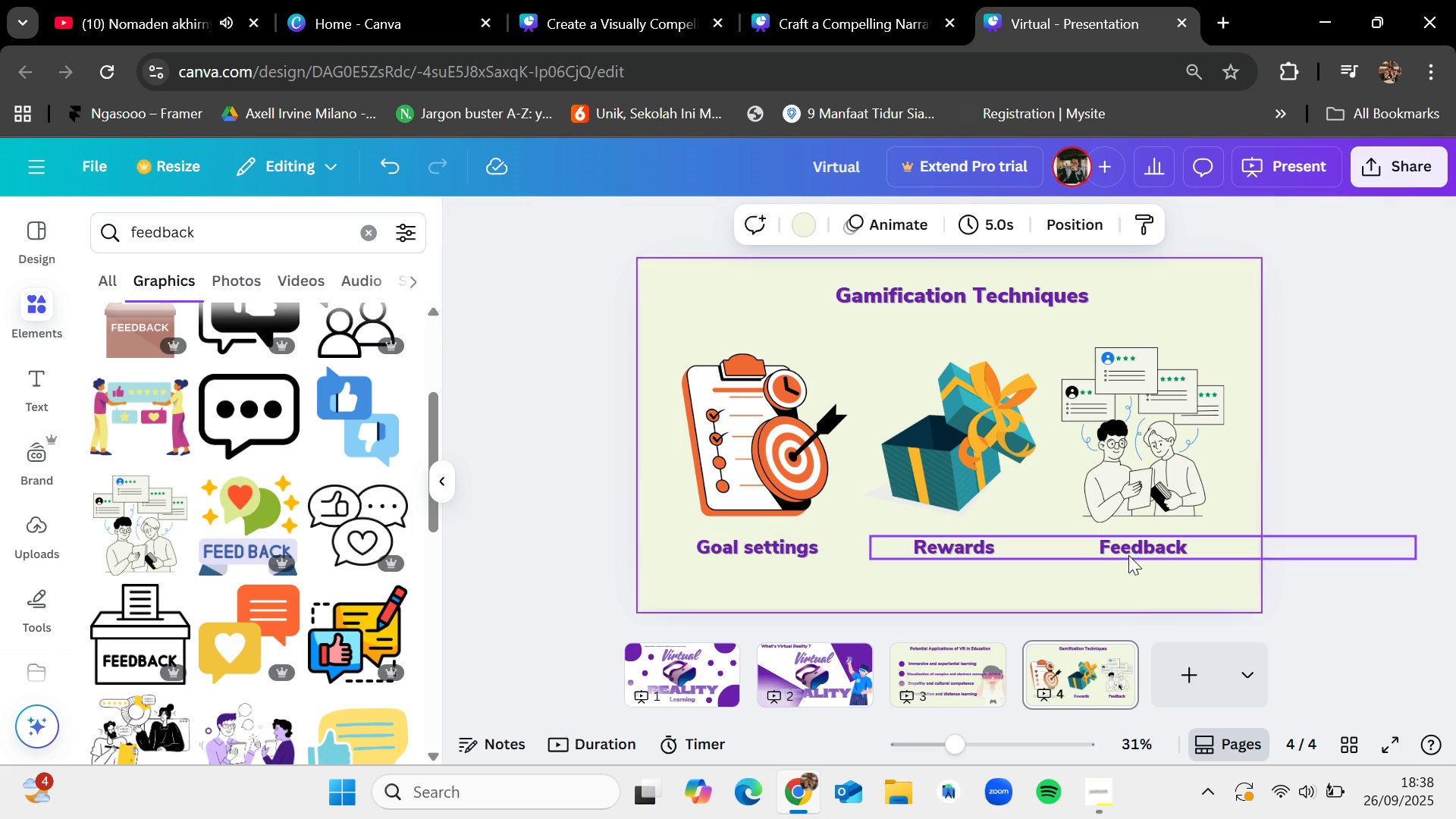 
left_click_drag(start_coordinate=[1131, 553], to_coordinate=[1139, 552])
 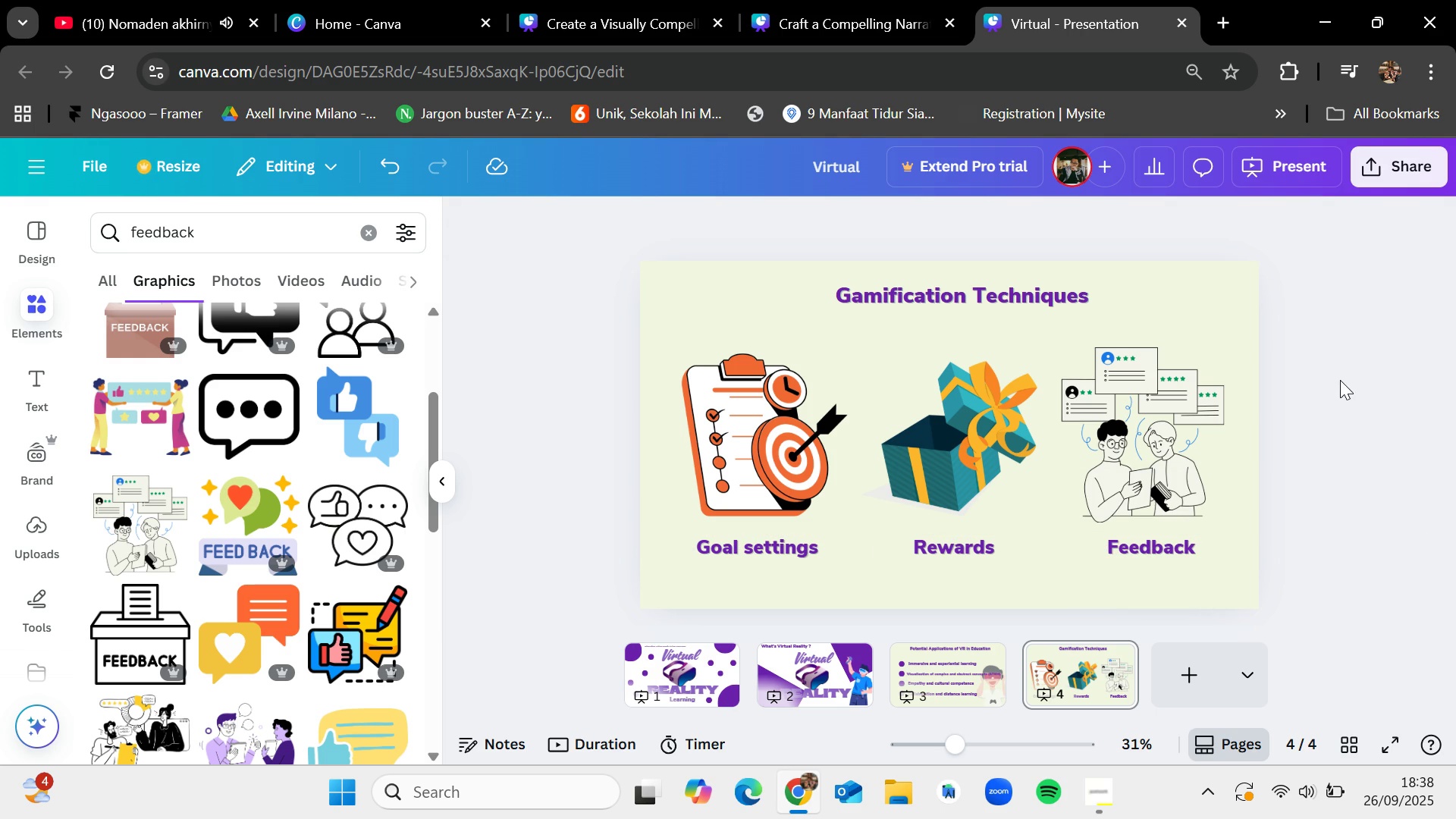 
wait(10.09)
 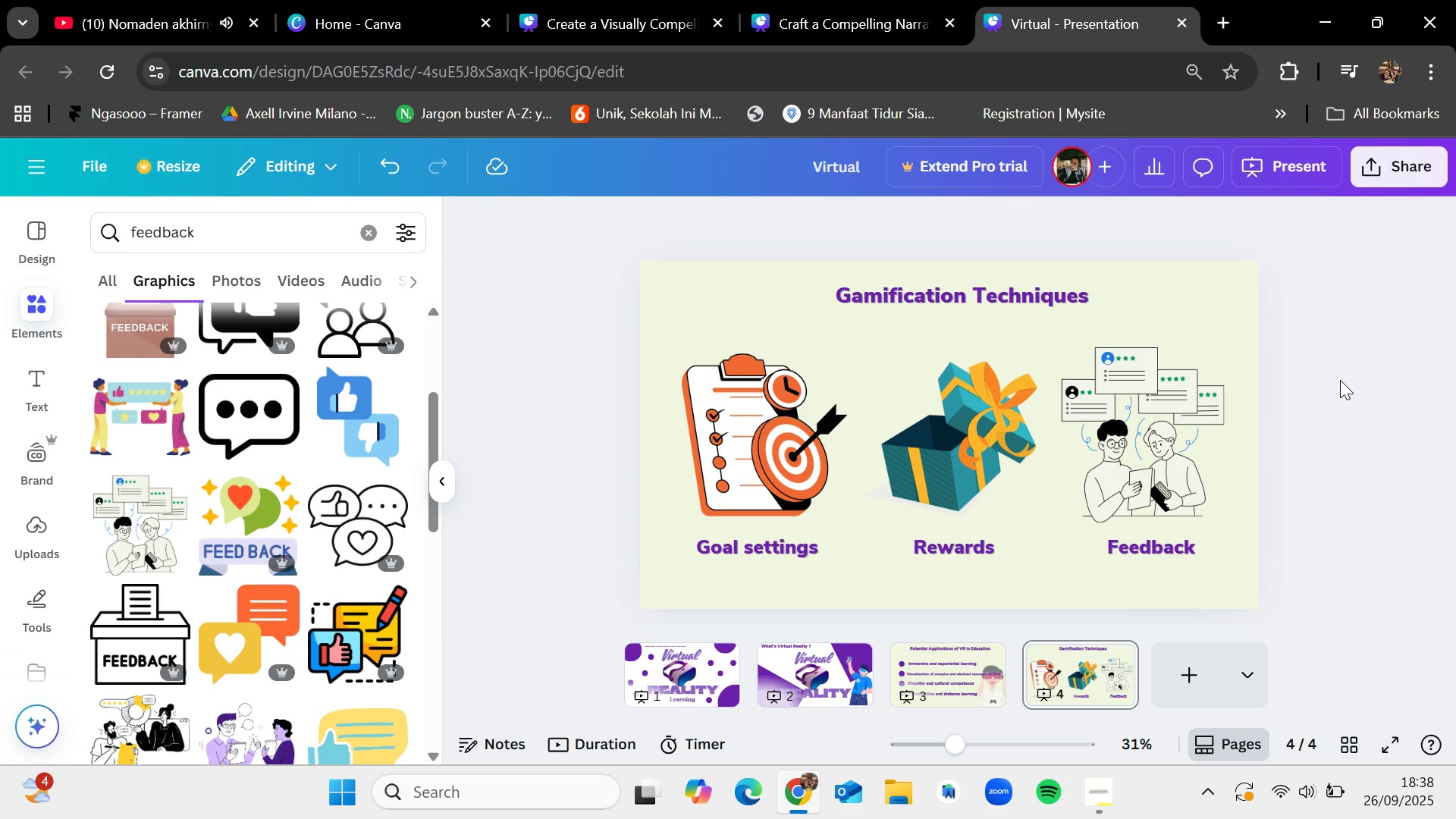 
left_click([807, 686])
 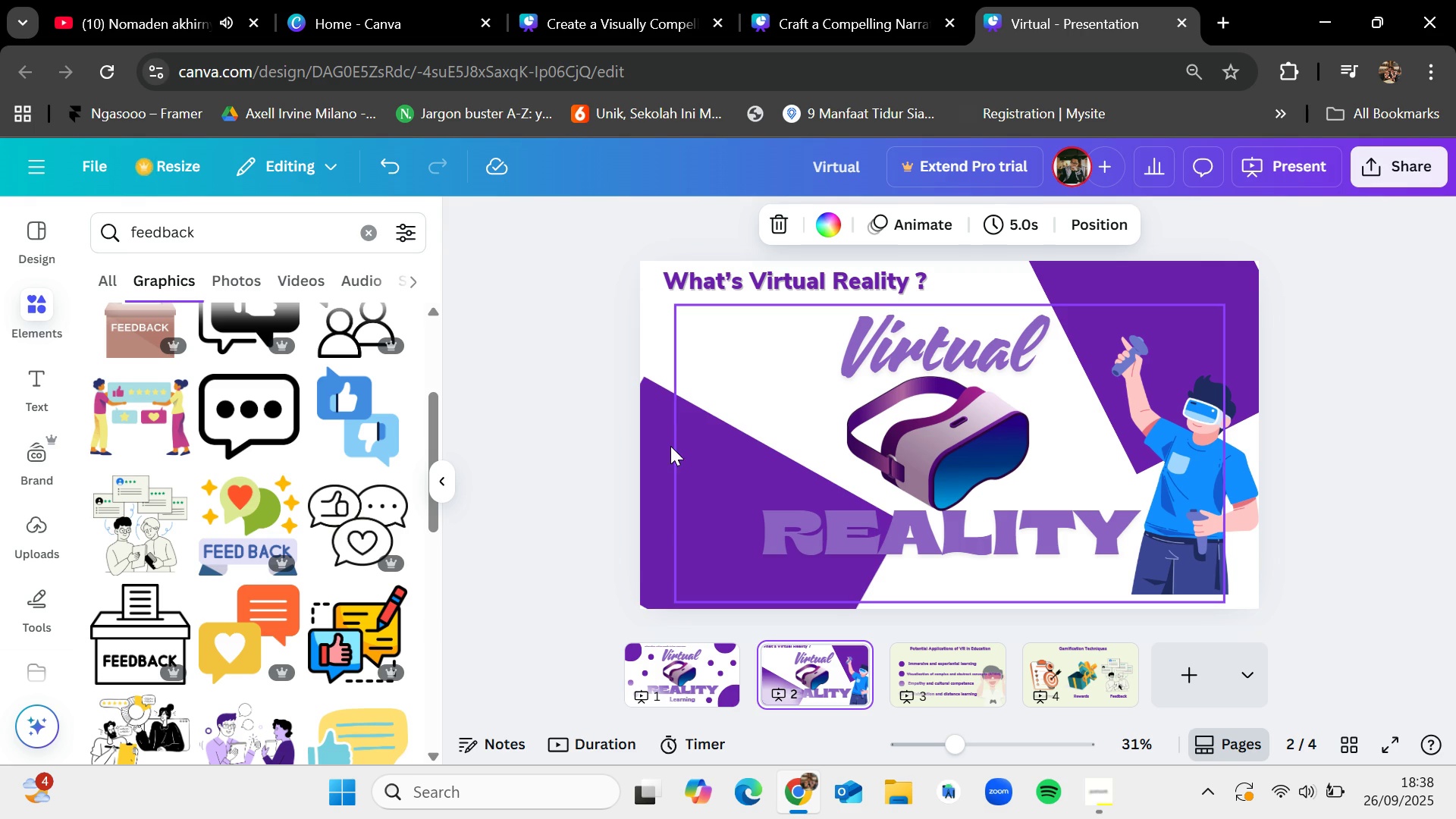 
left_click_drag(start_coordinate=[657, 434], to_coordinate=[581, 510])
 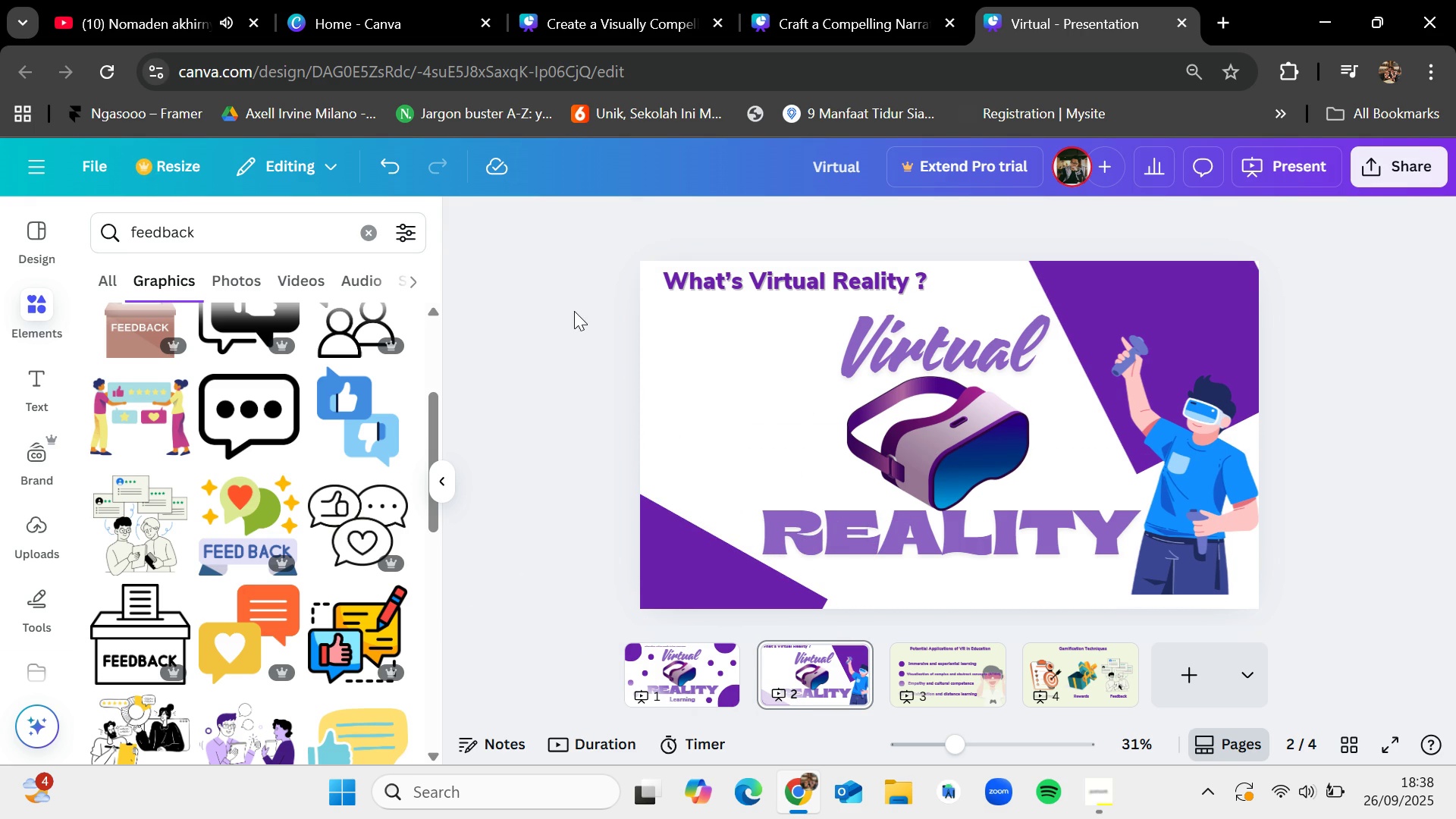 
left_click([703, 532])
 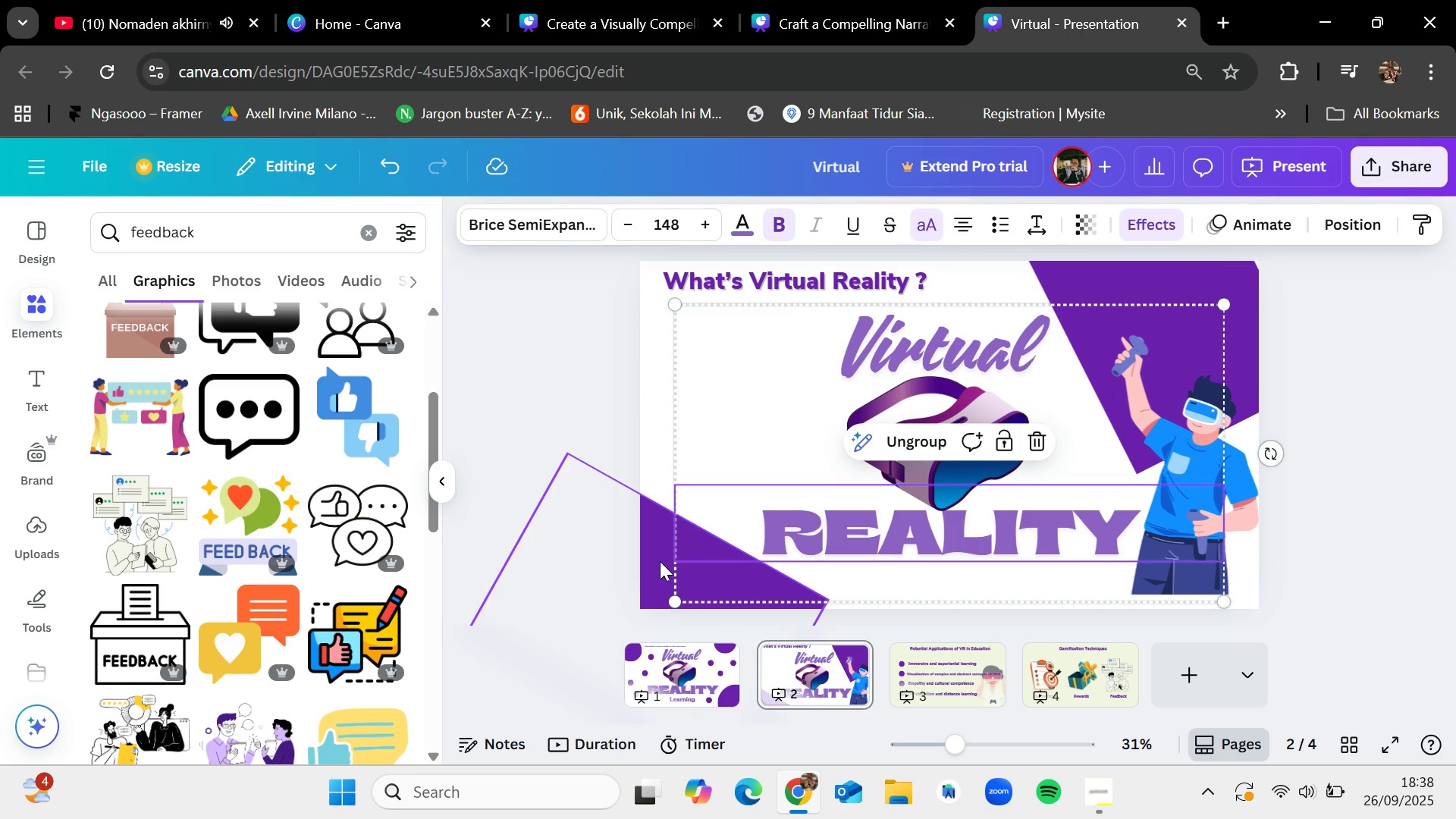 
left_click([660, 561])
 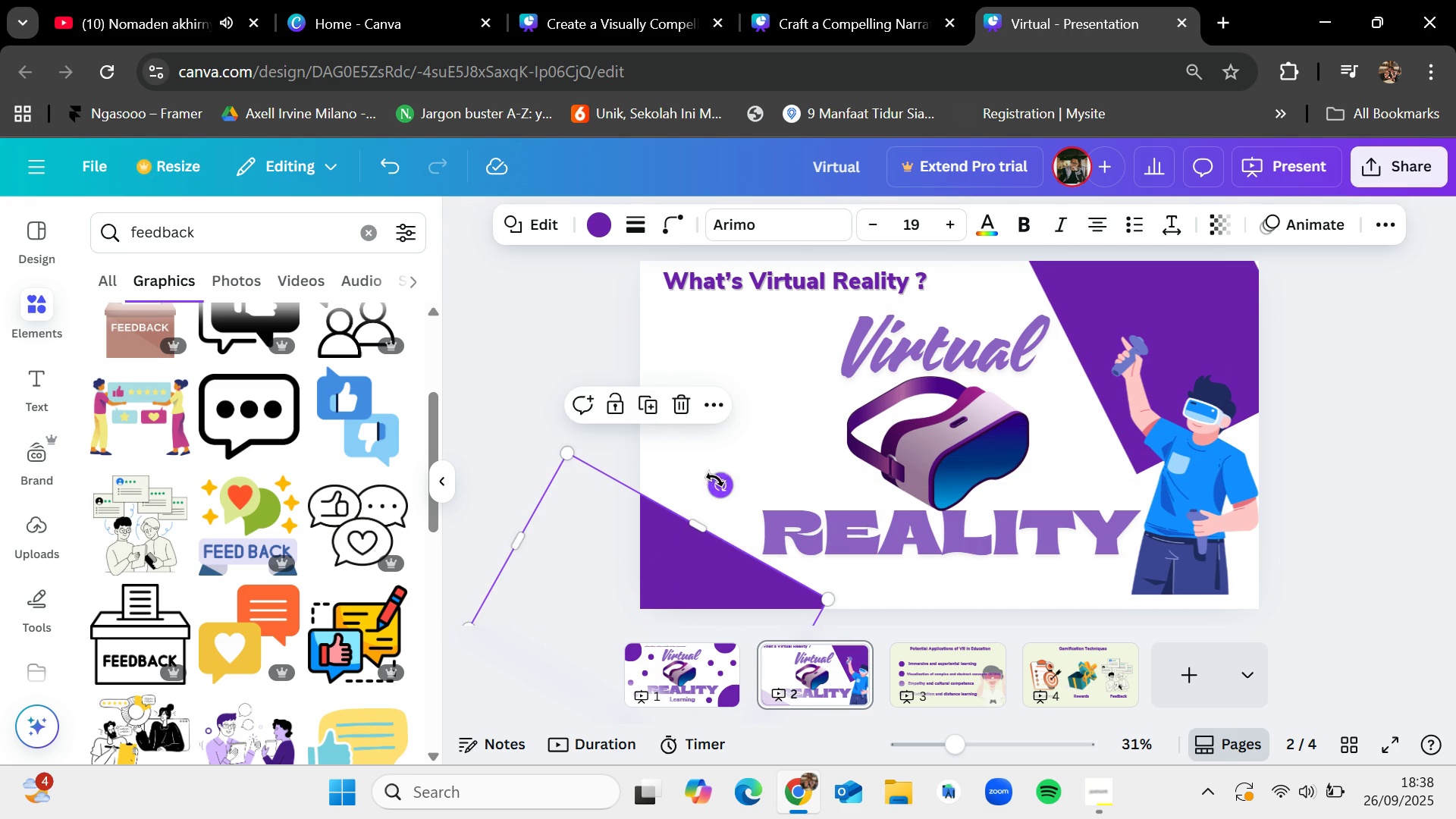 
left_click_drag(start_coordinate=[719, 480], to_coordinate=[732, 493])
 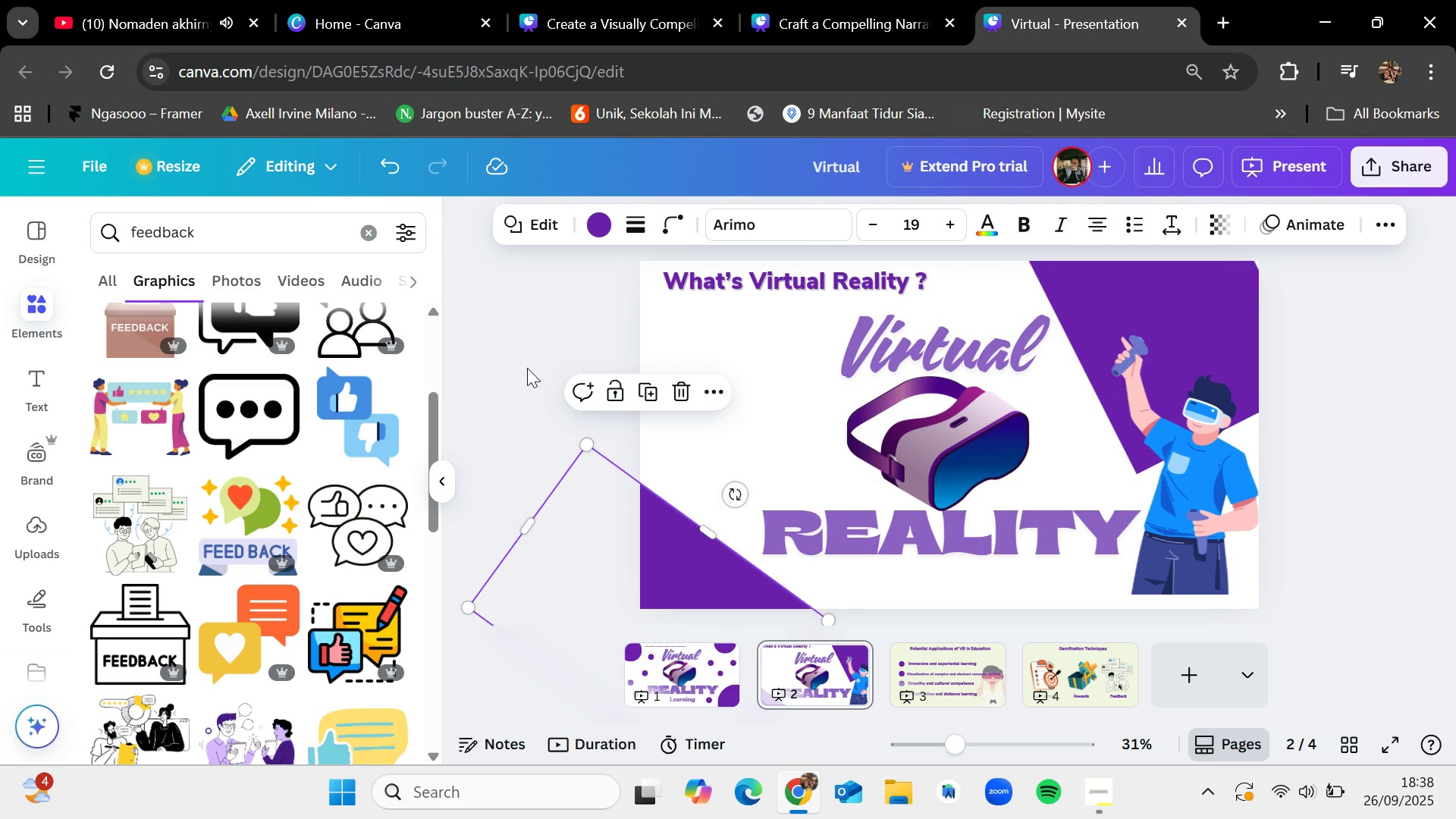 
left_click([527, 368])
 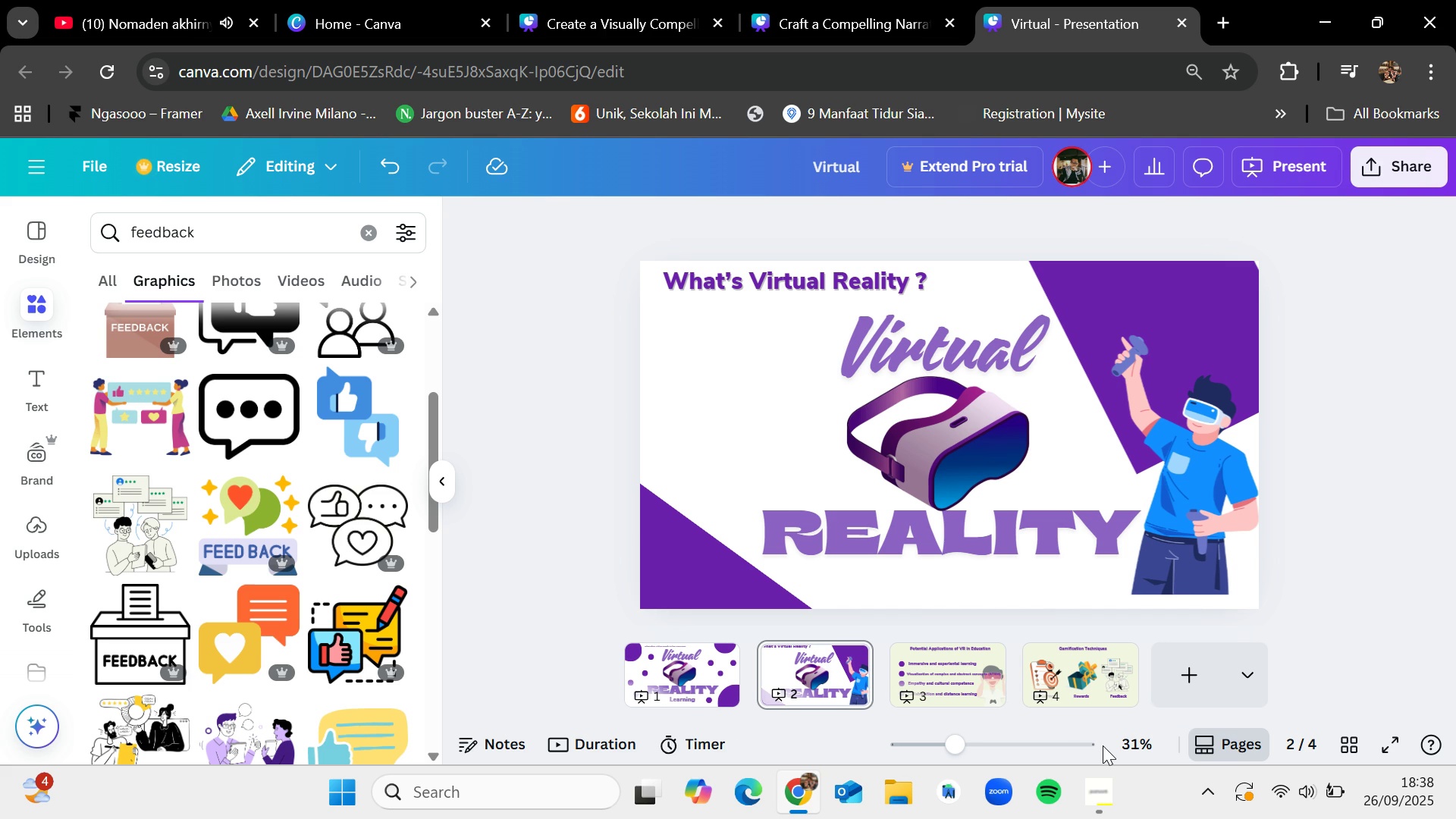 
wait(5.95)
 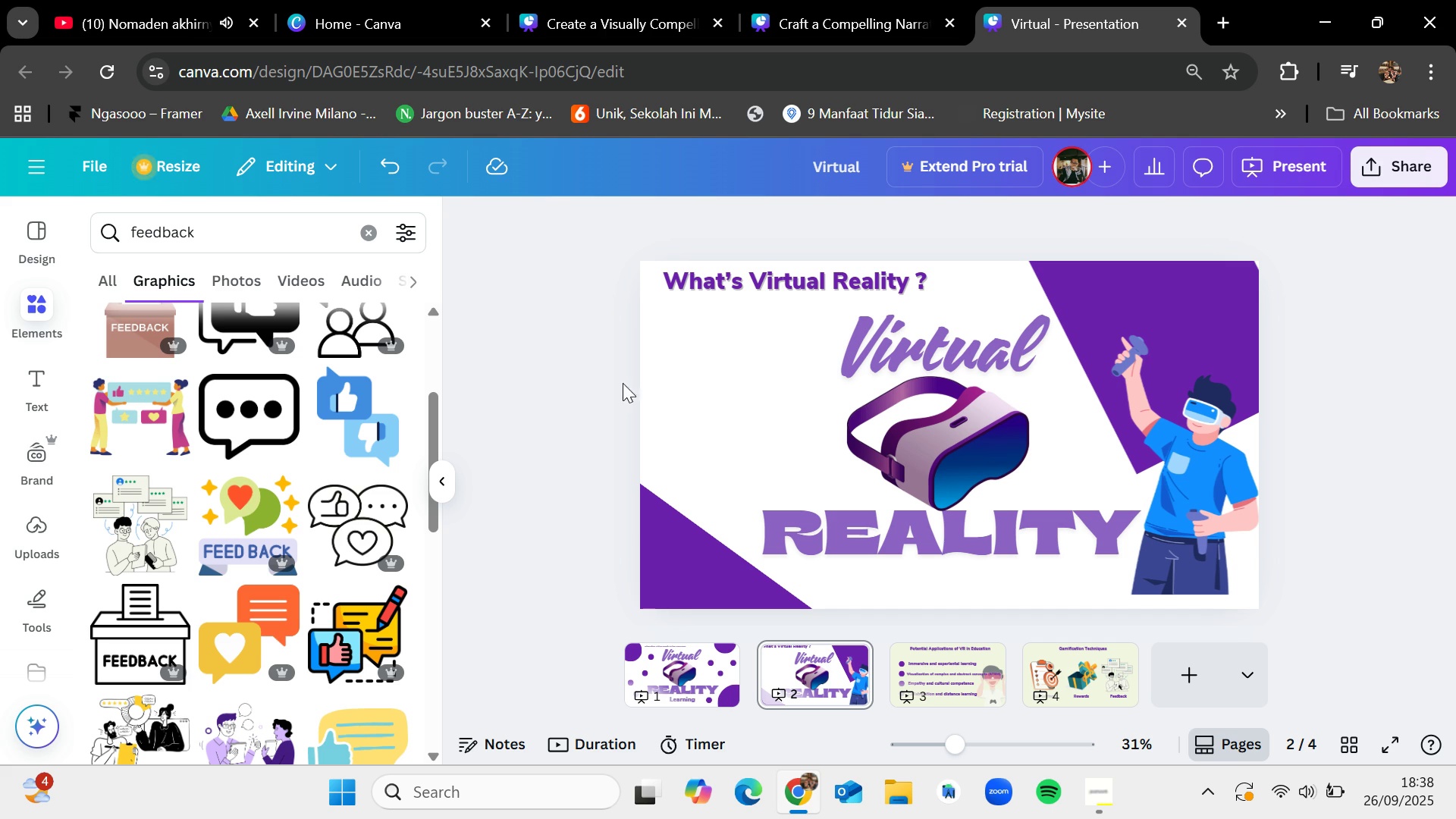 
left_click([665, 372])
 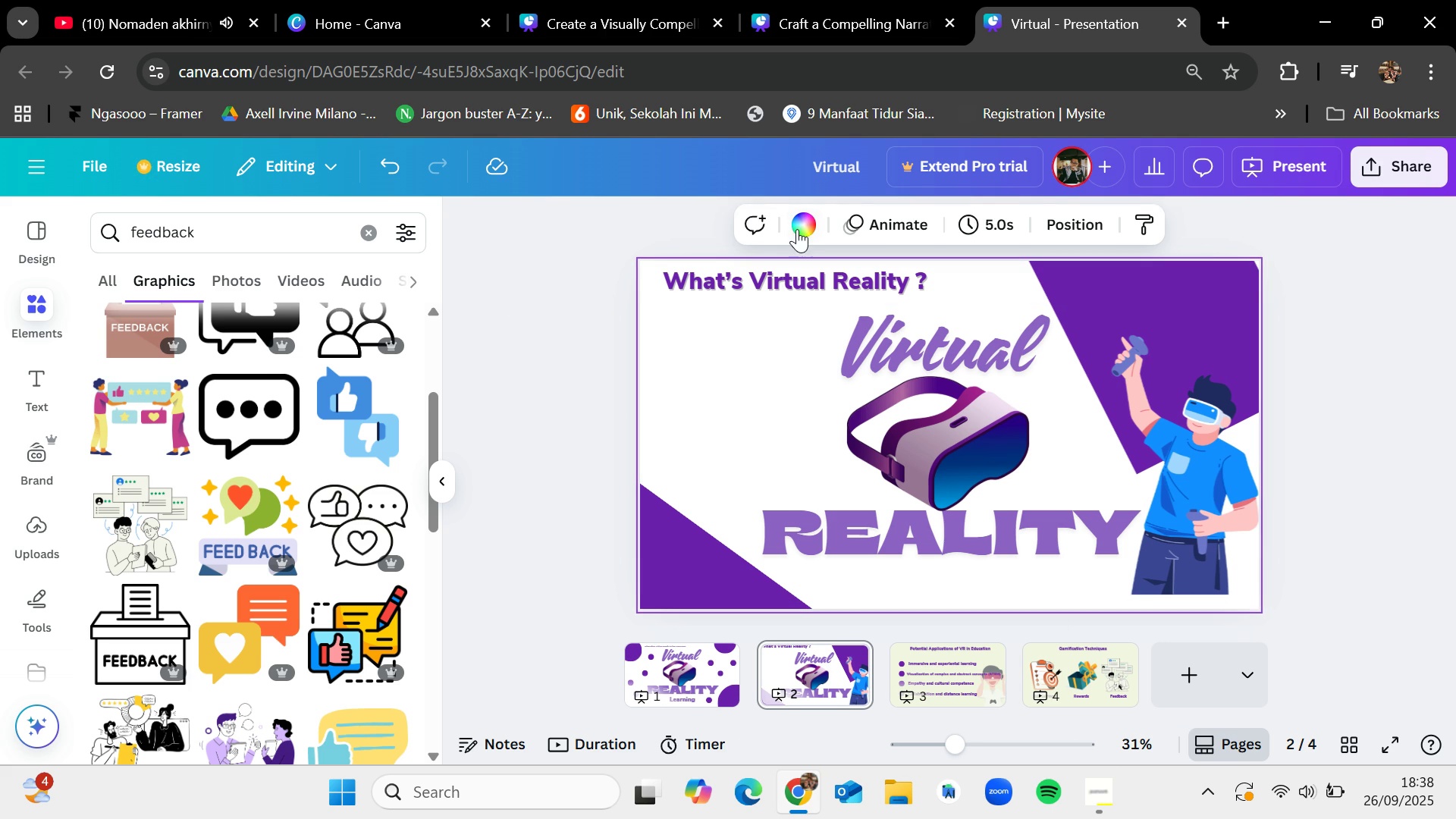 
left_click([799, 229])
 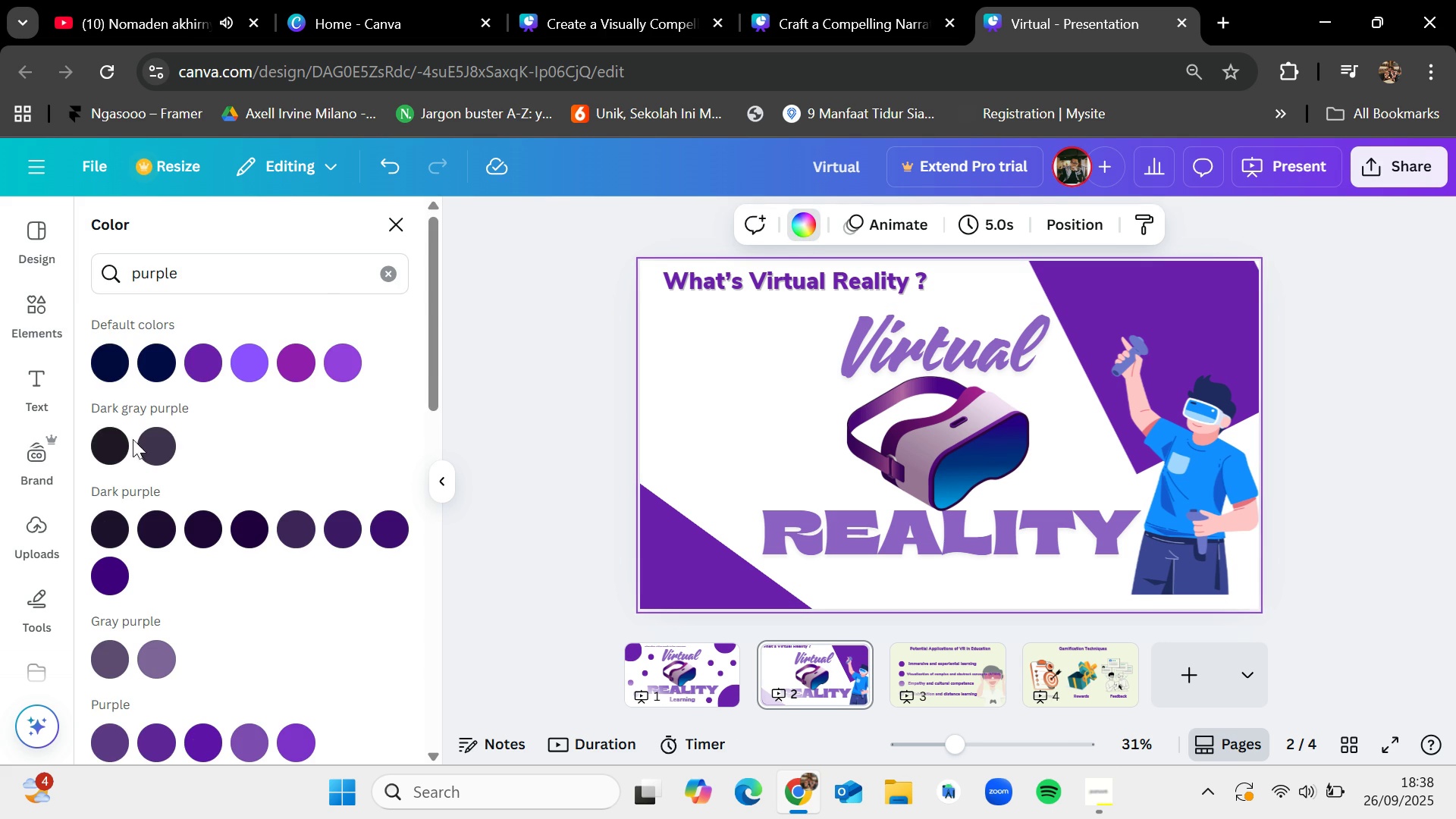 
scroll: coordinate [288, 609], scroll_direction: down, amount: 2.0
 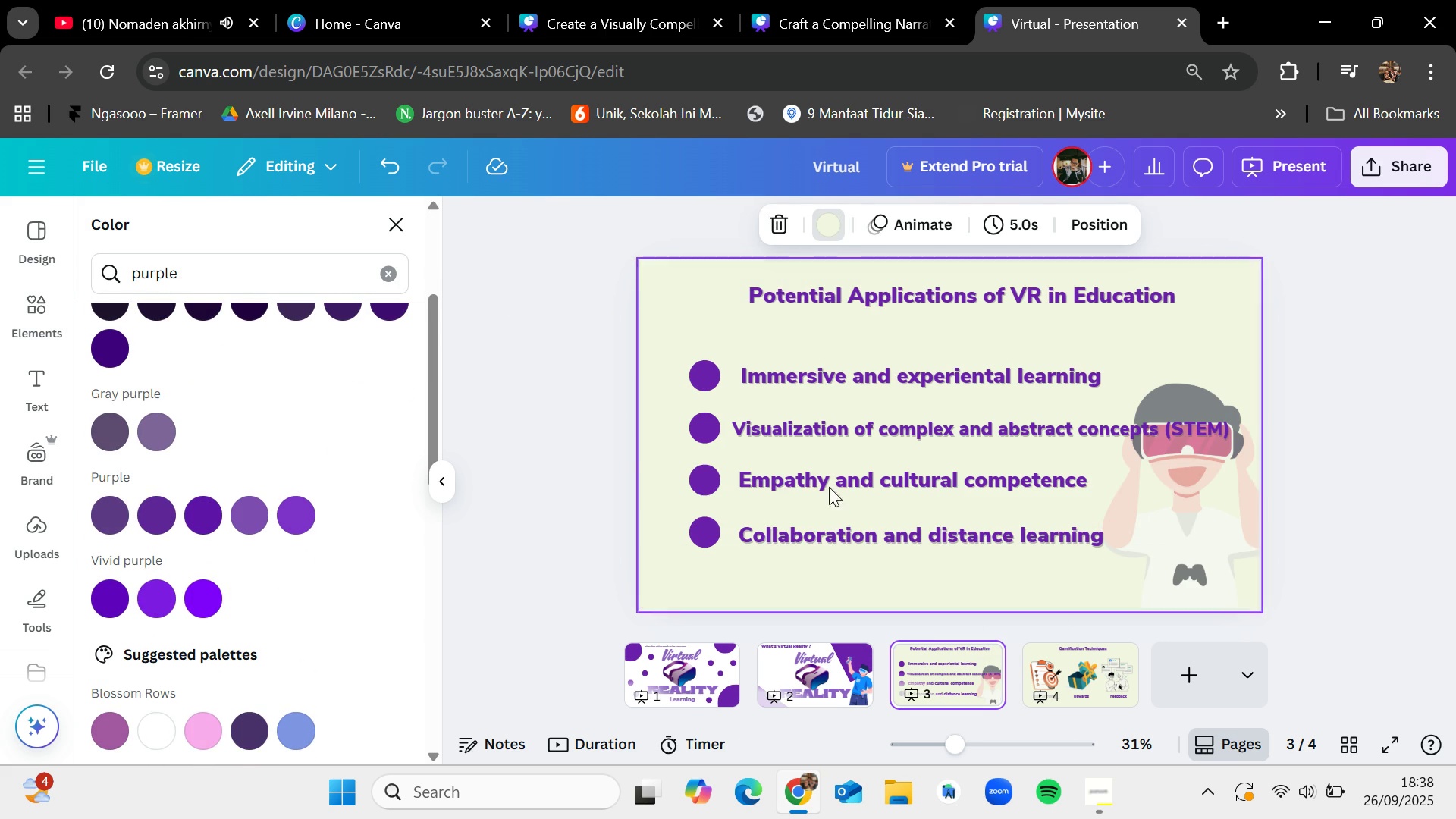 
left_click([674, 268])
 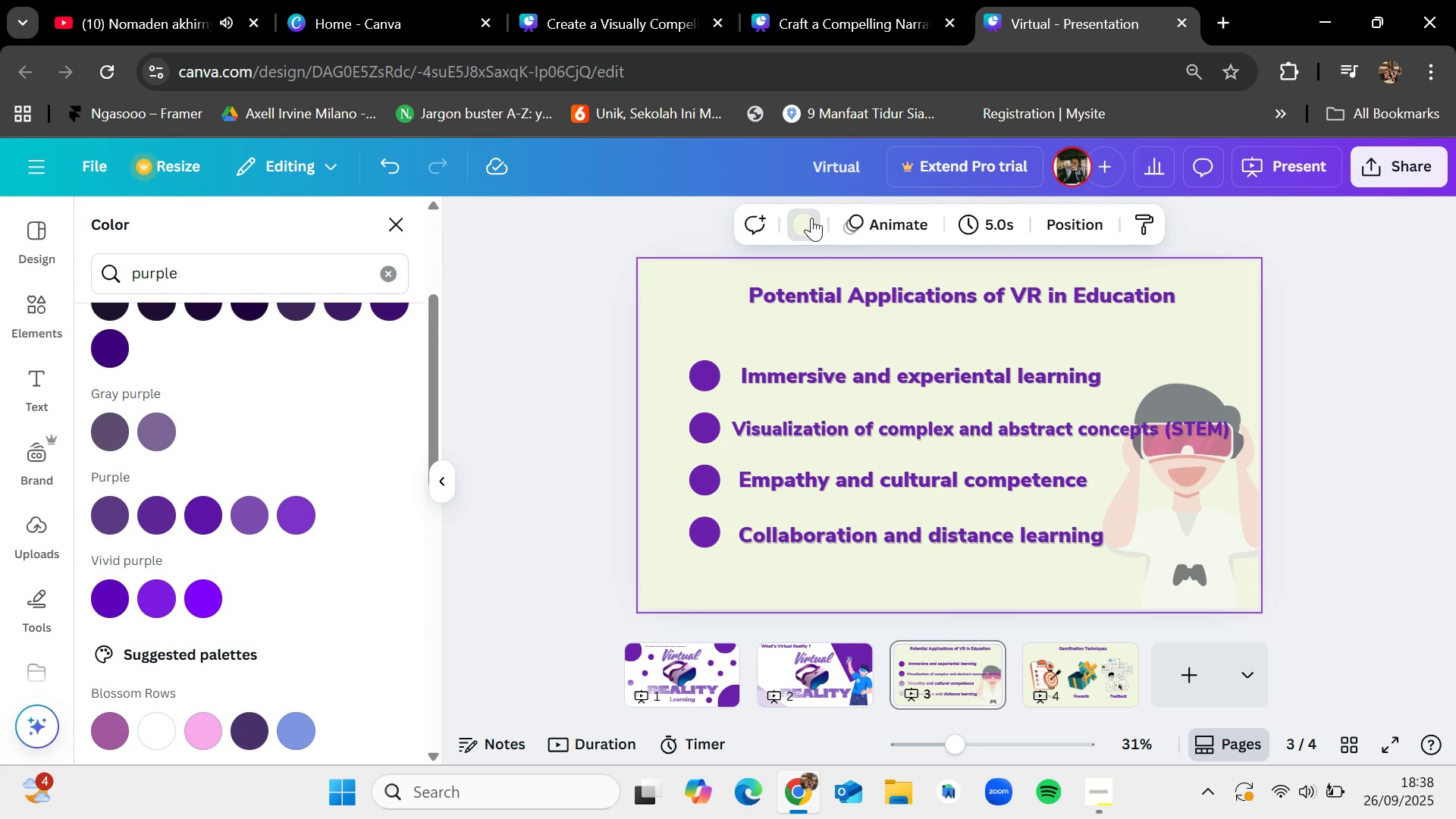 
left_click([805, 221])
 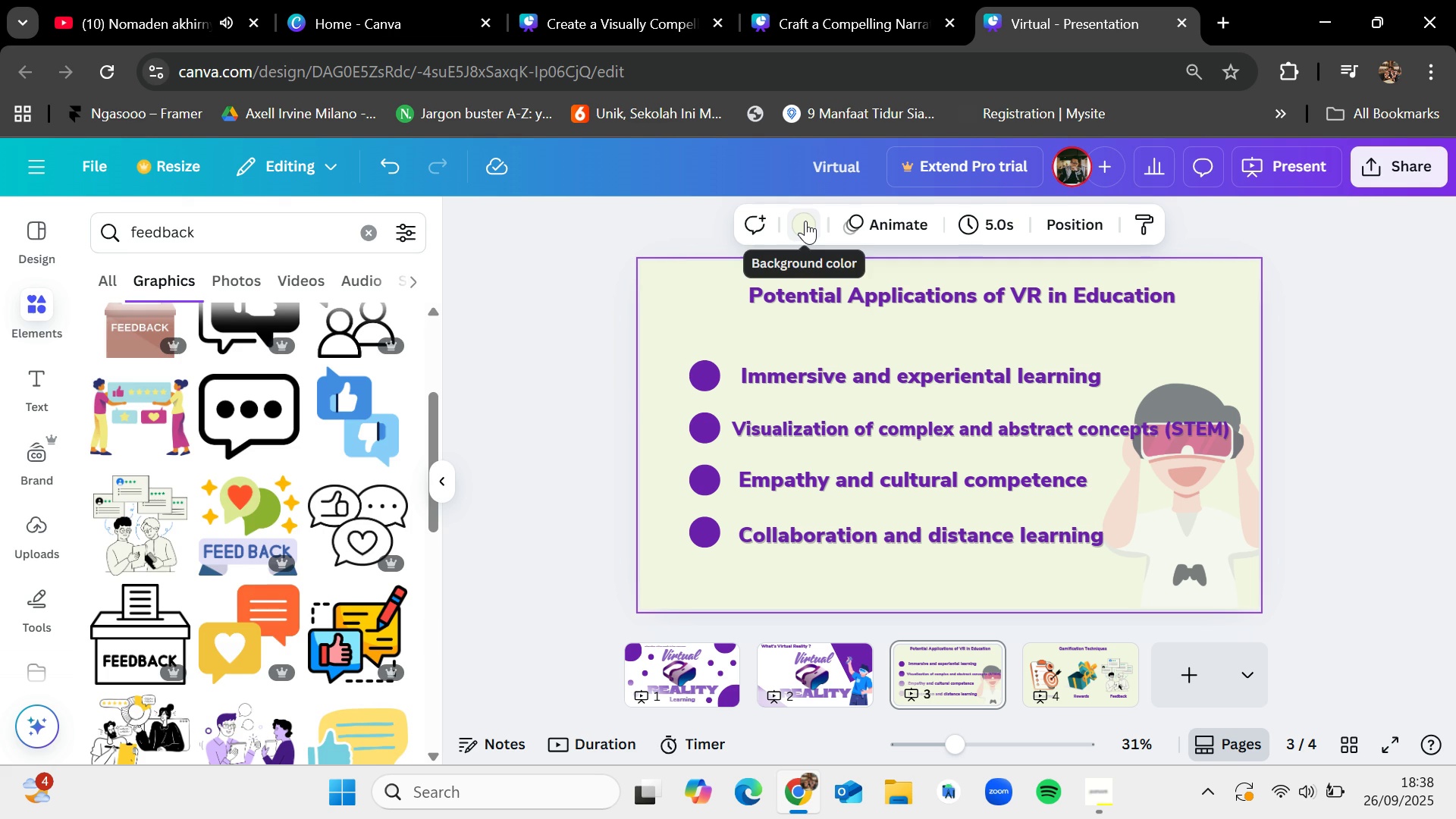 
left_click([805, 221])
 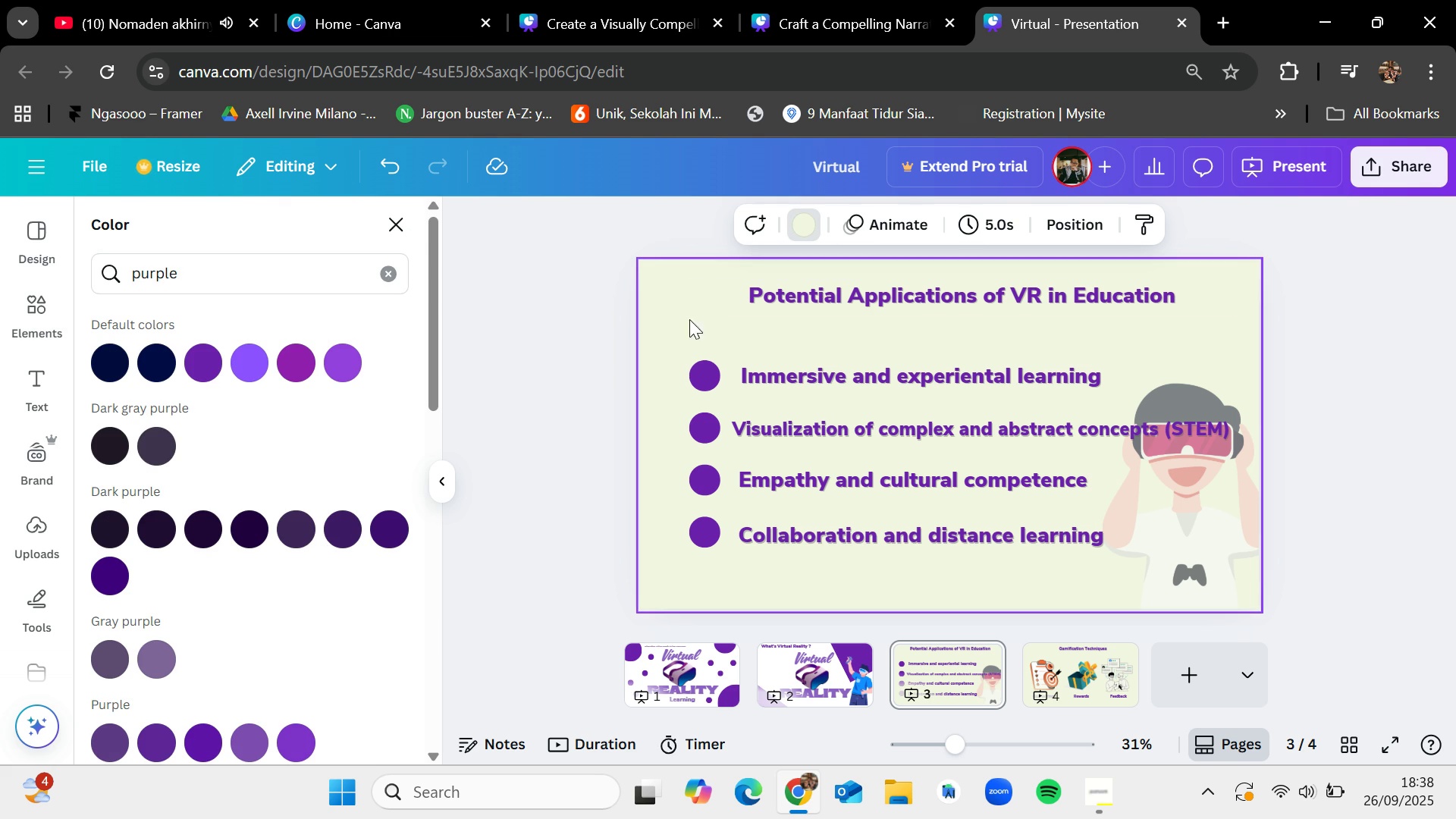 
left_click([675, 314])
 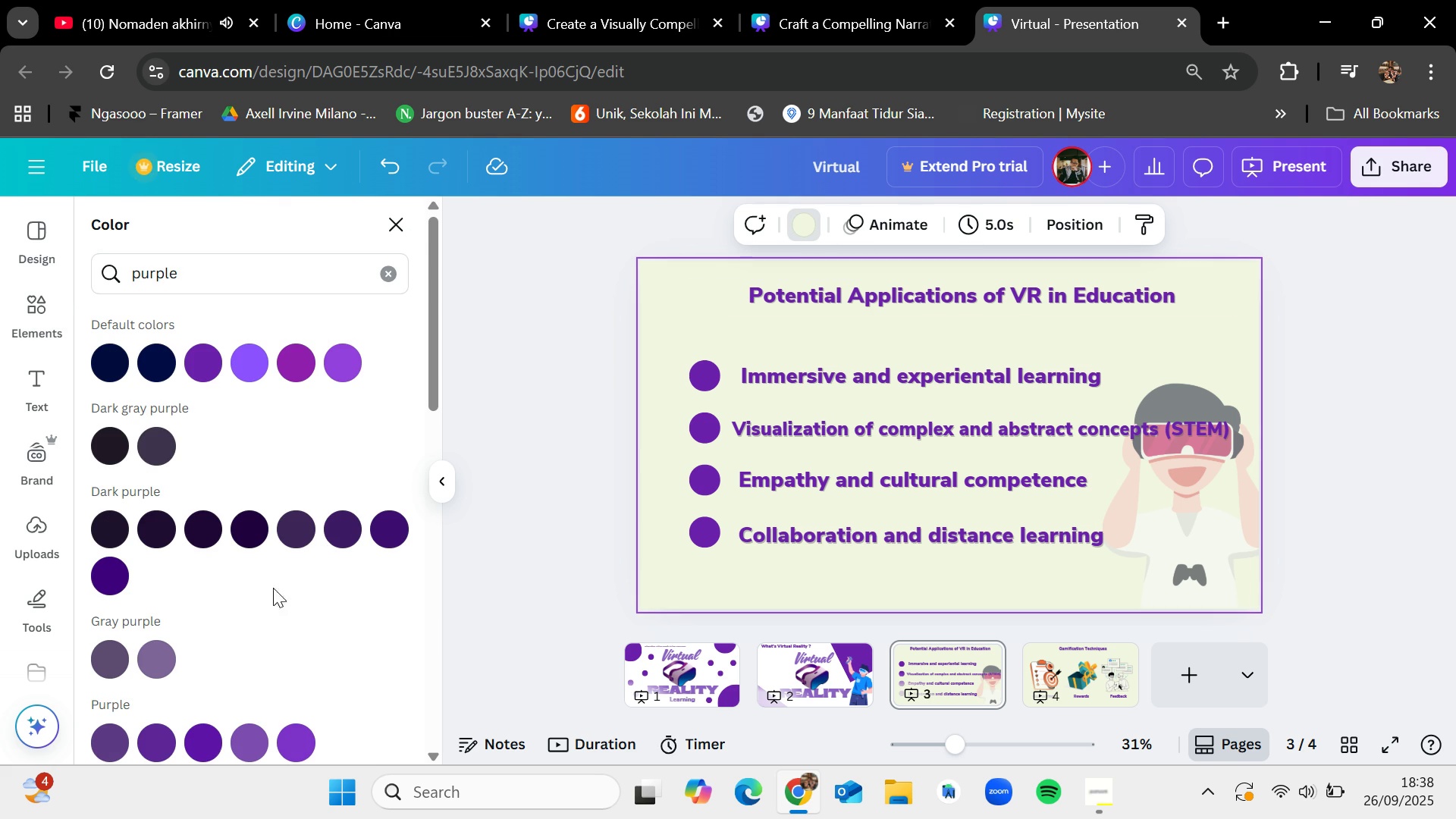 
scroll: coordinate [208, 641], scroll_direction: down, amount: 6.0
 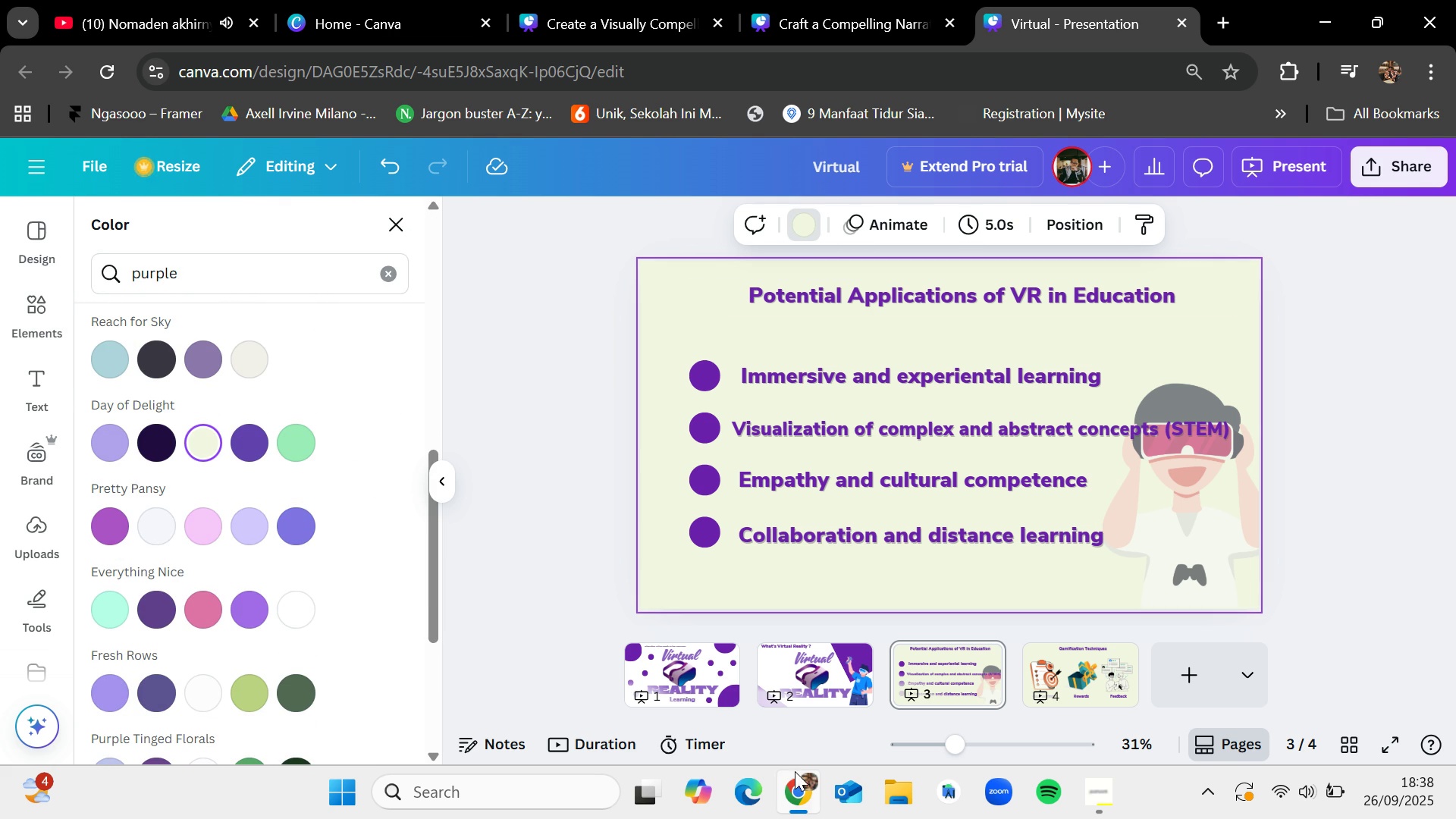 
left_click([814, 657])
 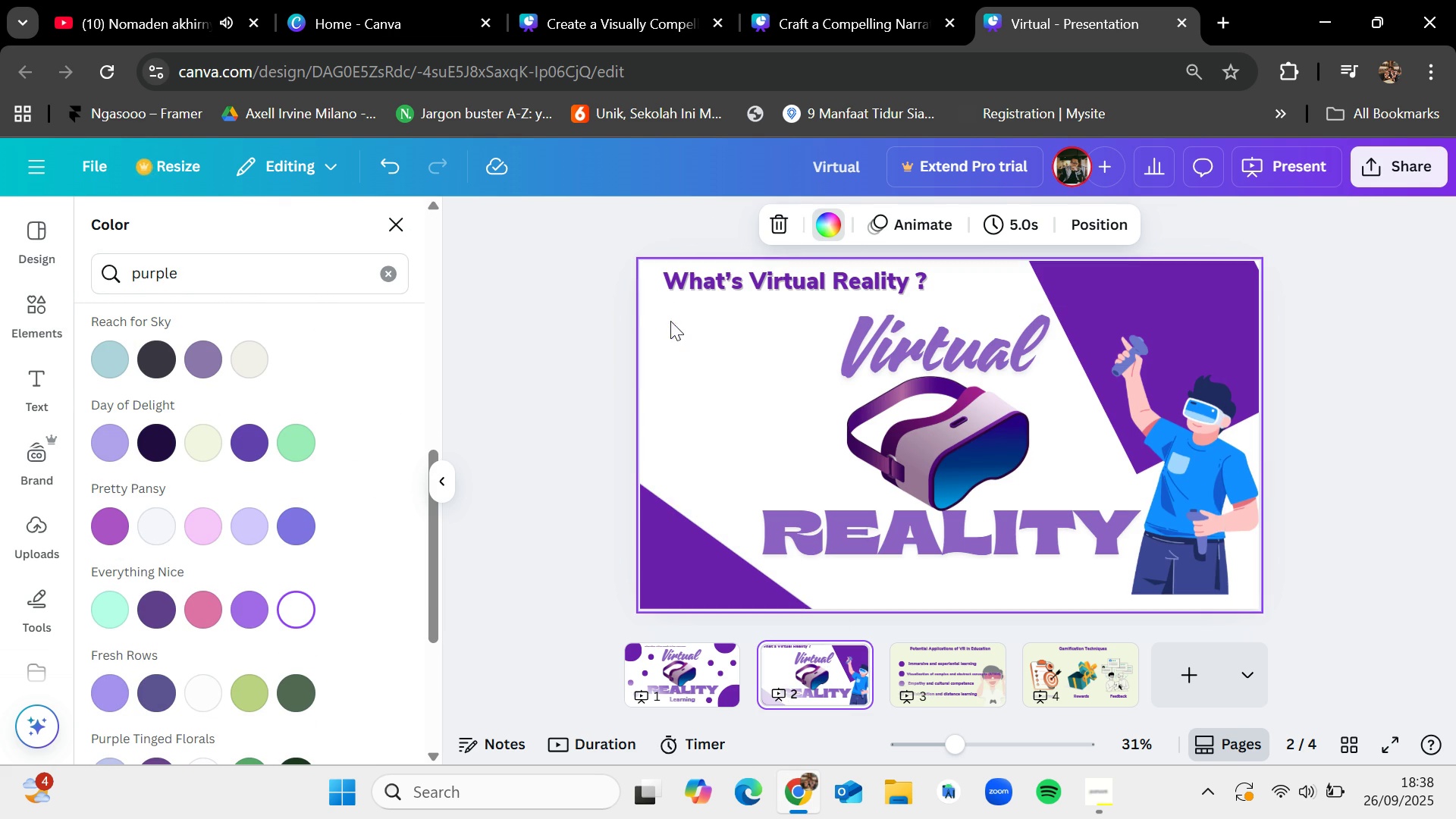 
left_click([664, 326])
 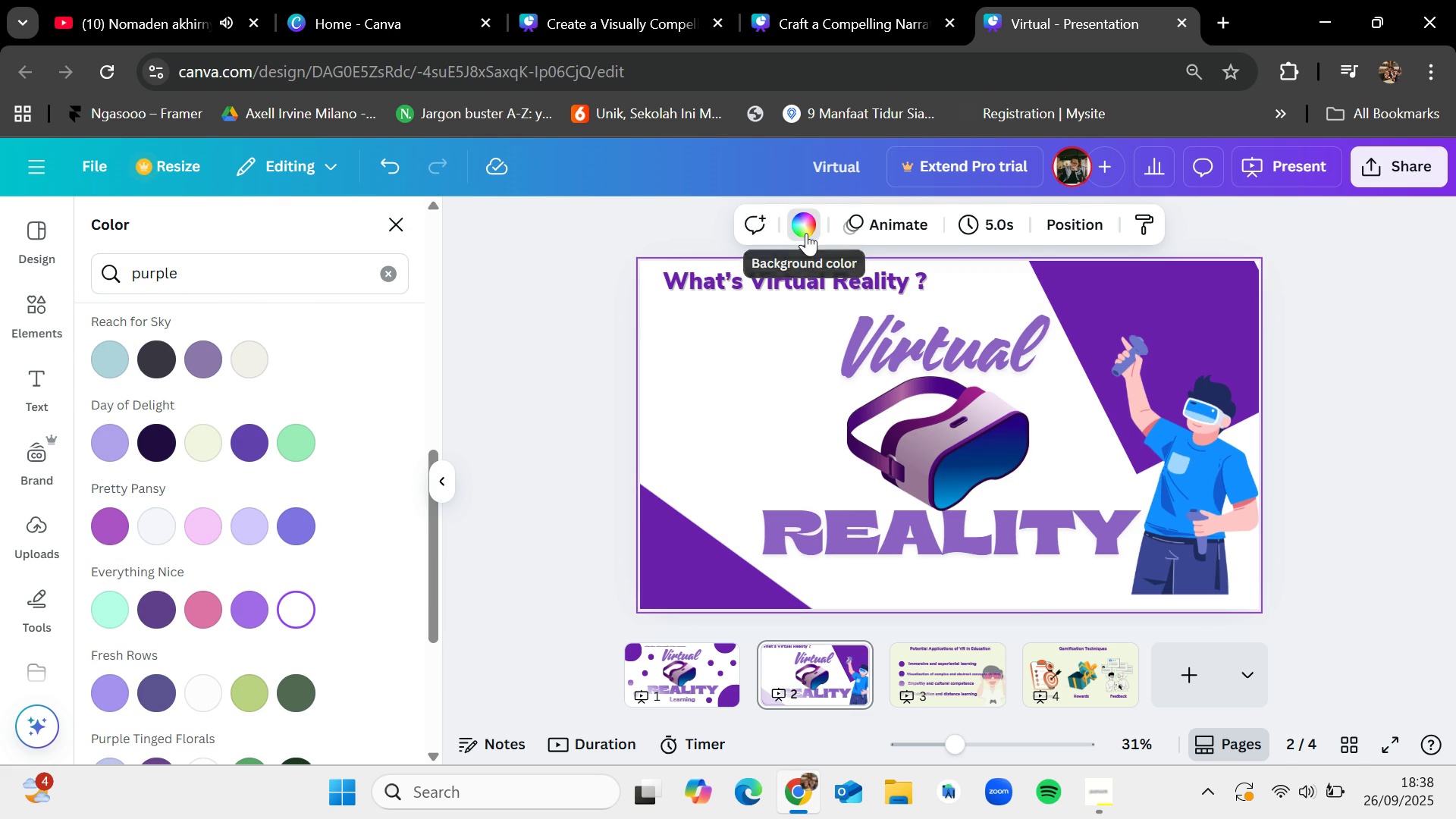 
left_click([805, 232])
 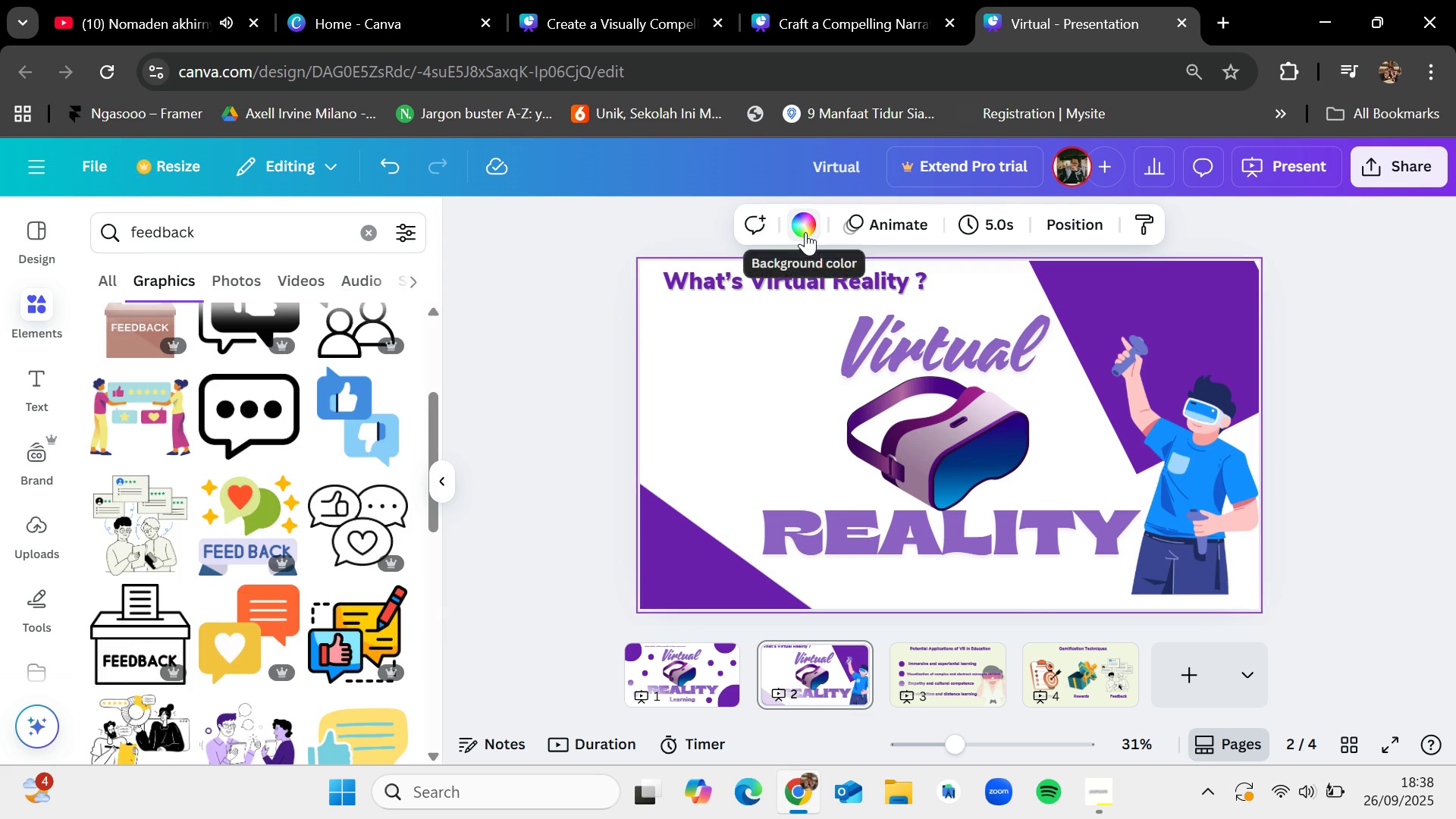 
left_click([805, 232])
 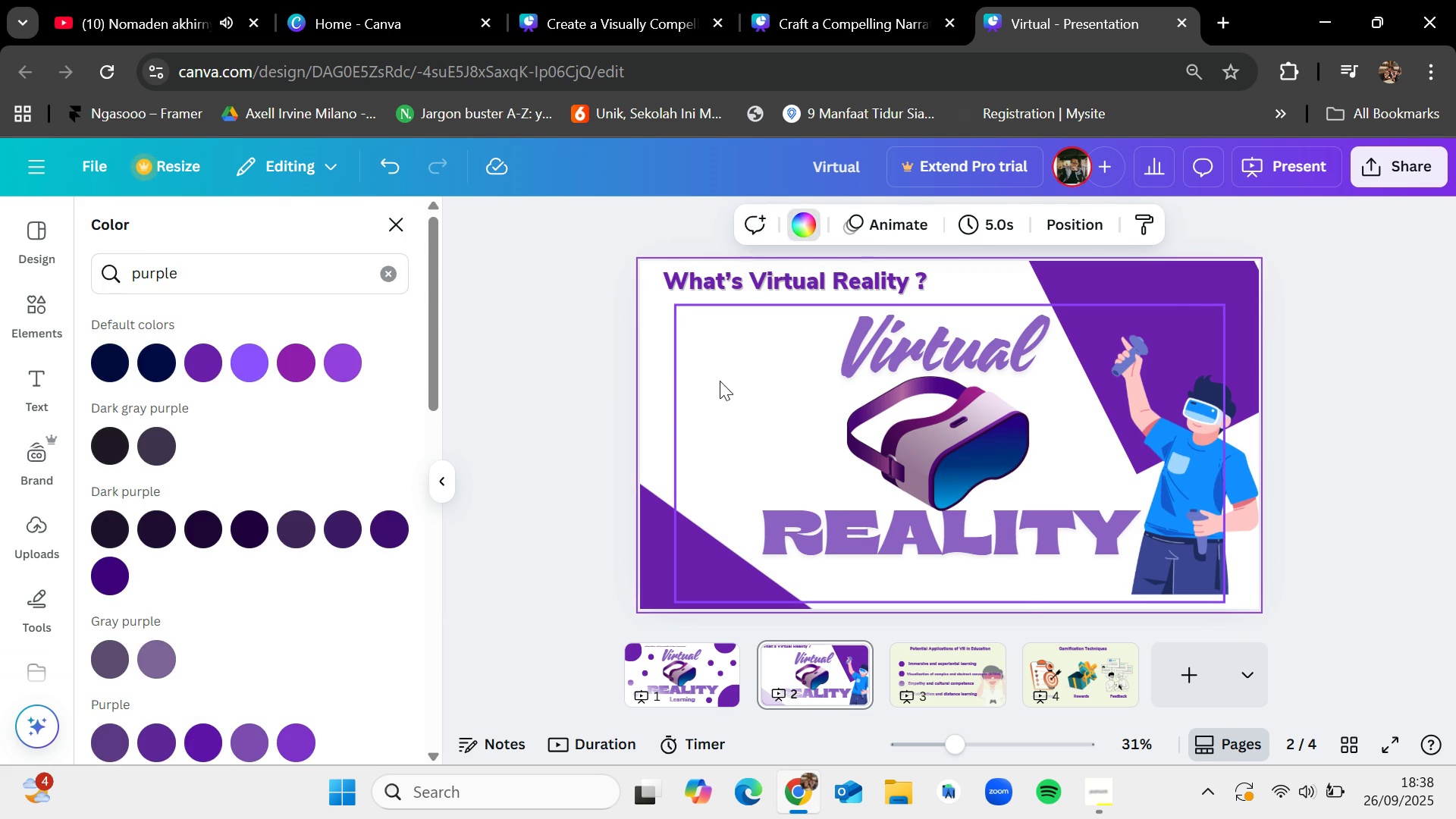 
left_click([720, 381])
 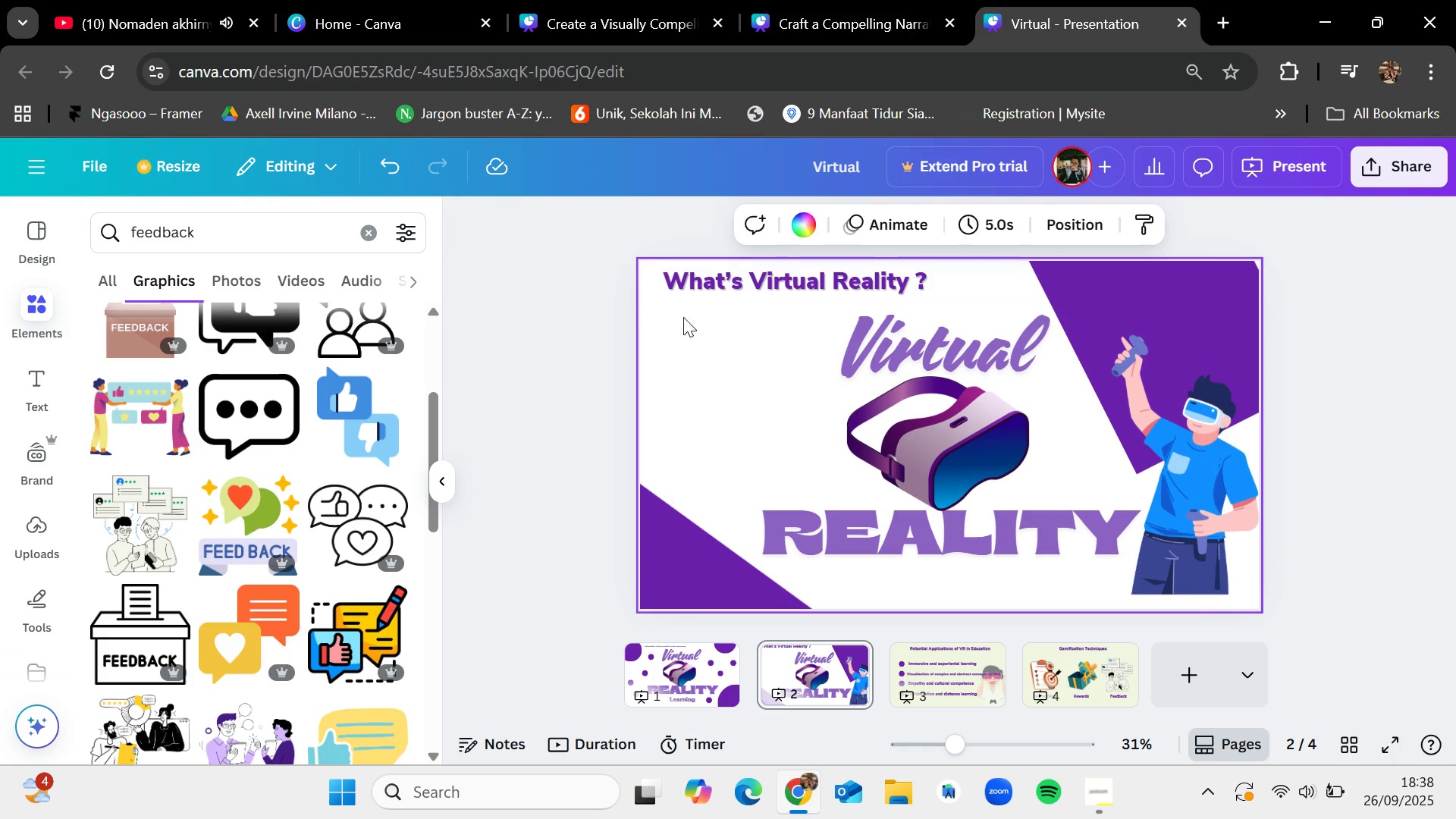 
mouse_move([783, 242])
 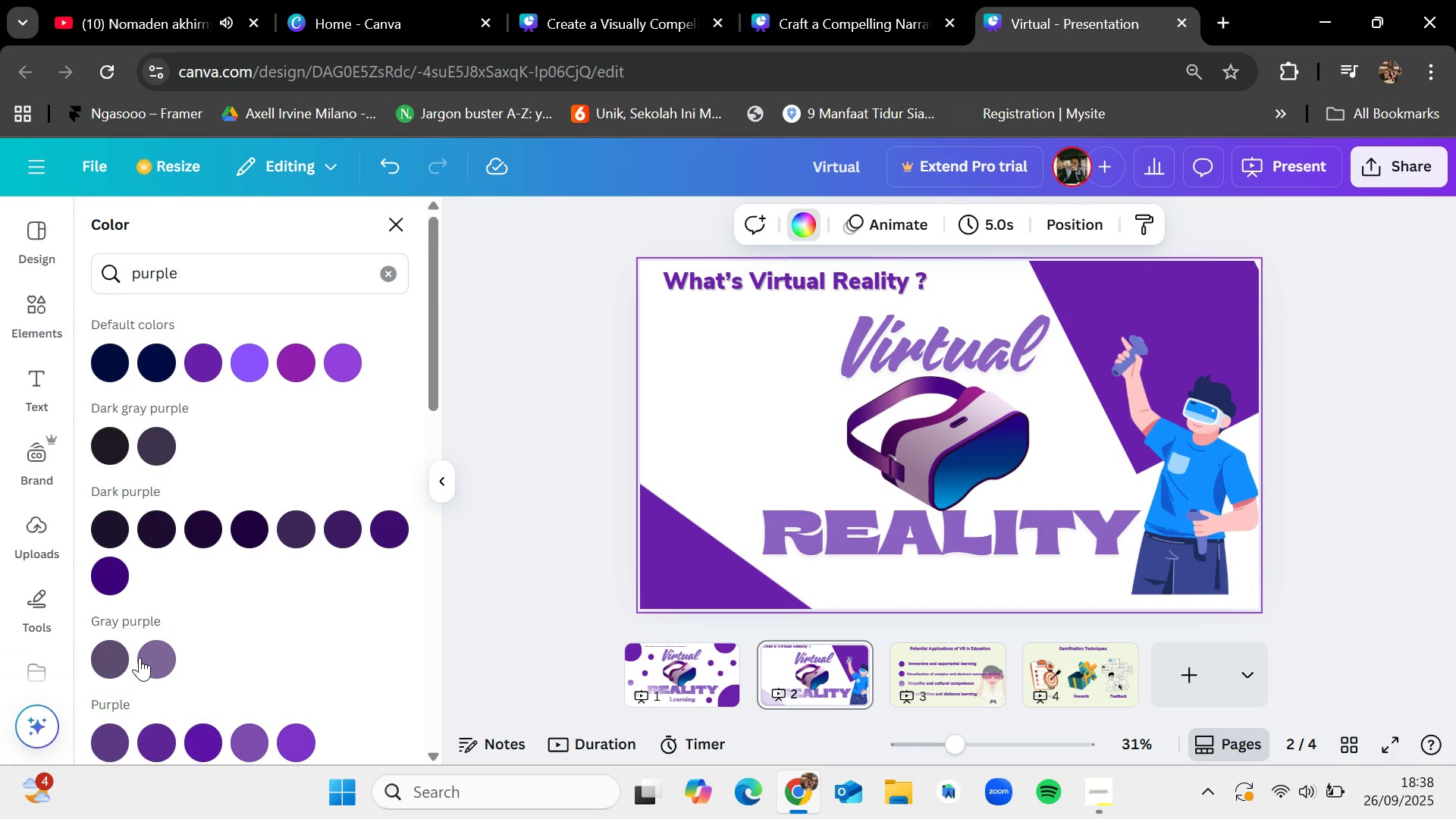 
scroll: coordinate [241, 702], scroll_direction: down, amount: 5.0
 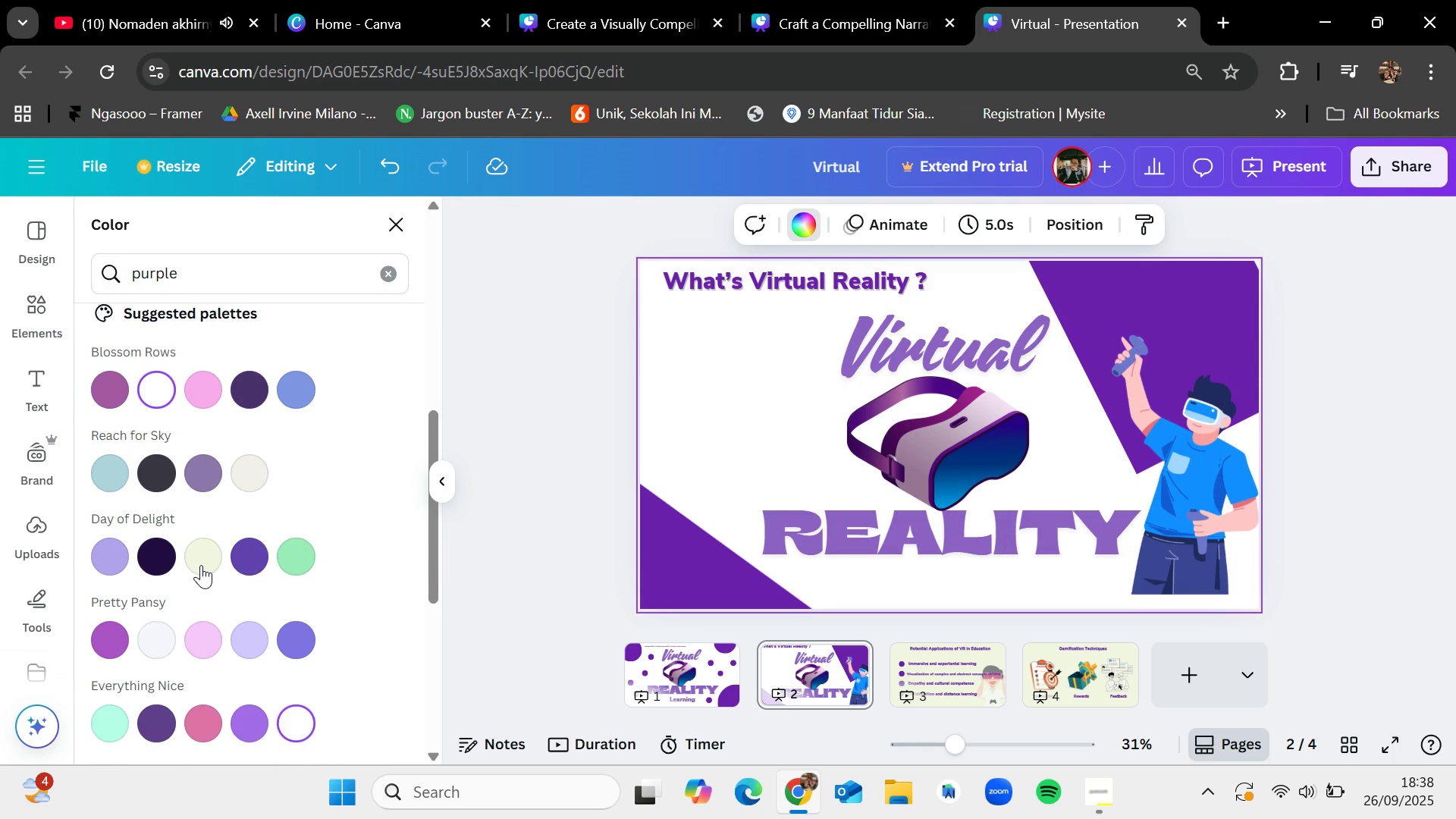 
left_click([200, 563])
 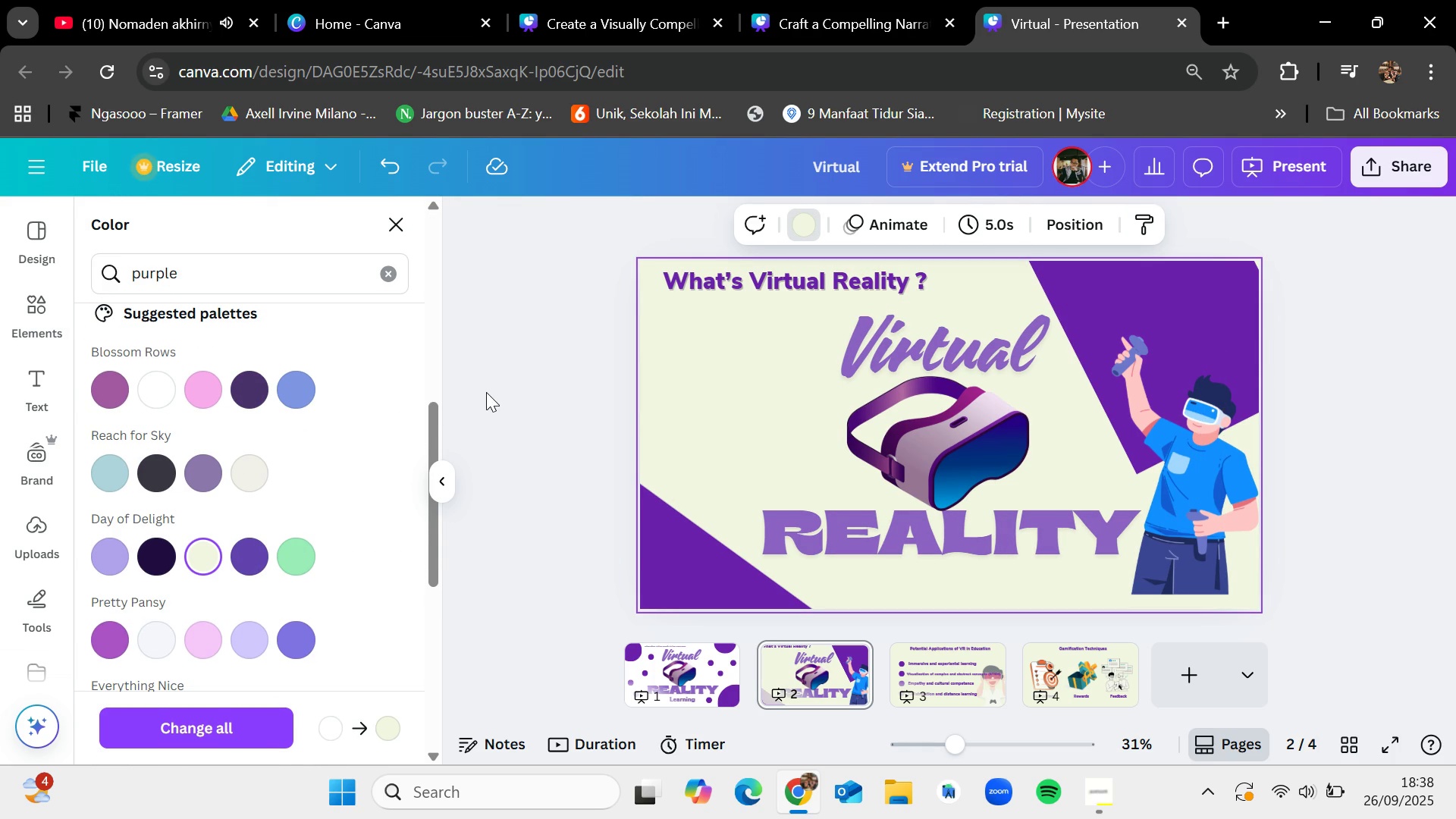 
left_click([525, 382])
 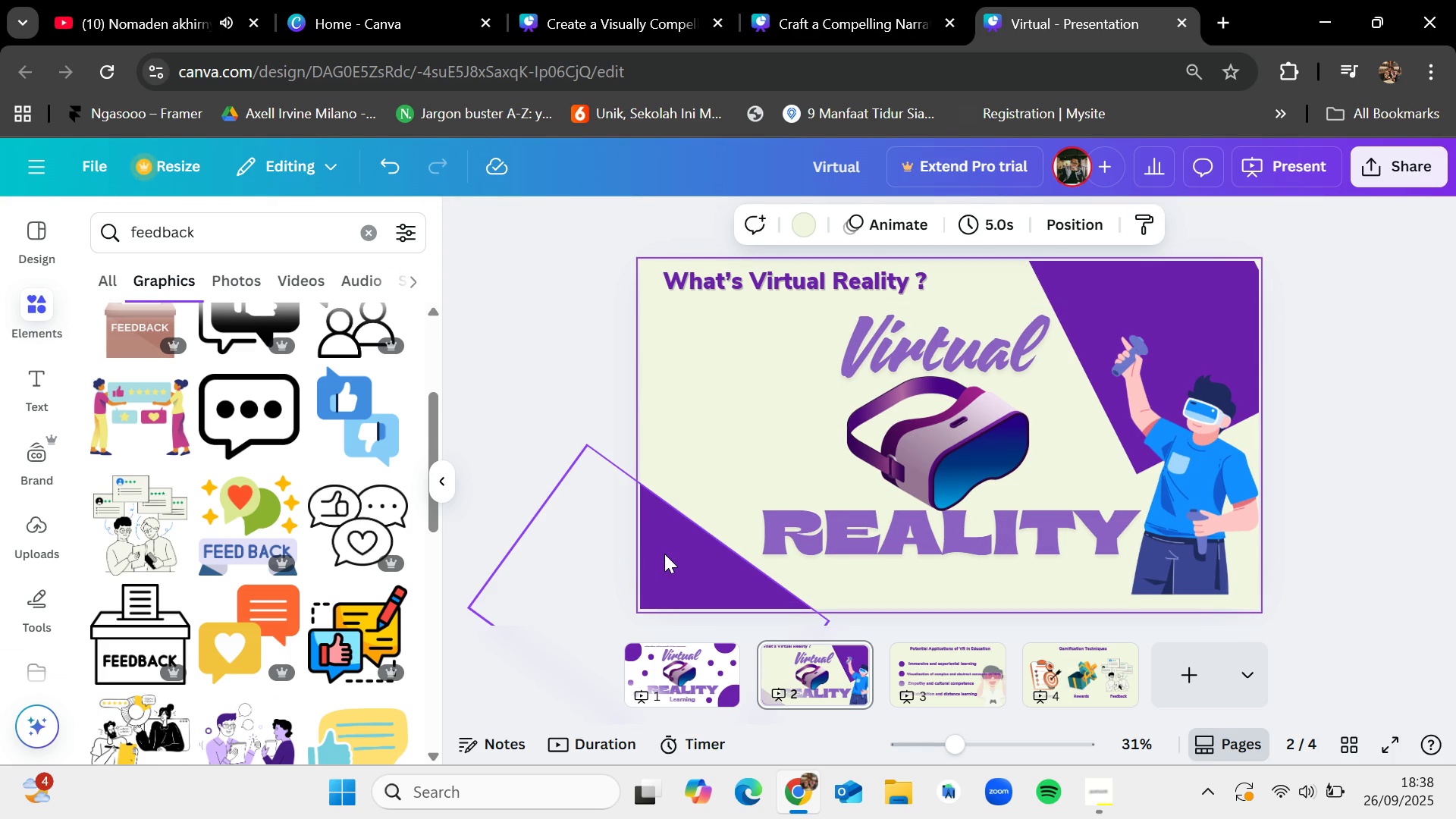 
left_click([664, 554])
 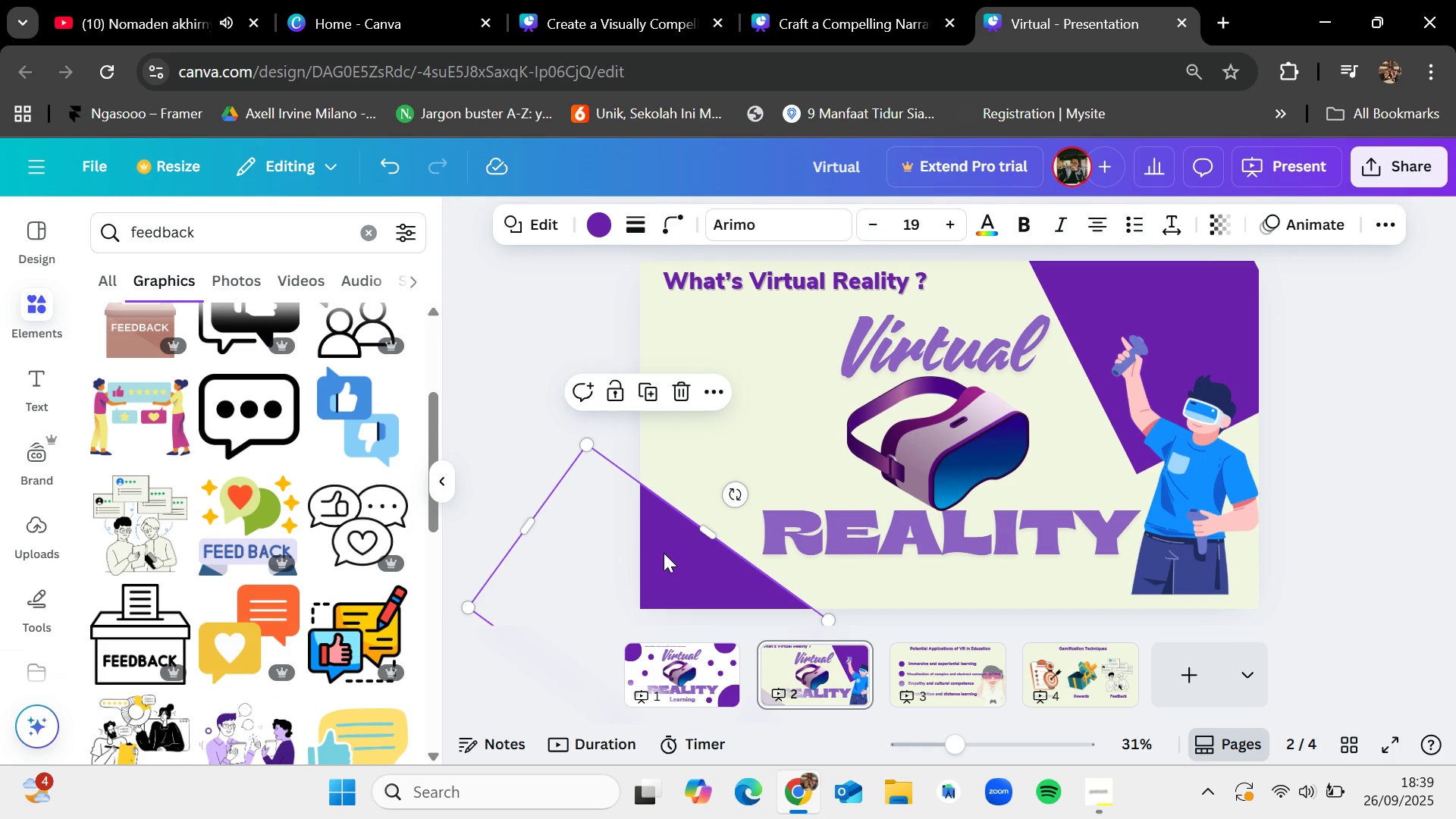 
key(Backspace)
 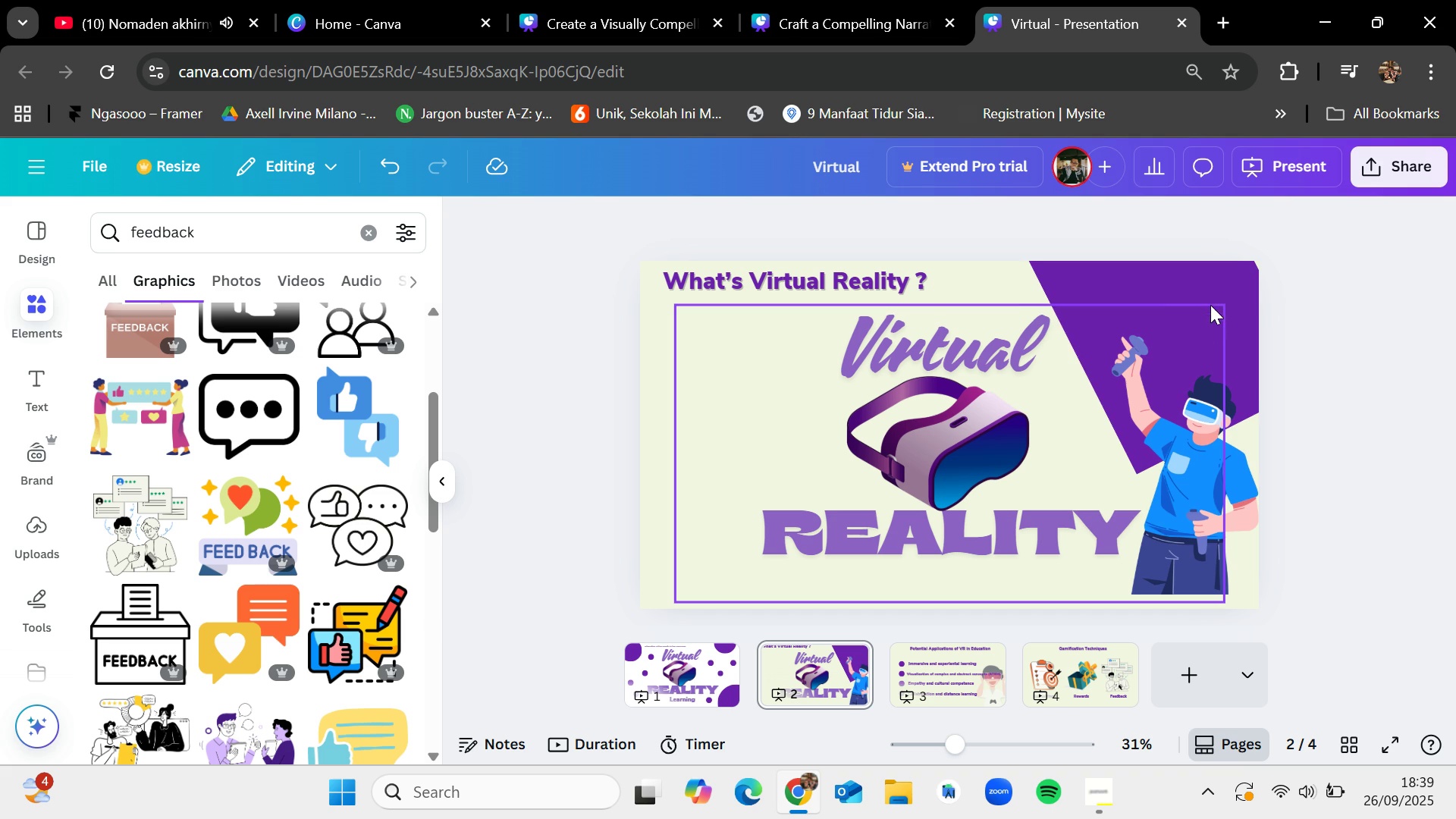 
left_click([1213, 294])
 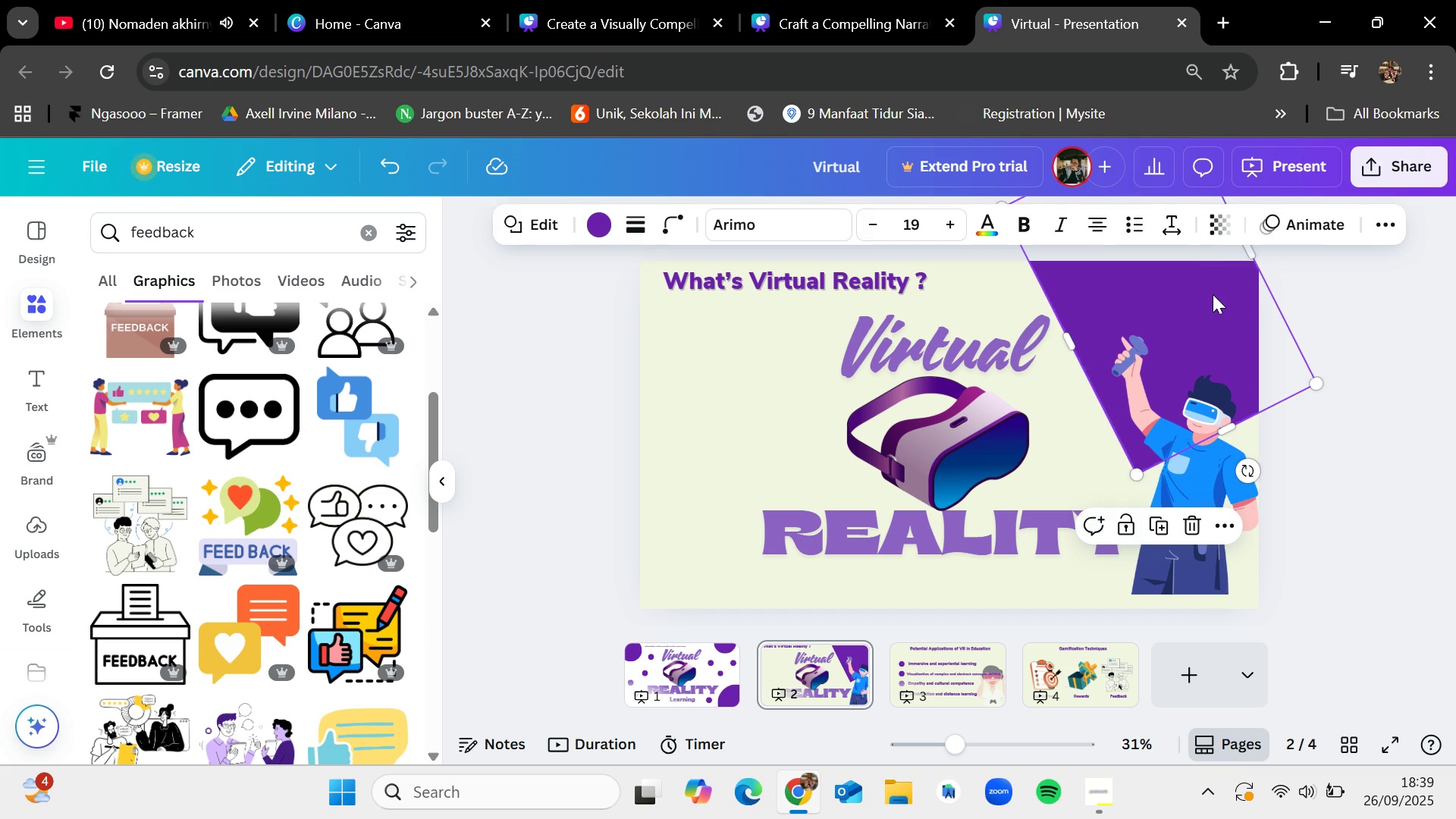 
key(Backspace)
 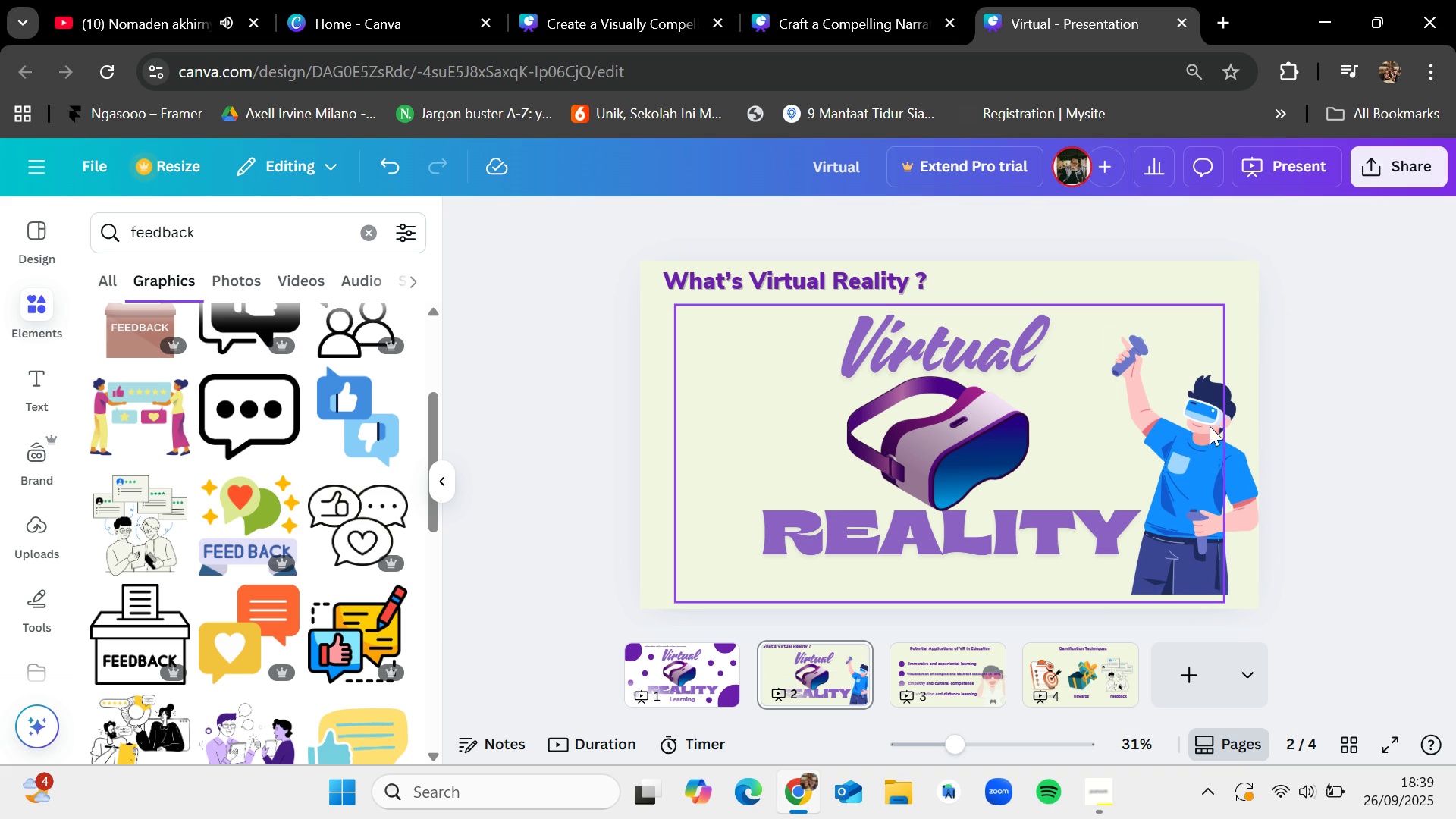 
left_click_drag(start_coordinate=[1233, 472], to_coordinate=[1238, 488])
 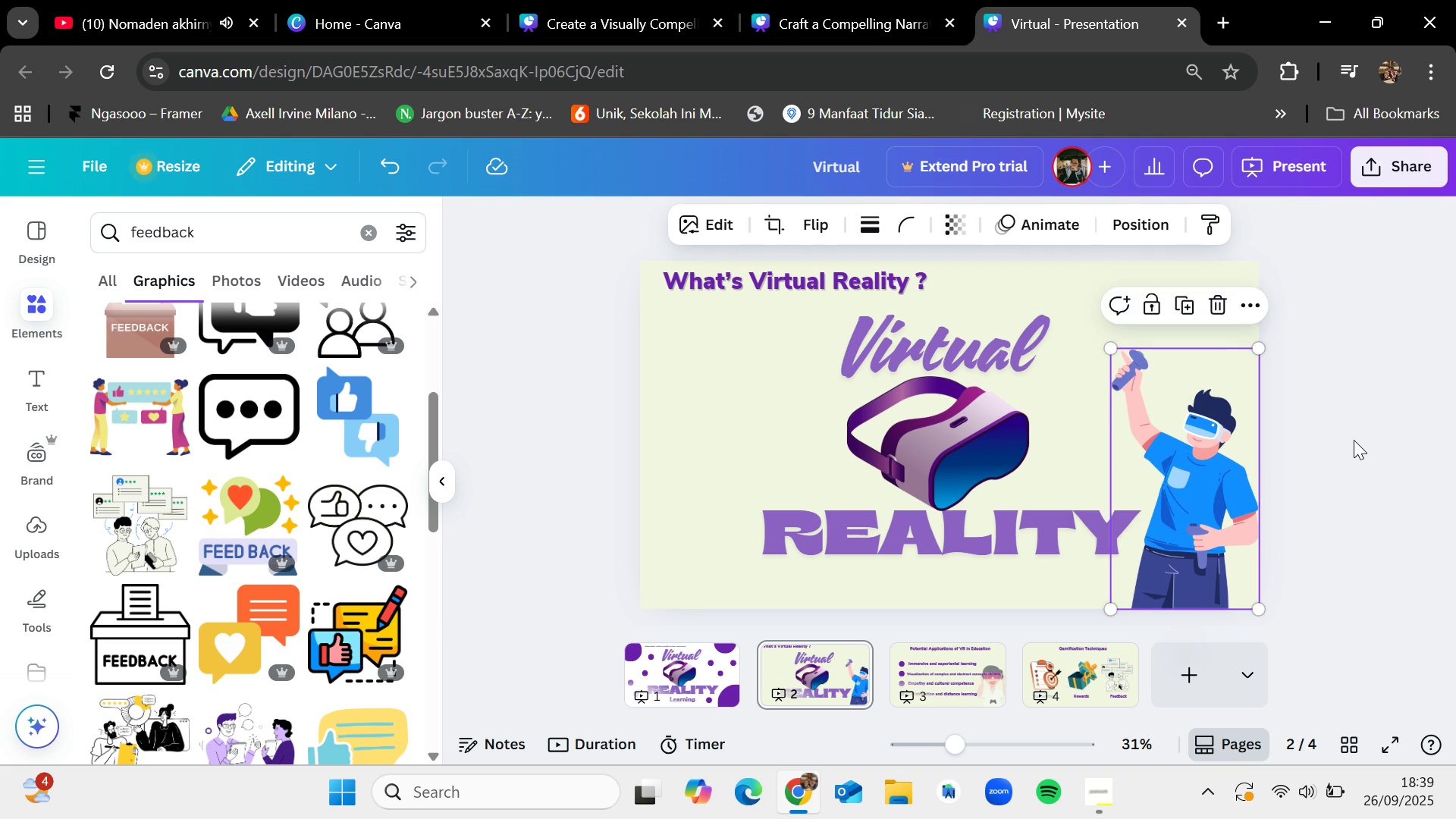 
left_click([1354, 440])
 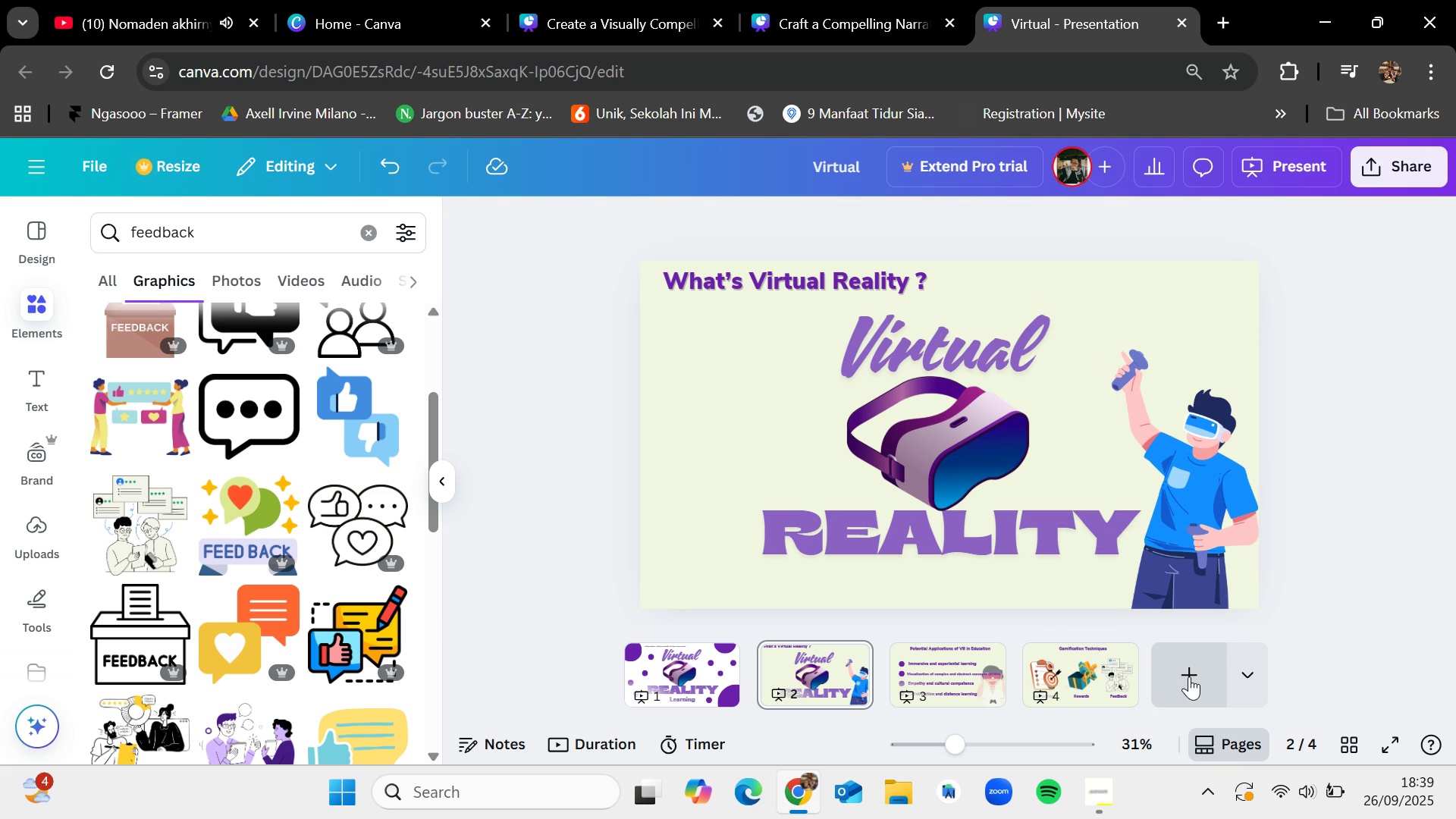 
left_click([1086, 817])
 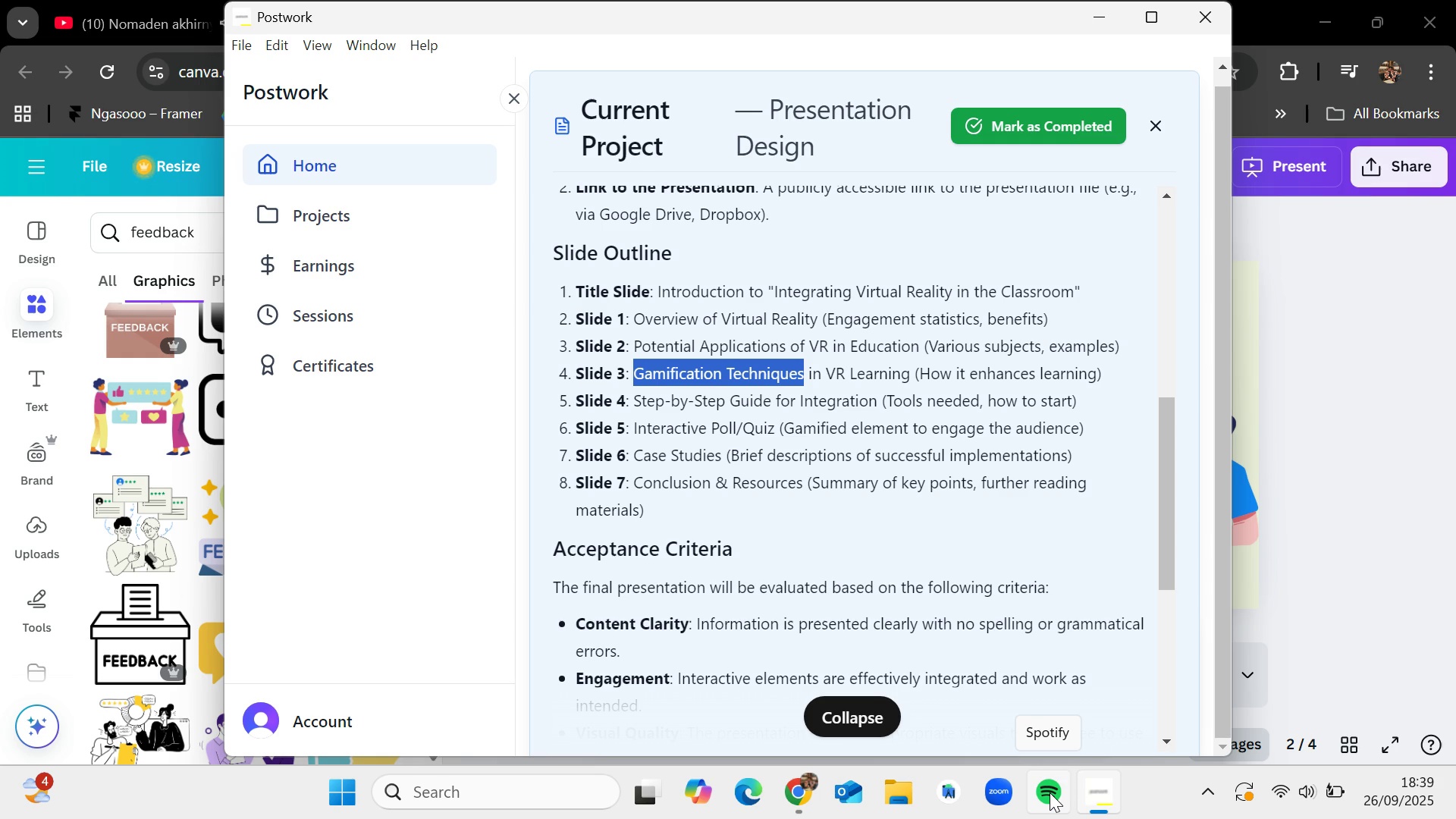 
wait(33.5)
 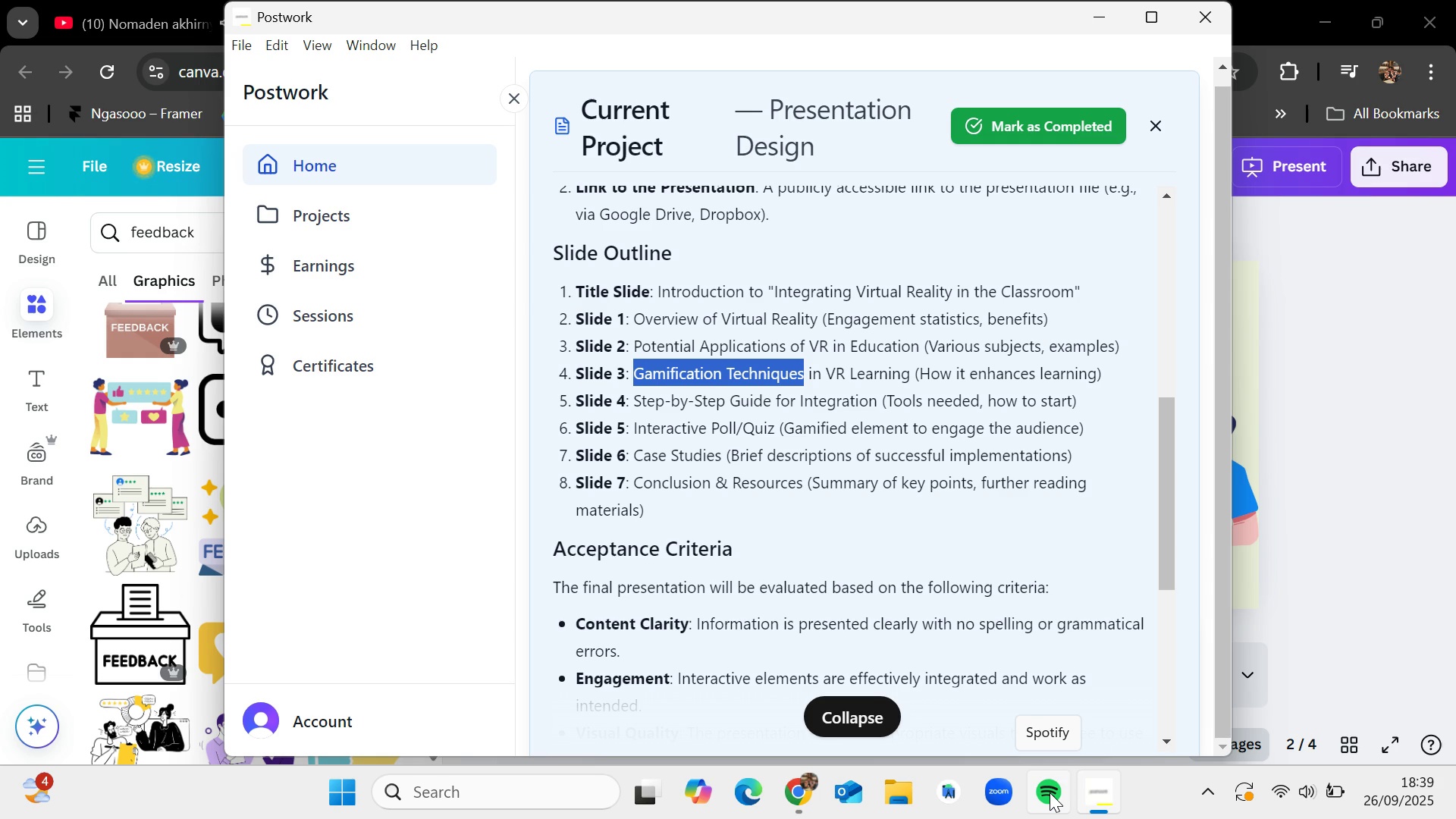 
left_click([1151, 123])
 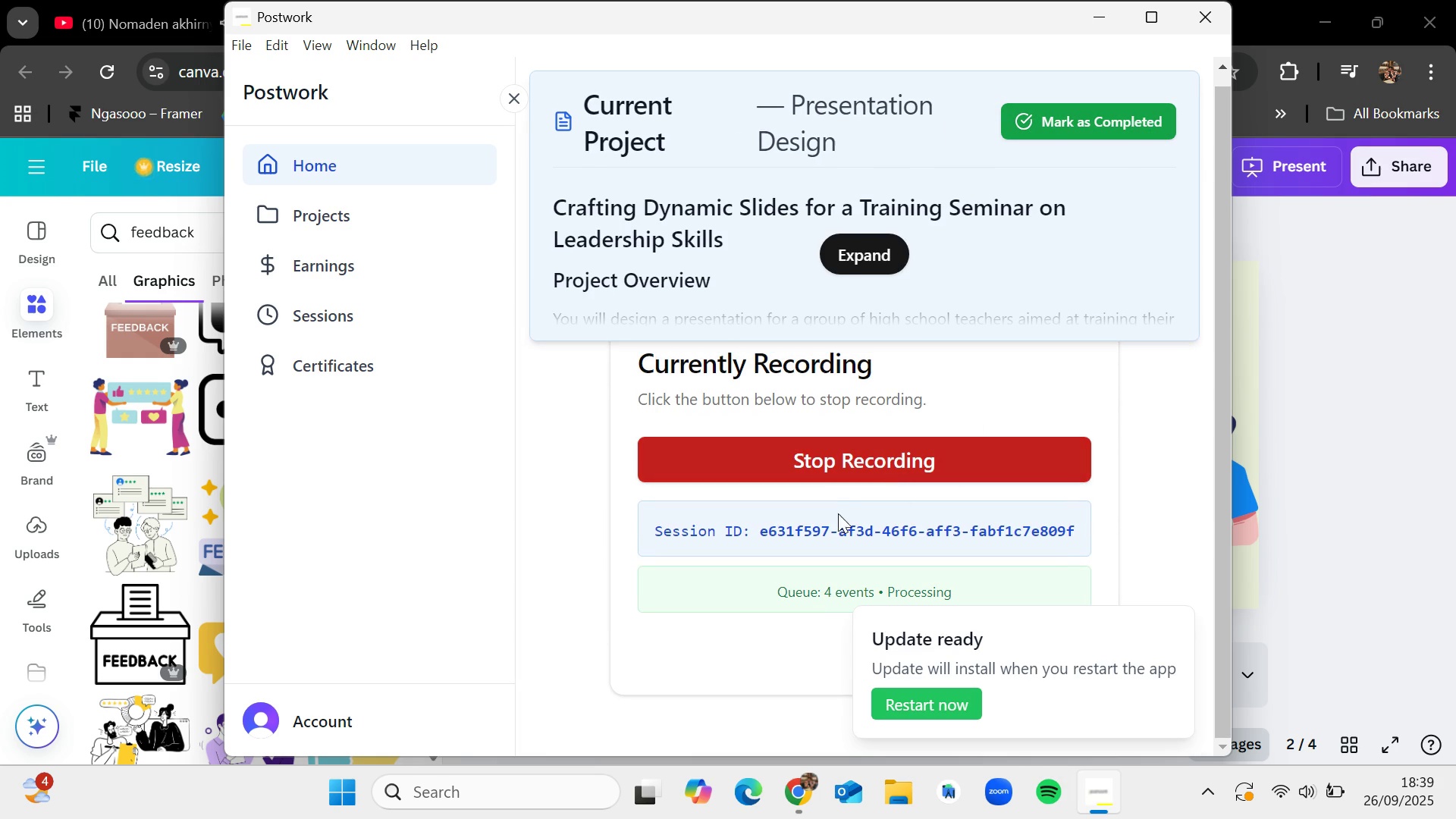 
scroll: coordinate [836, 502], scroll_direction: down, amount: 2.0
 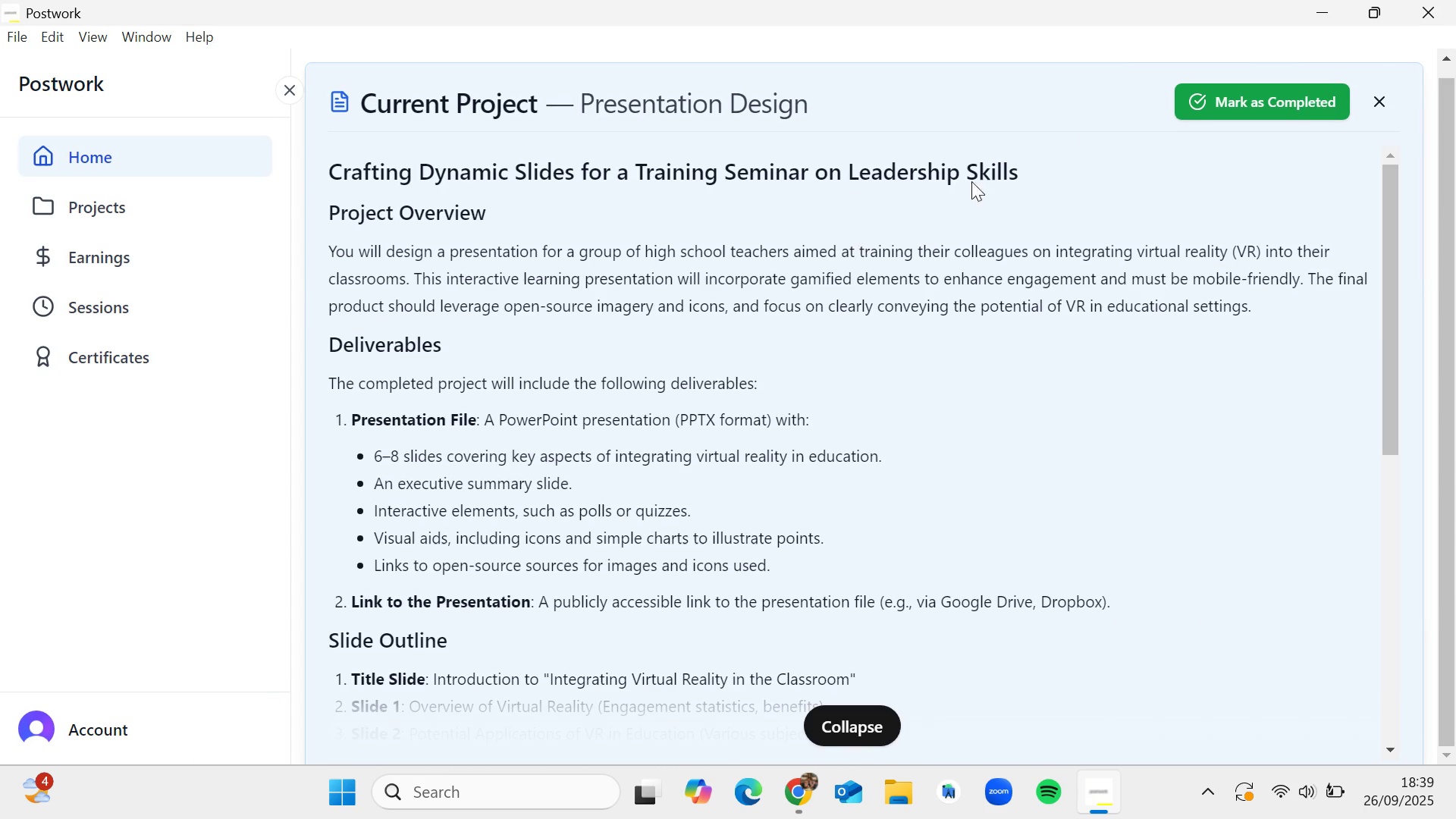 
left_click([1318, 15])
 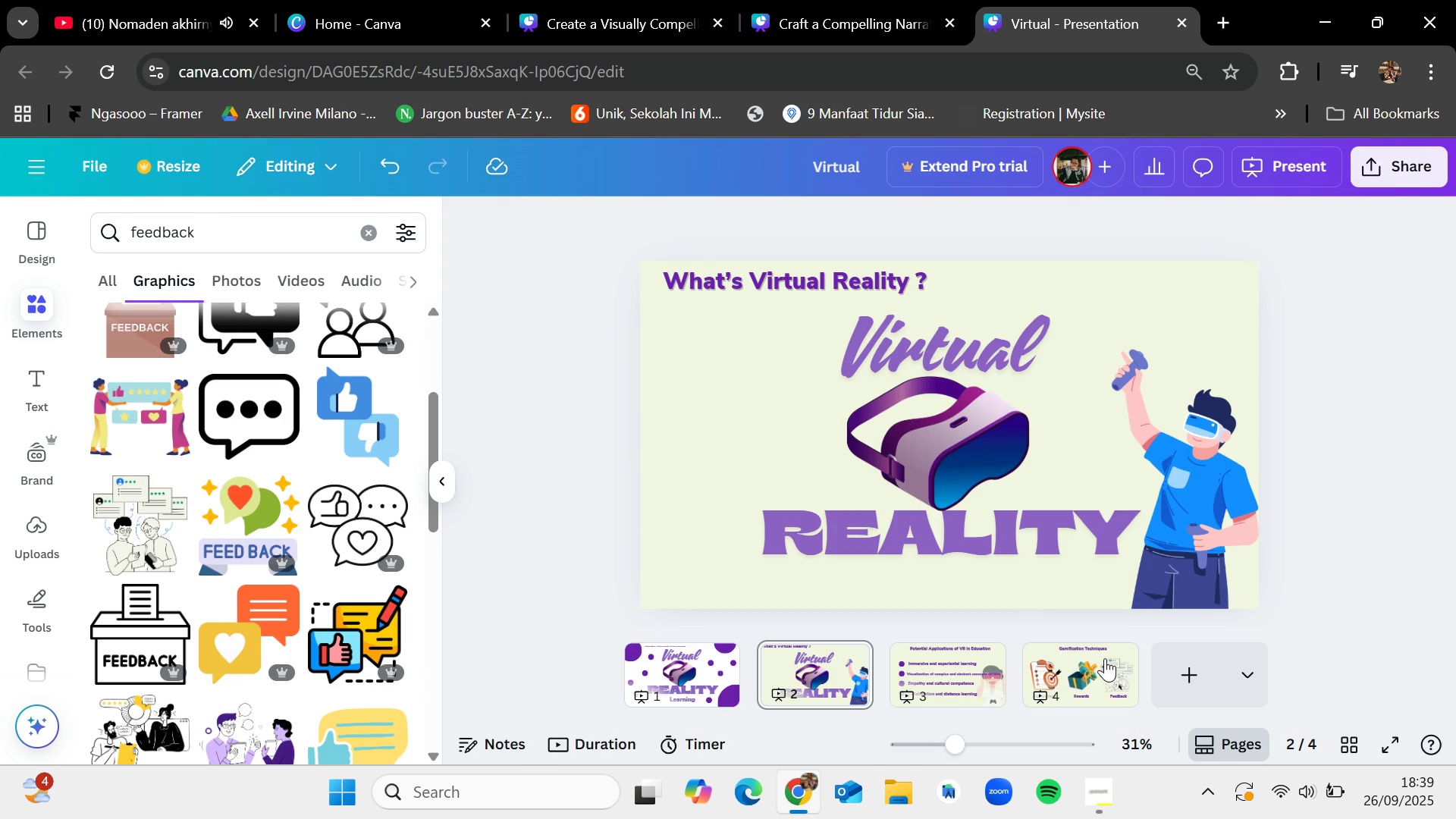 
left_click([1101, 658])
 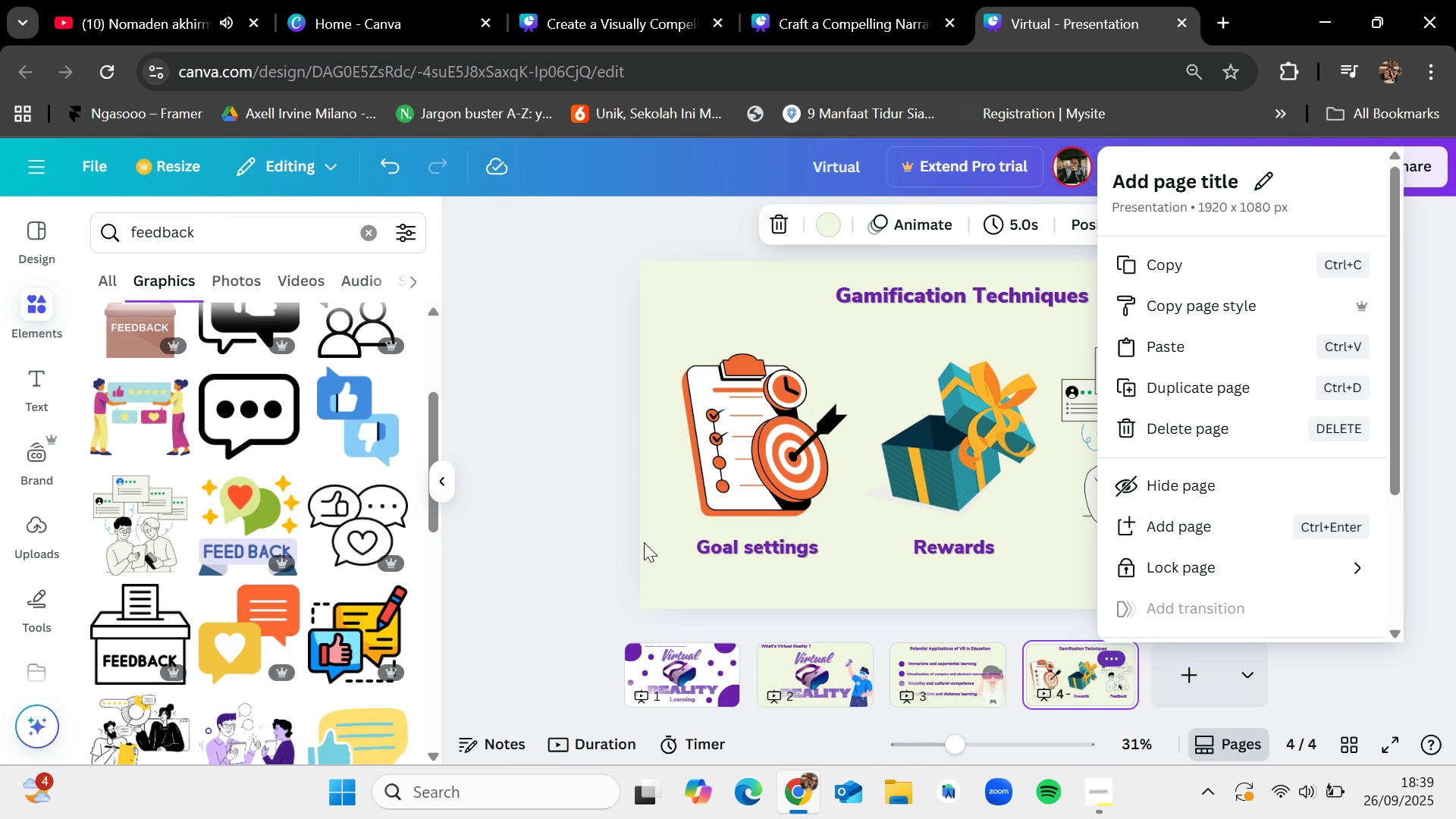 
left_click([576, 526])
 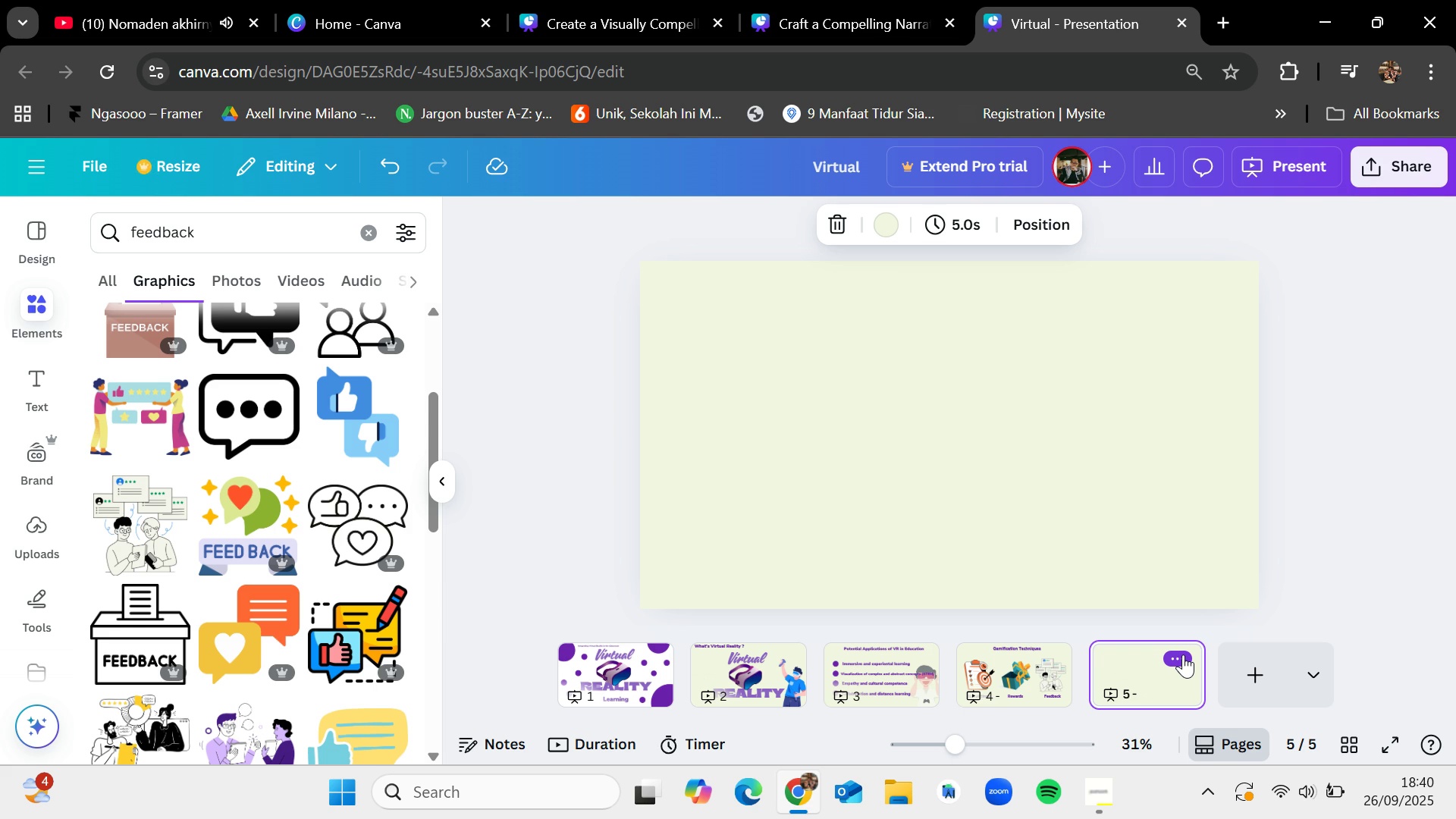 
wait(28.67)
 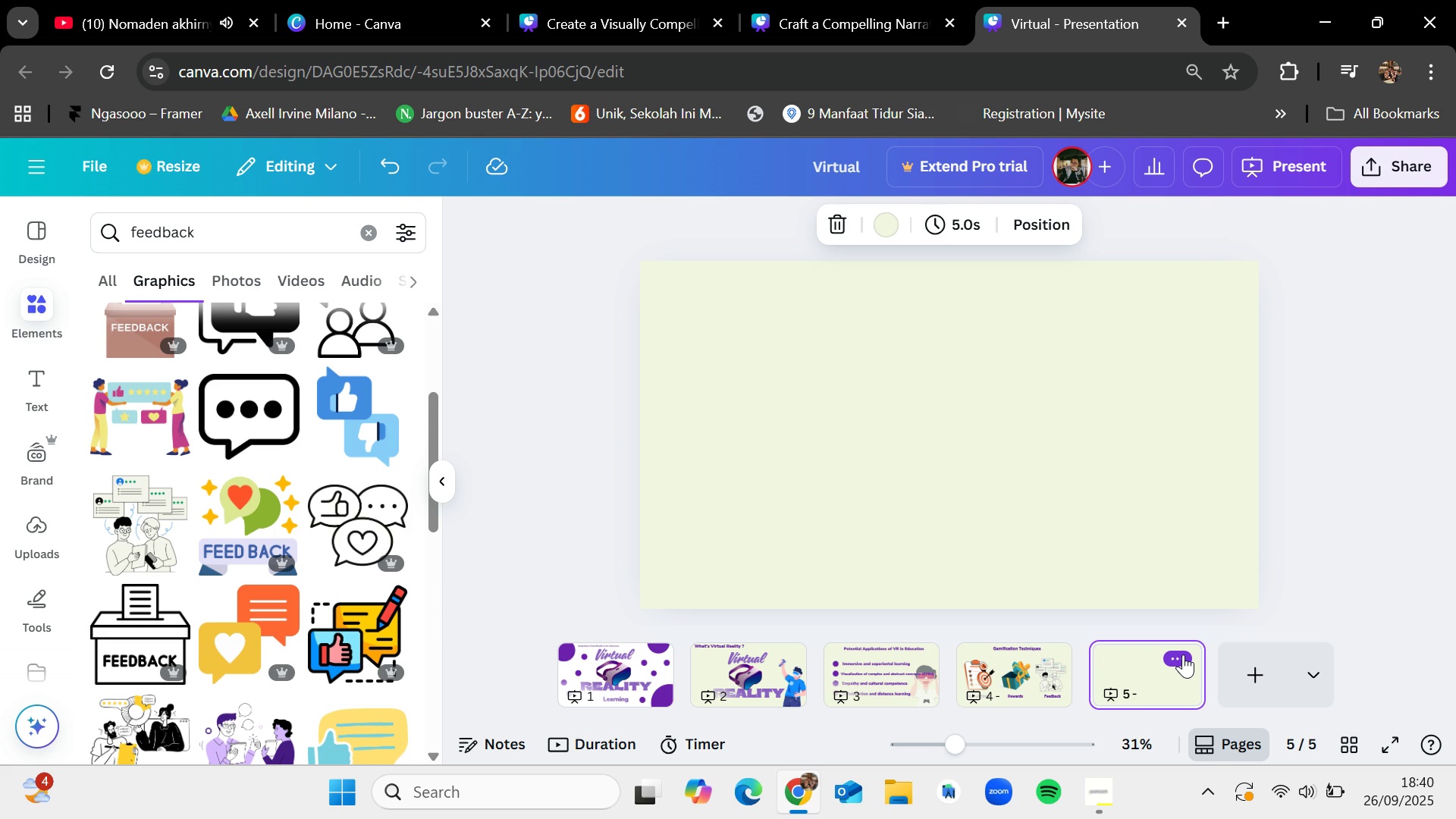 
left_click([813, 366])
 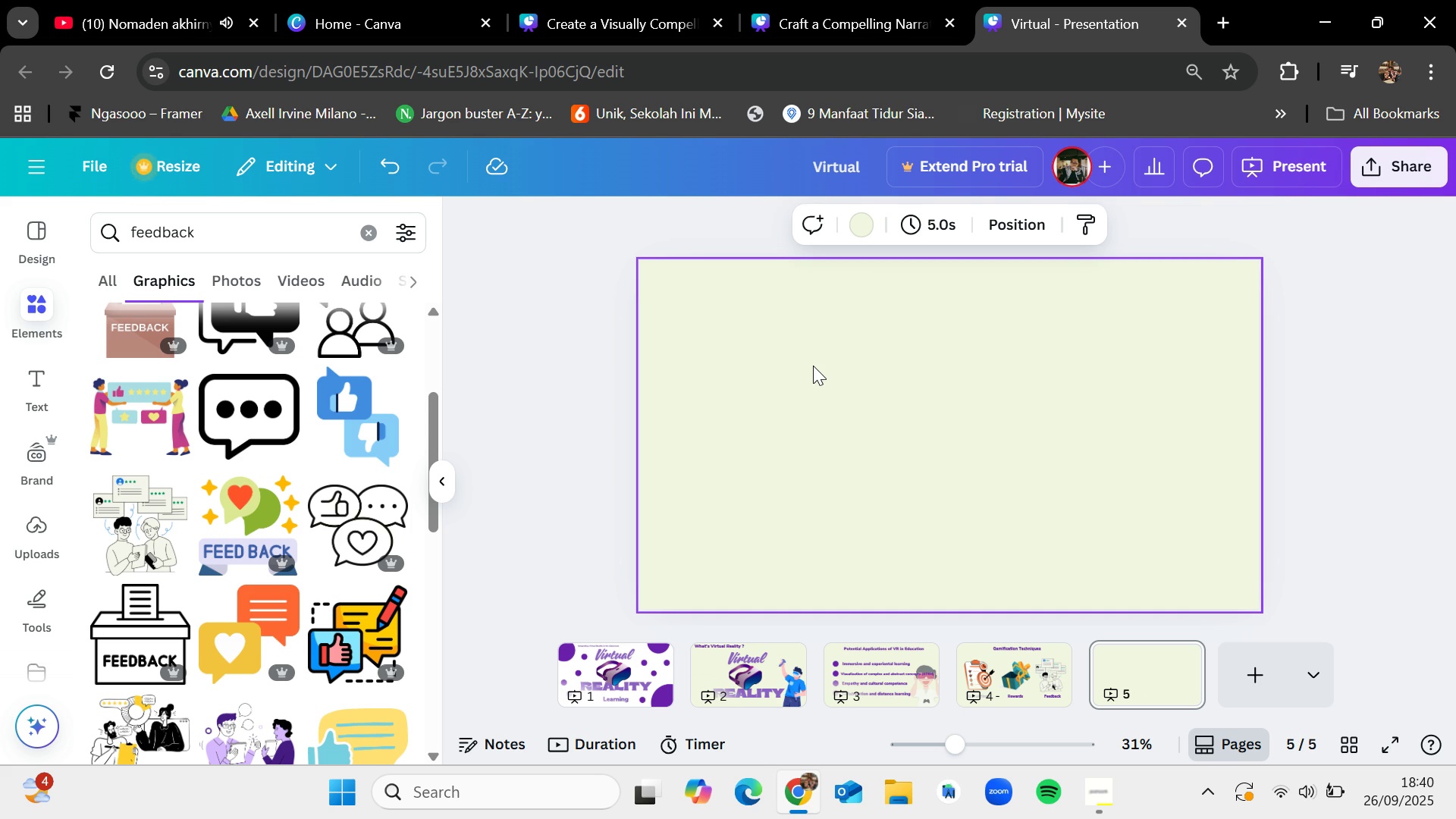 
wait(13.0)
 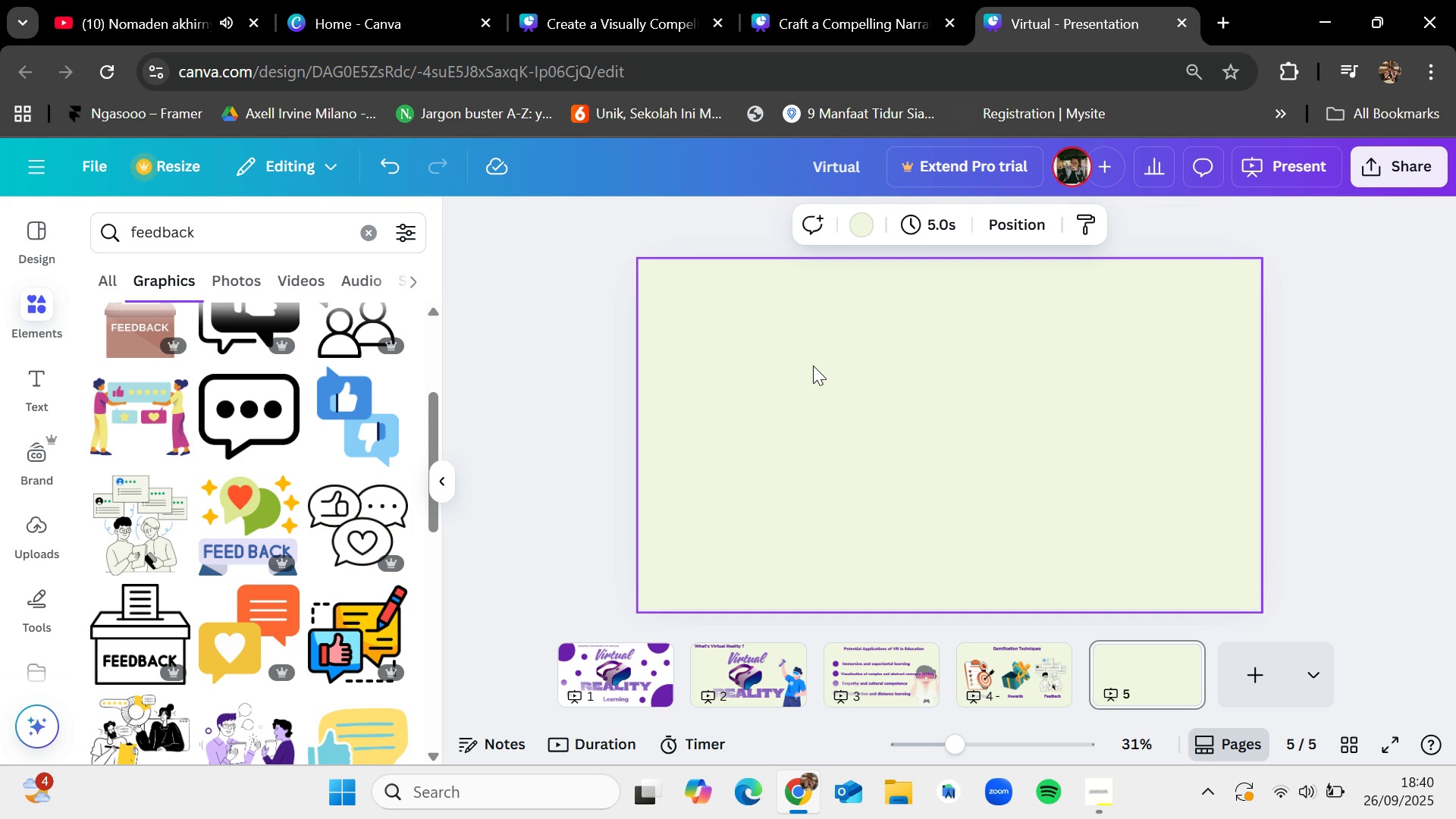 
mouse_move([413, 276])
 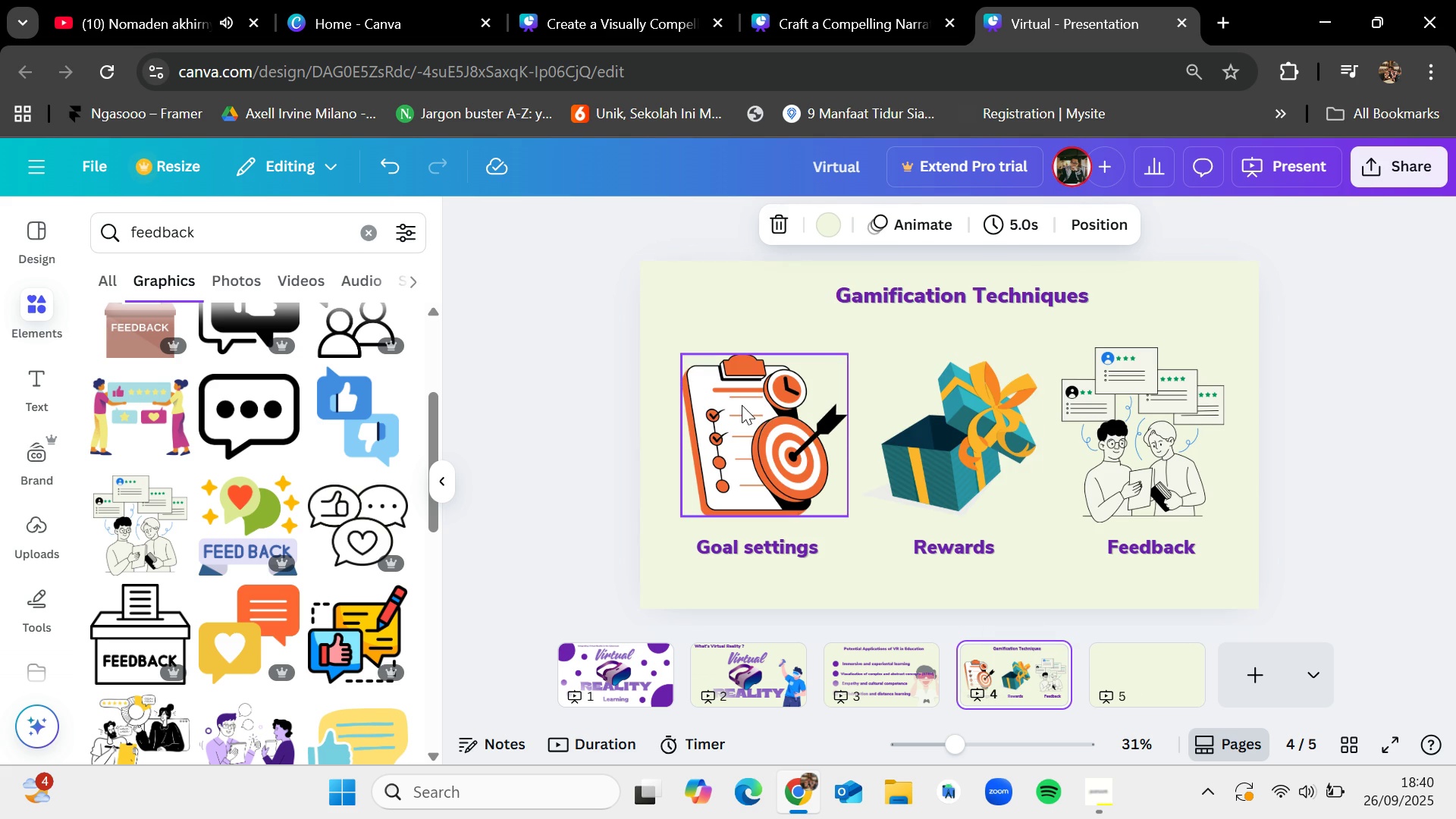 
key(Control+C)
 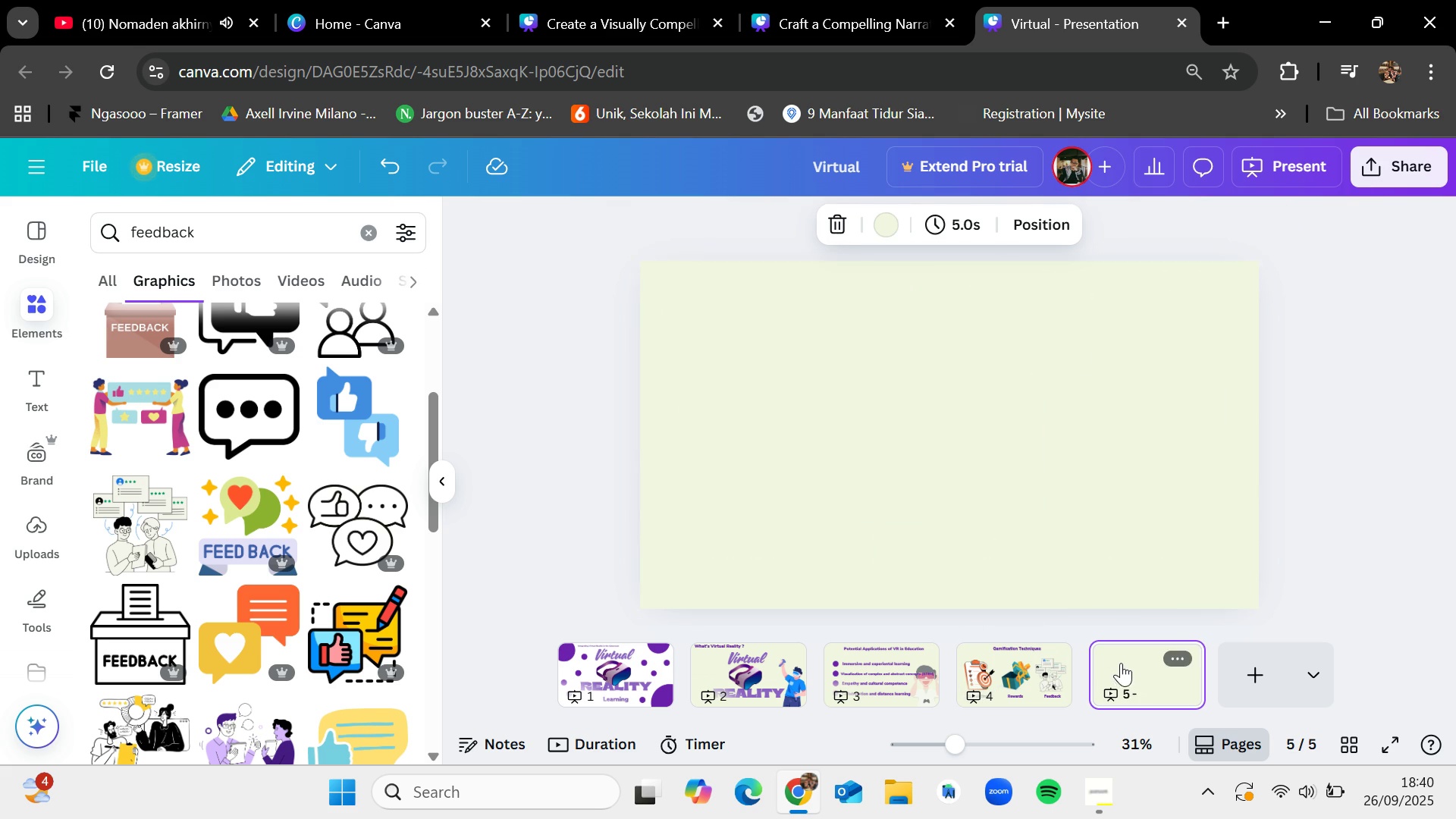 
key(Control+V)
 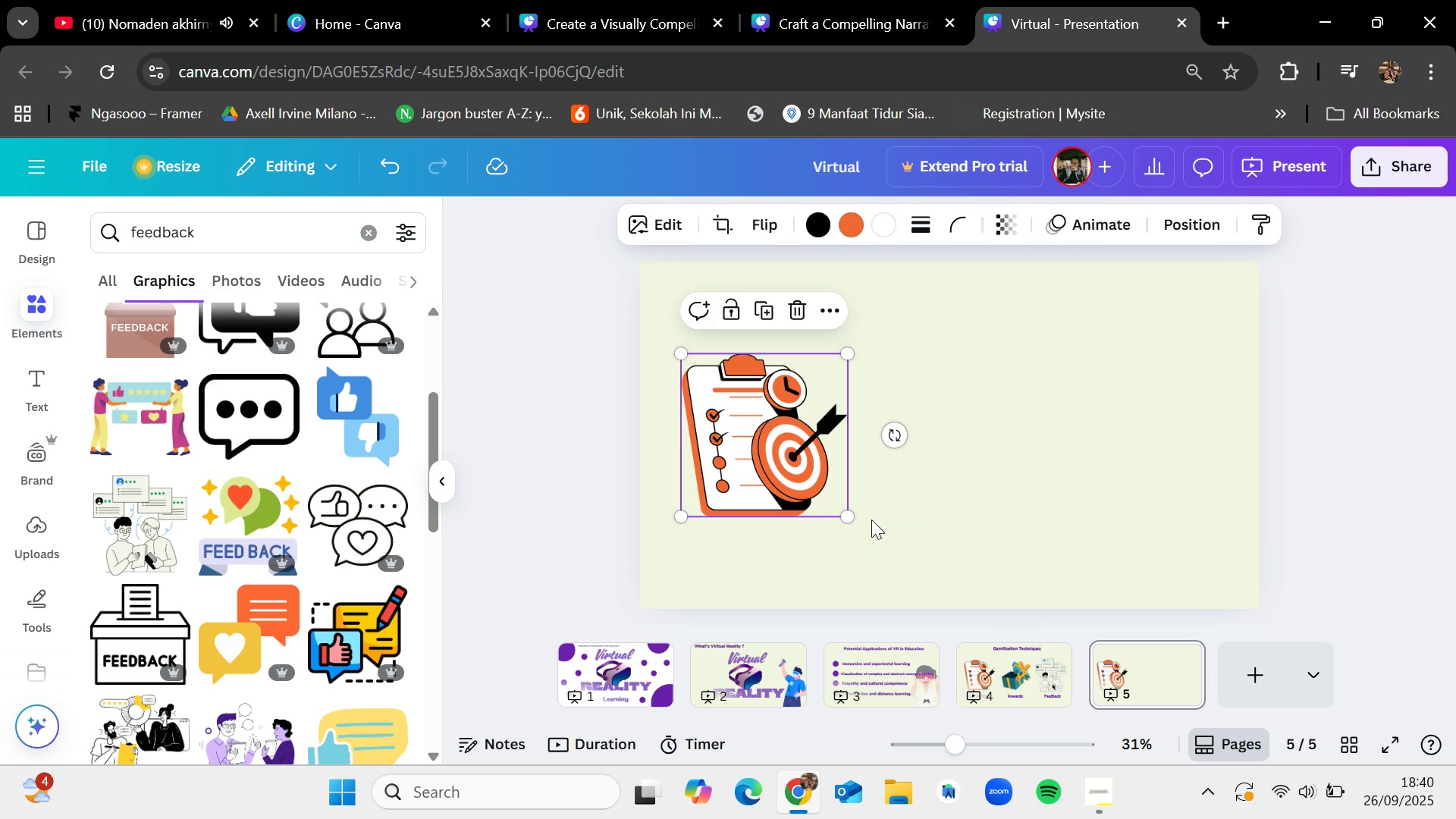 
left_click([954, 529])
 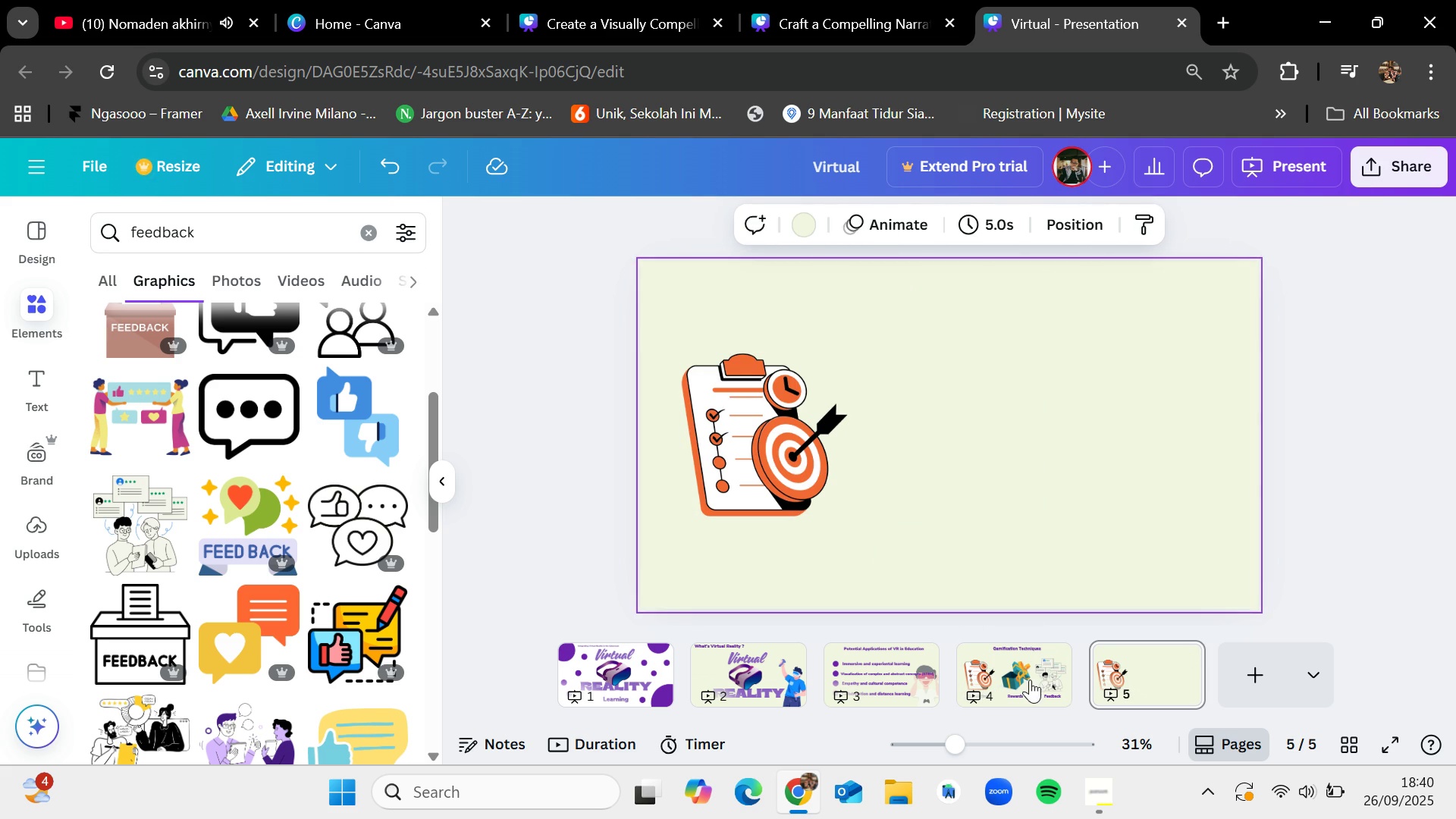 
left_click([1030, 679])
 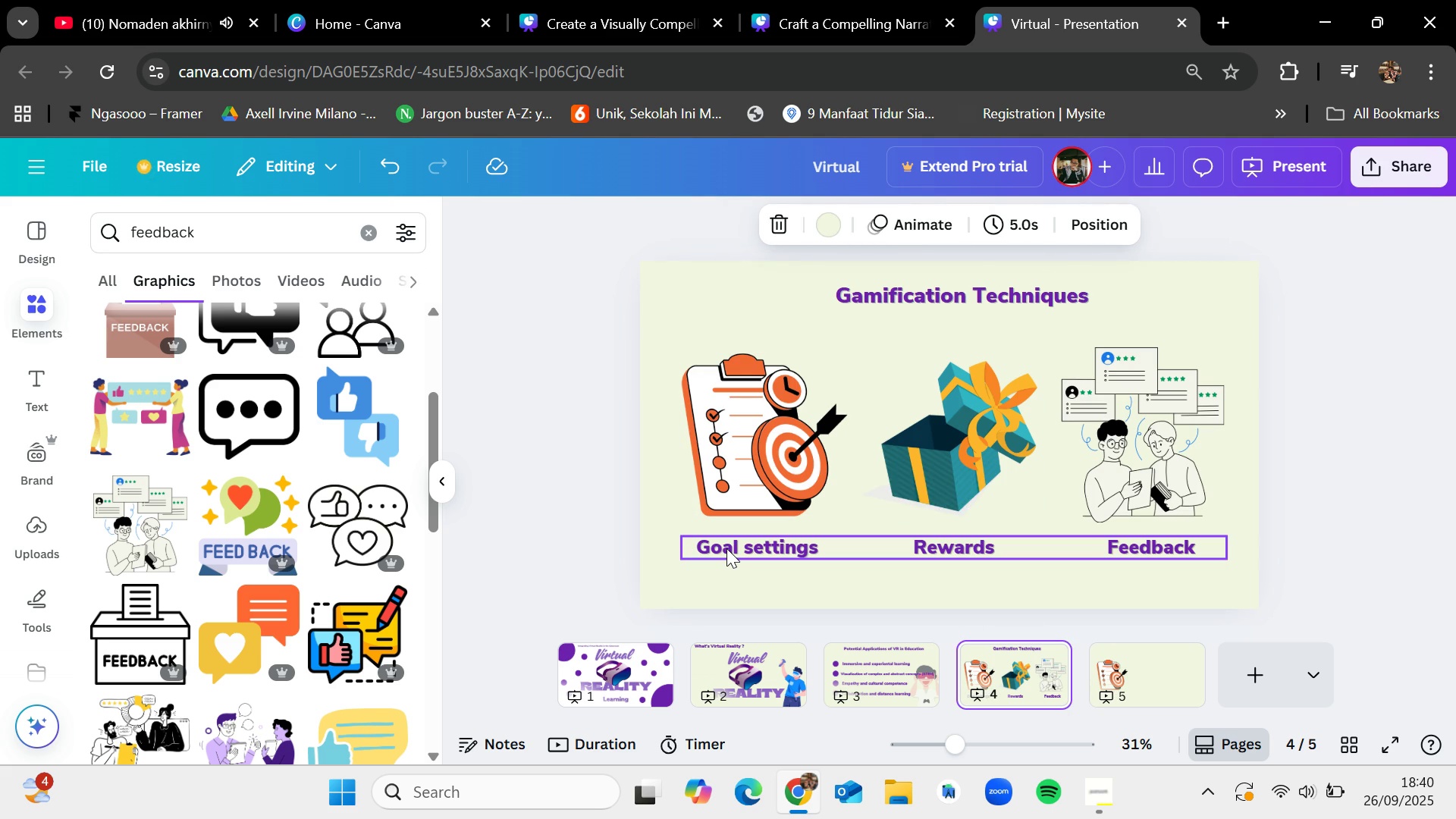 
left_click([726, 548])
 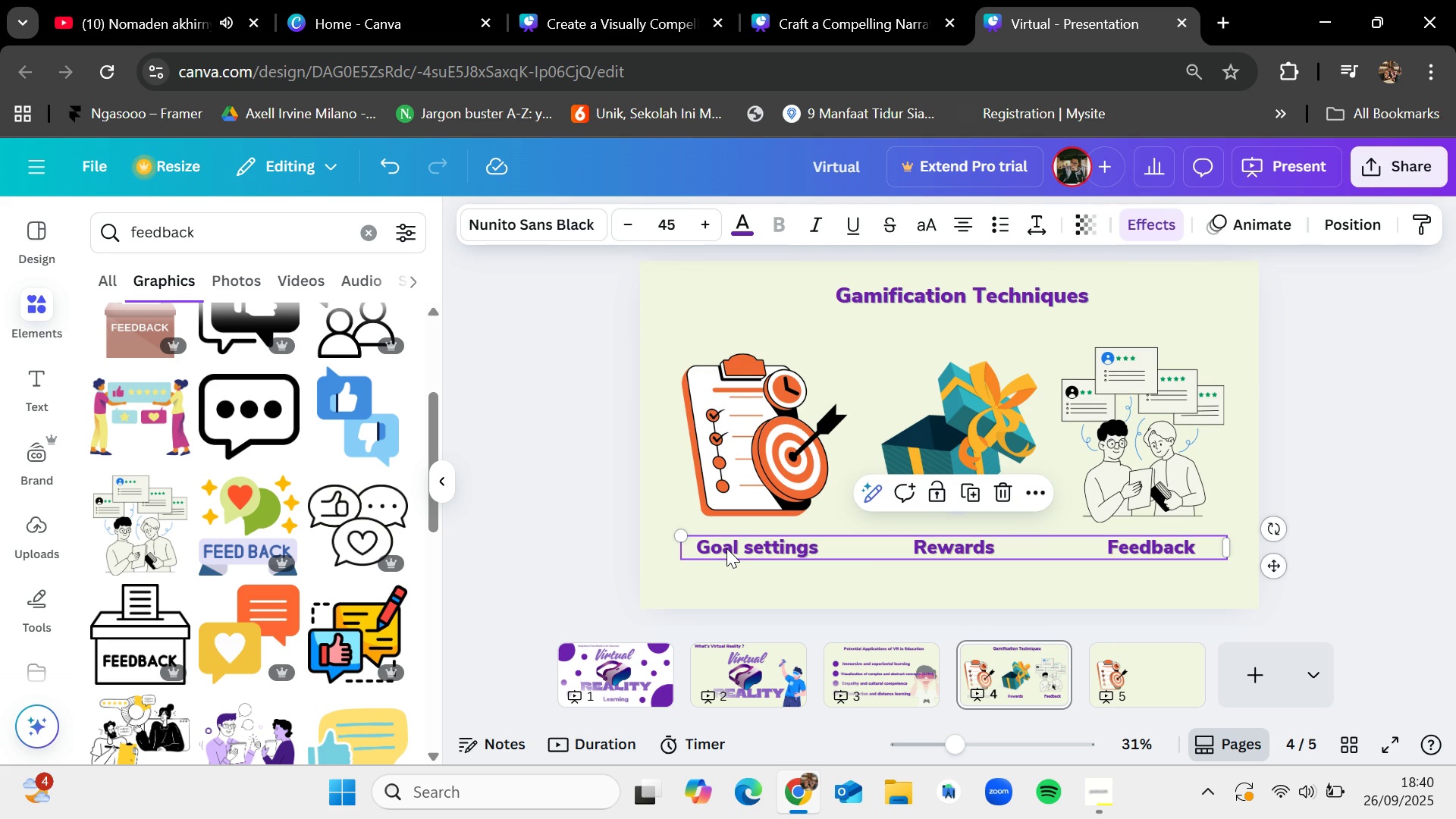 
key(Control+C)
 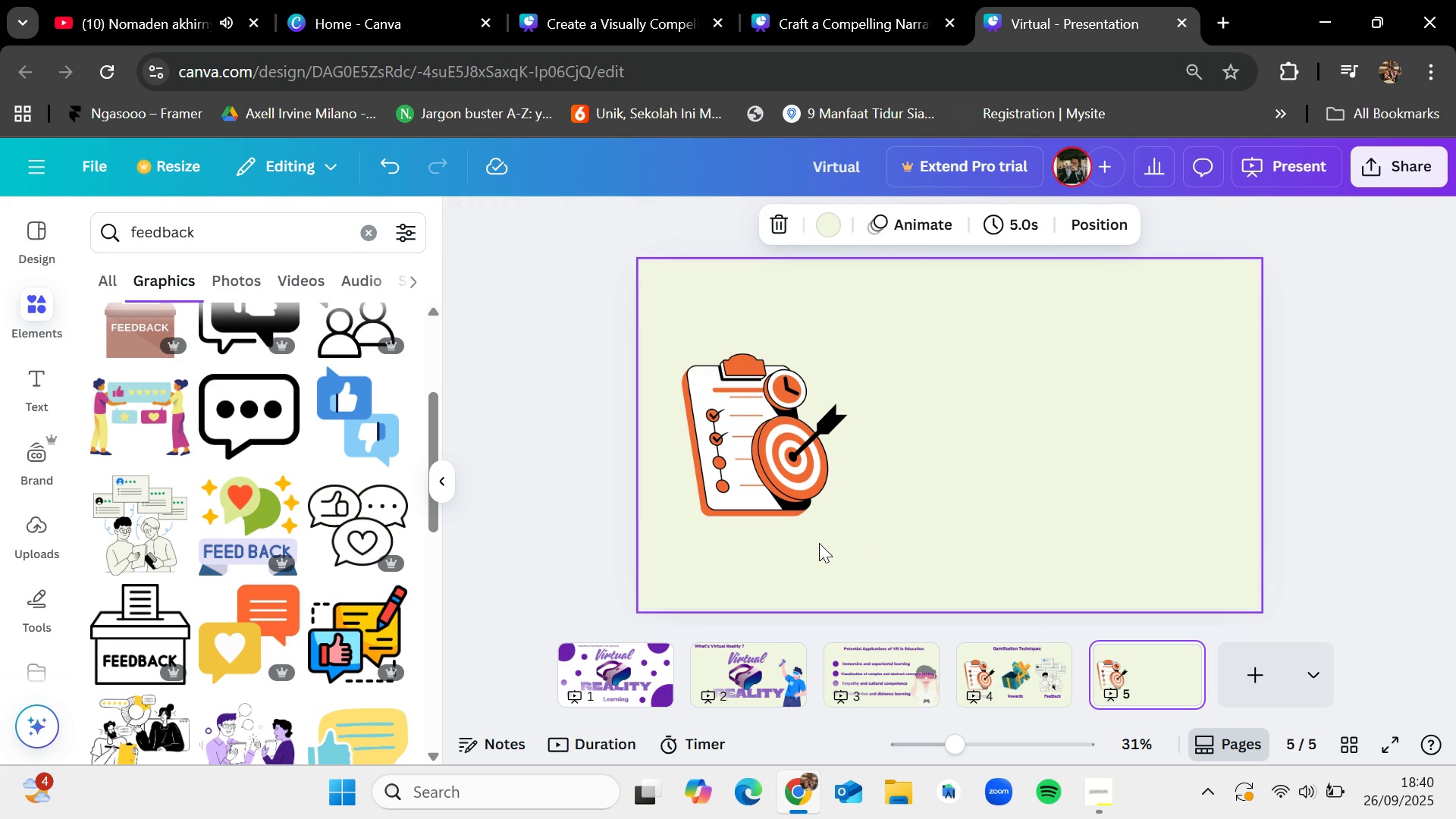 
key(Control+V)
 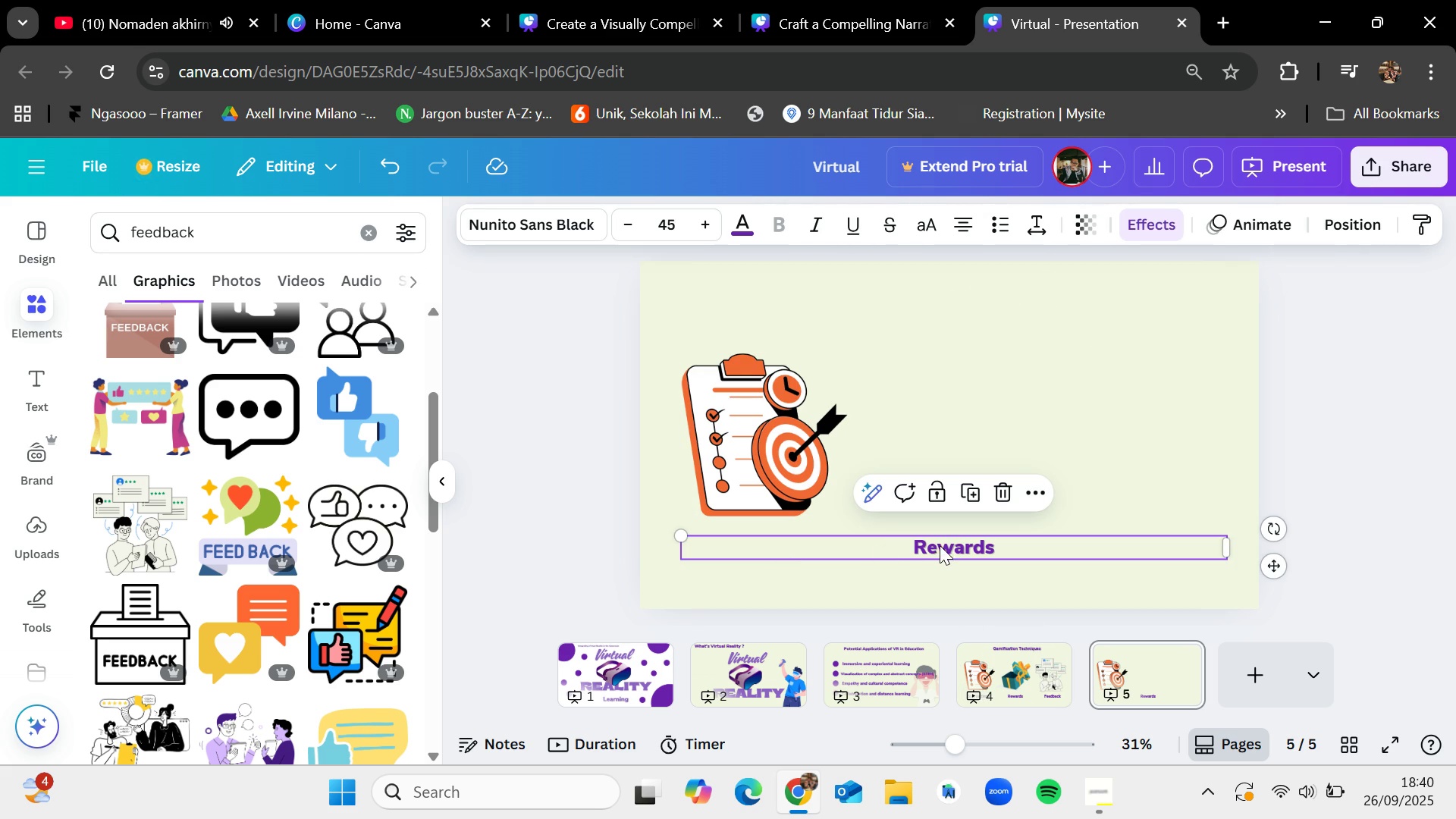 
left_click_drag(start_coordinate=[937, 545], to_coordinate=[735, 542])
 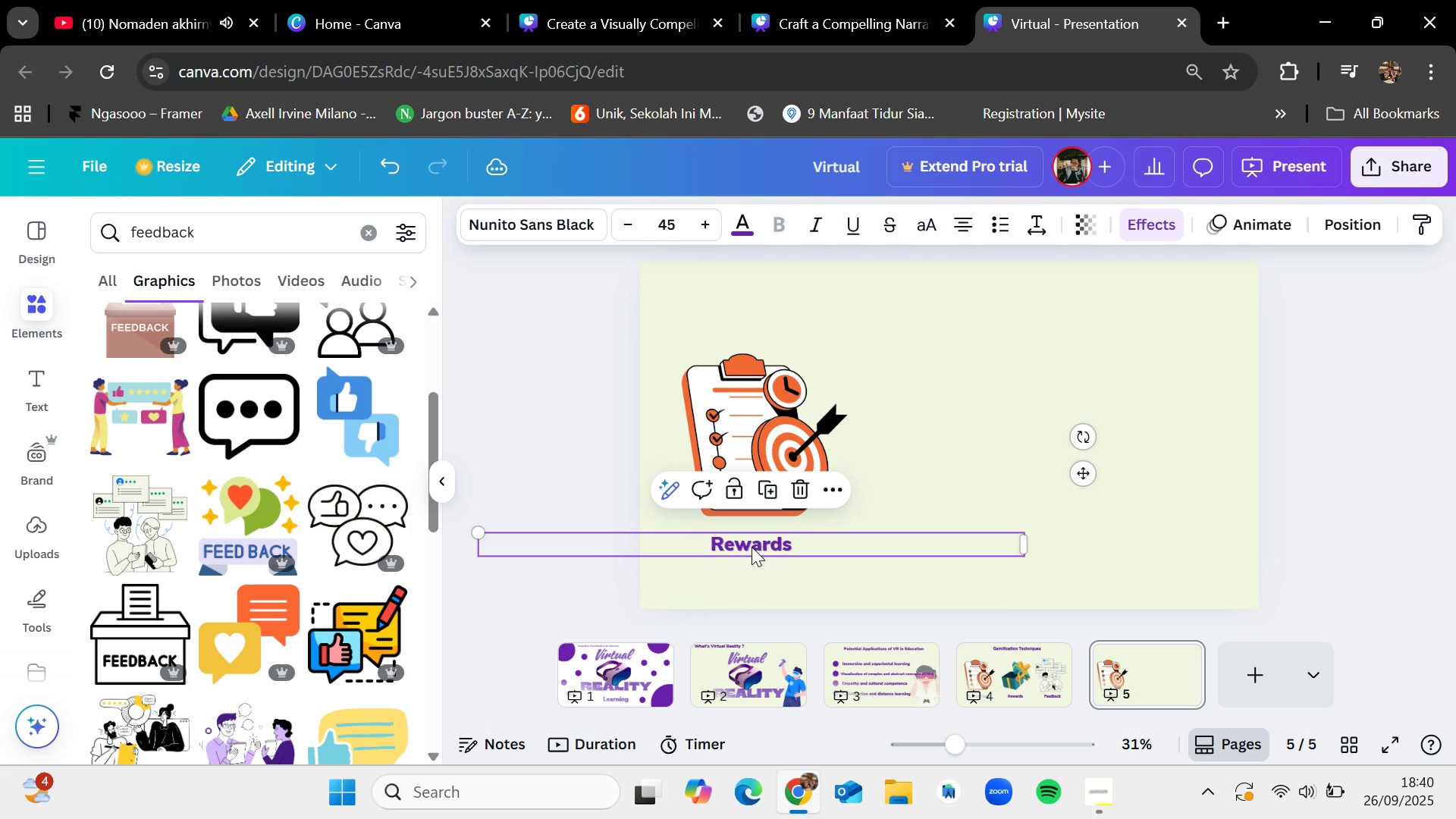 
double_click([752, 547])
 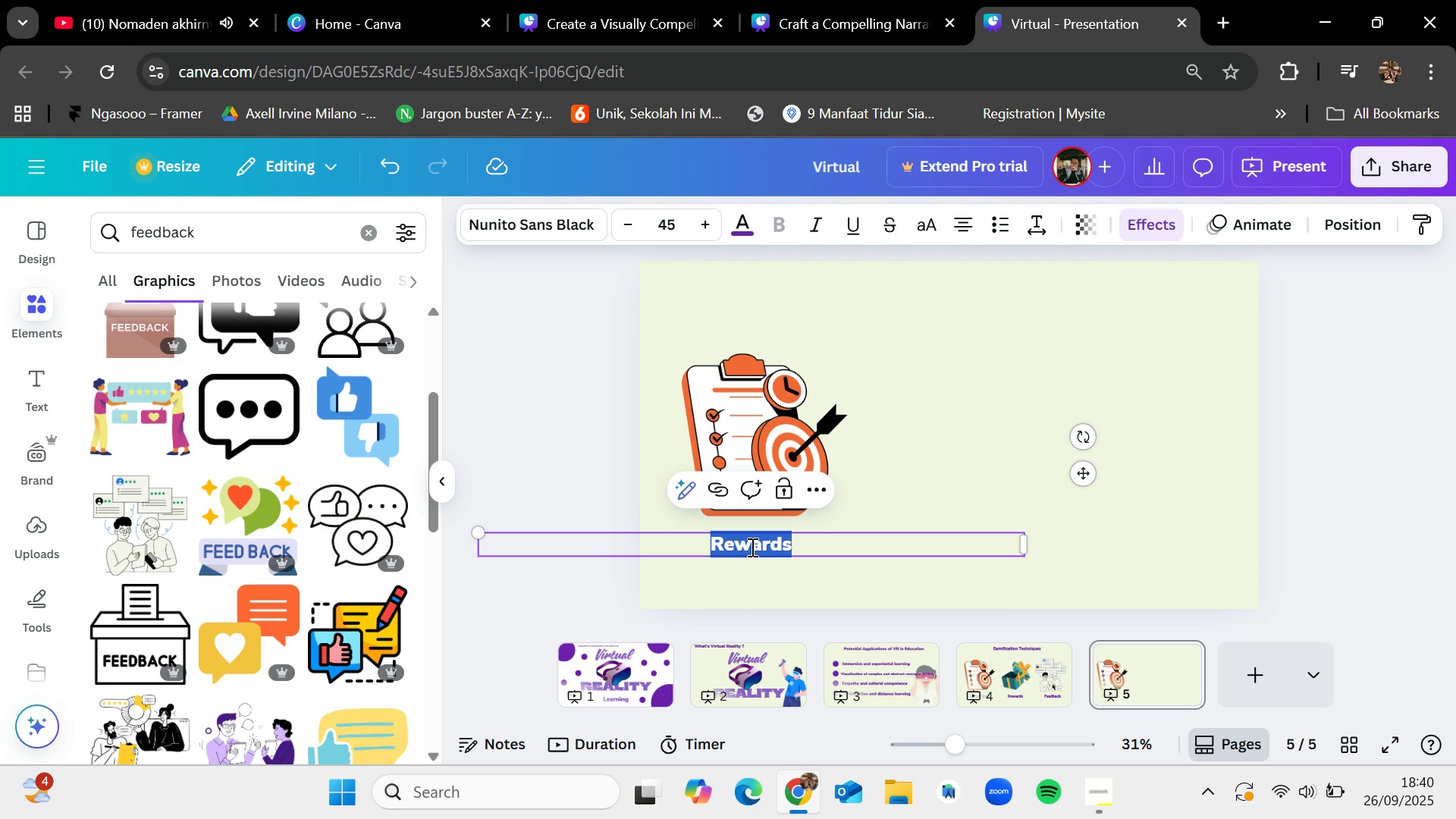 
key(Backspace)
type(Define objective)
 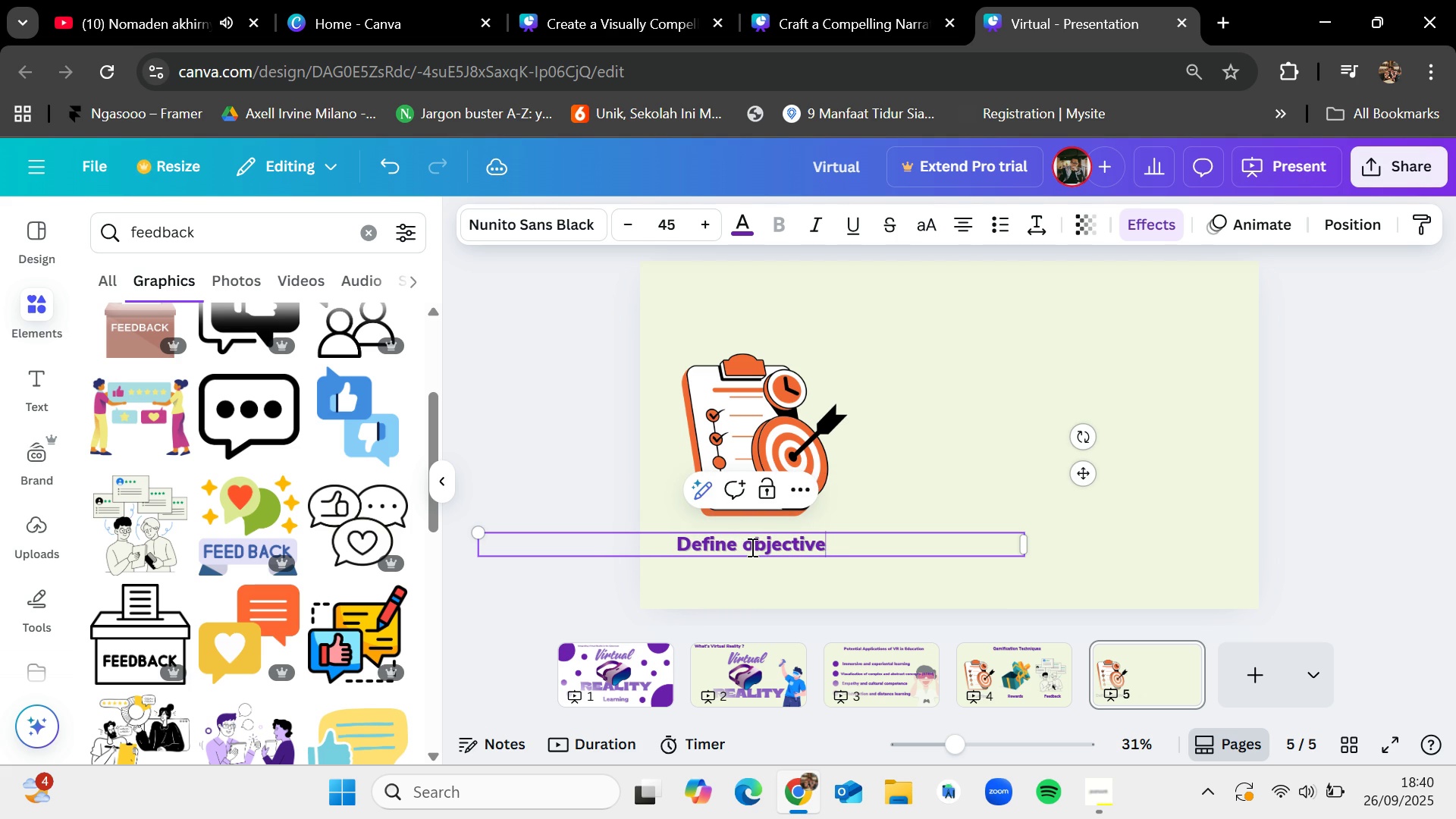 
left_click([940, 362])
 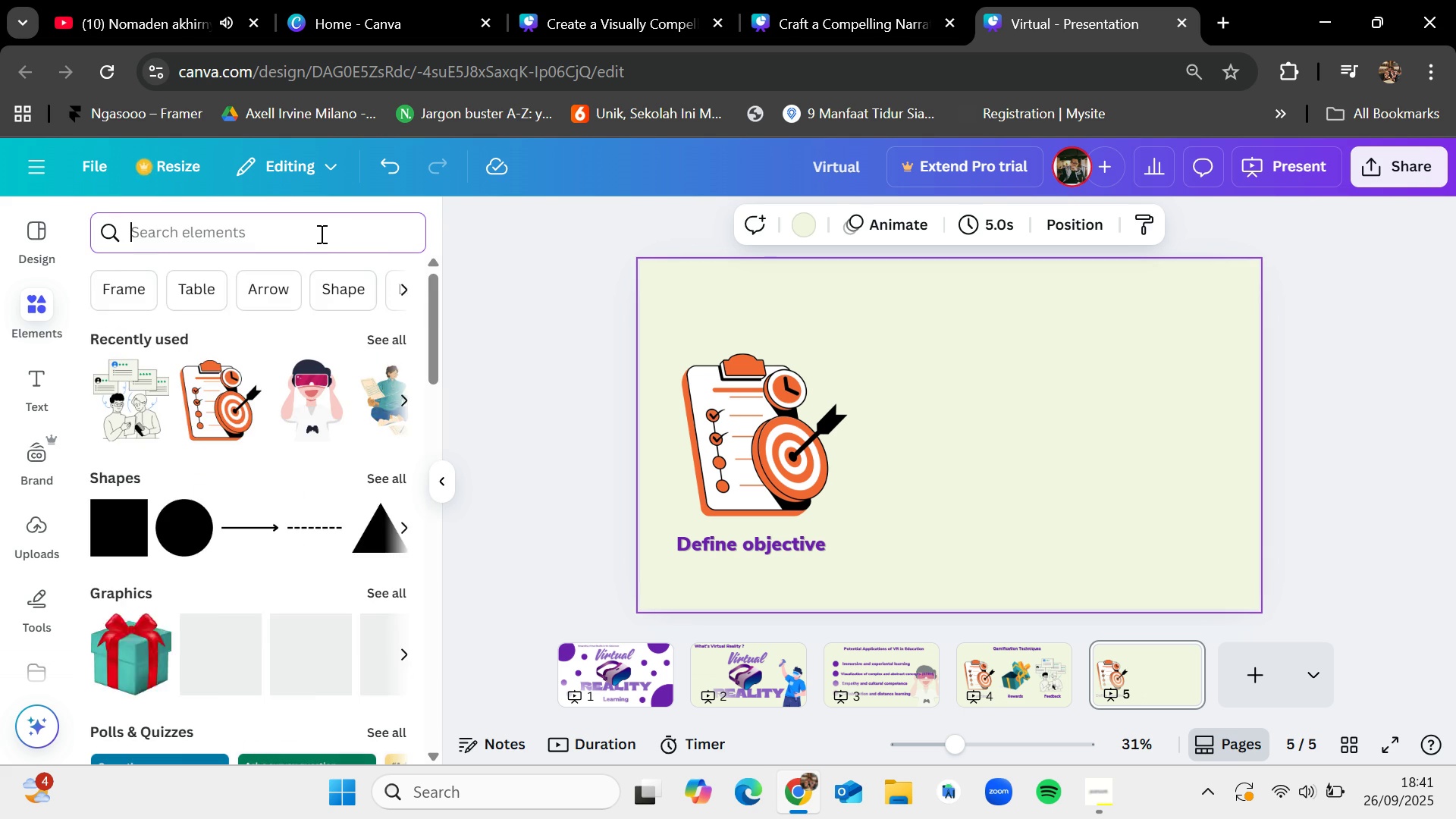 
type(vr)
 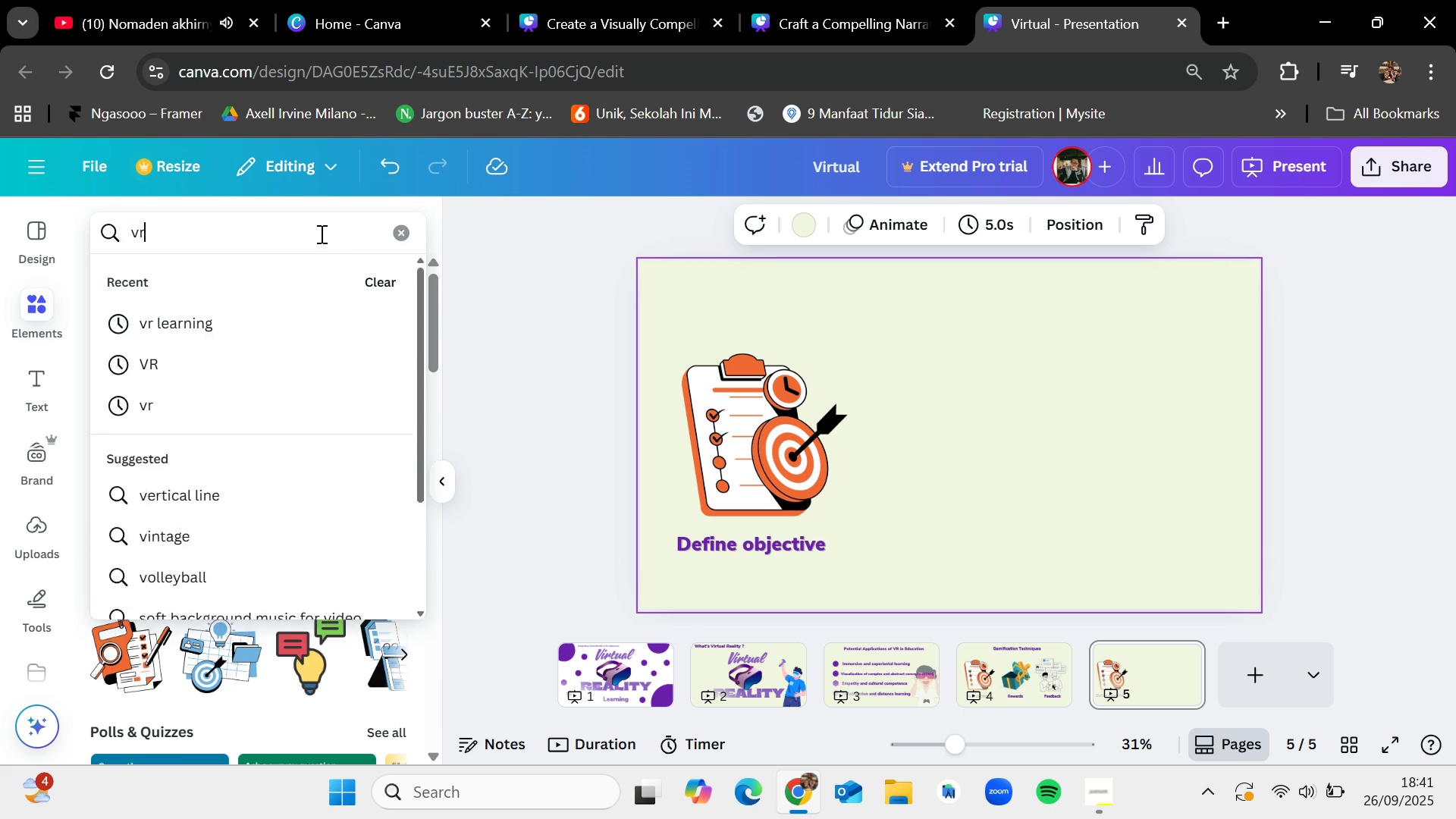 
key(Enter)
 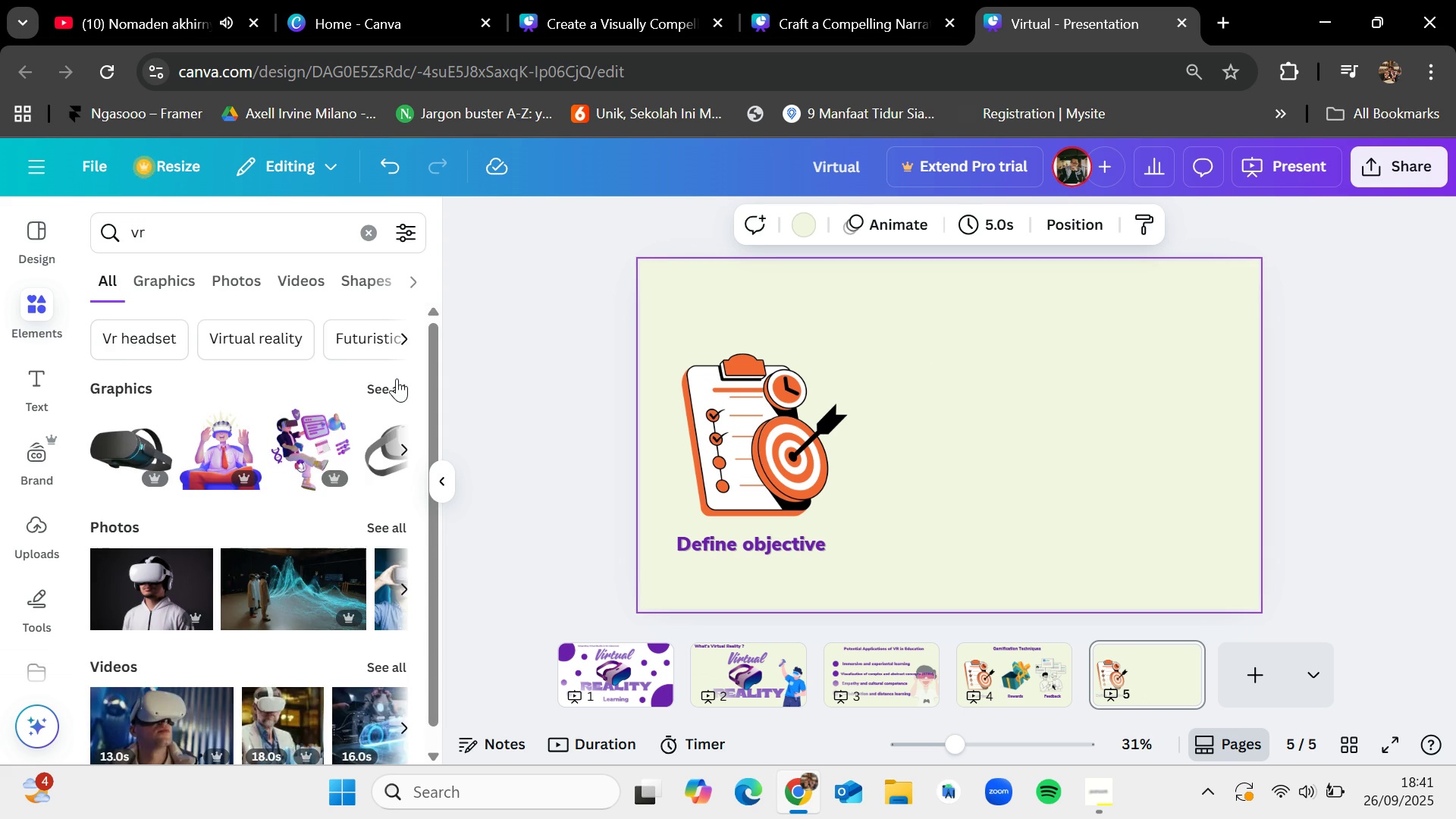 
left_click([397, 378])
 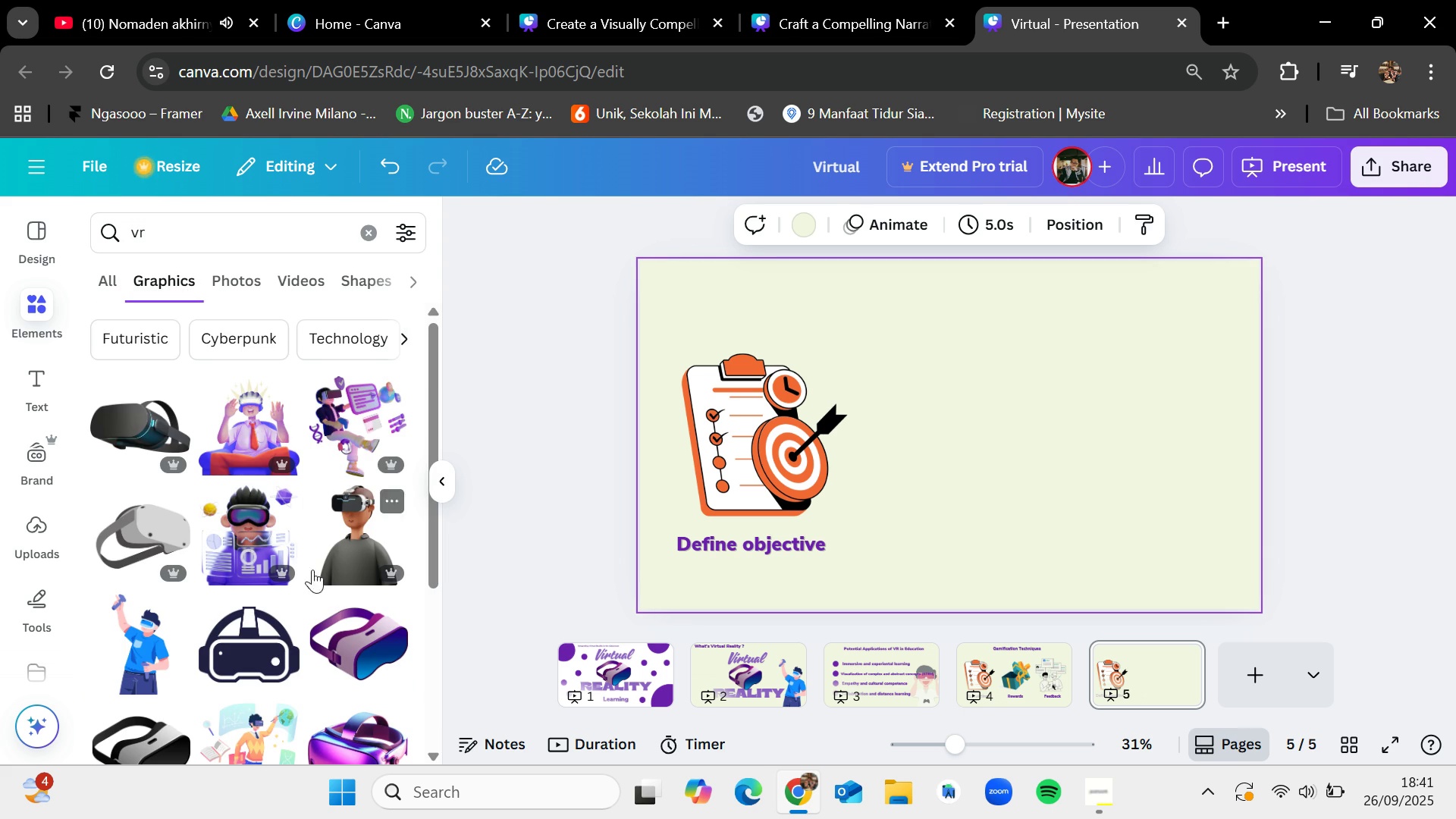 
scroll: coordinate [291, 655], scroll_direction: down, amount: 1.0
 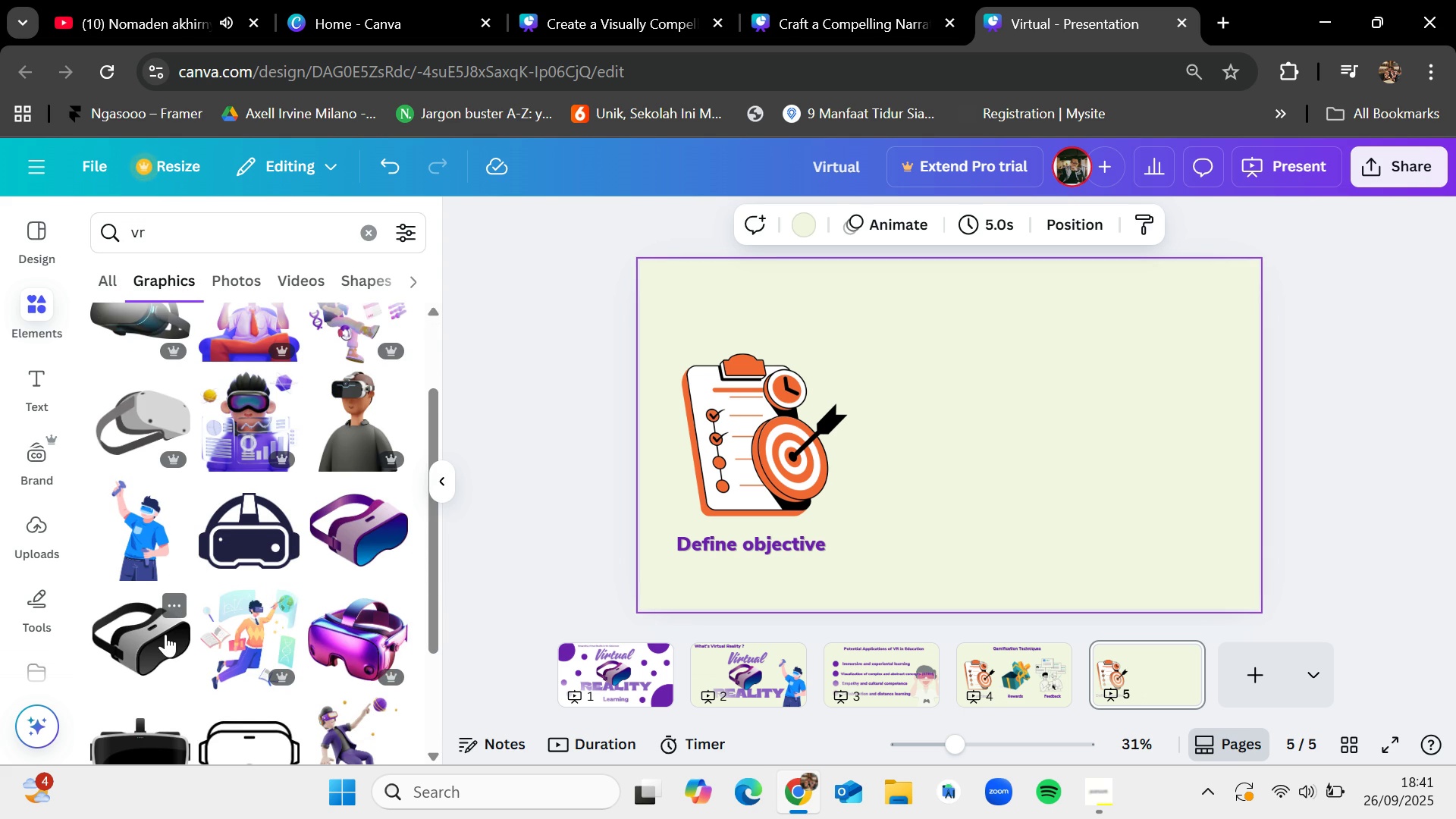 
left_click_drag(start_coordinate=[370, 529], to_coordinate=[922, 430])
 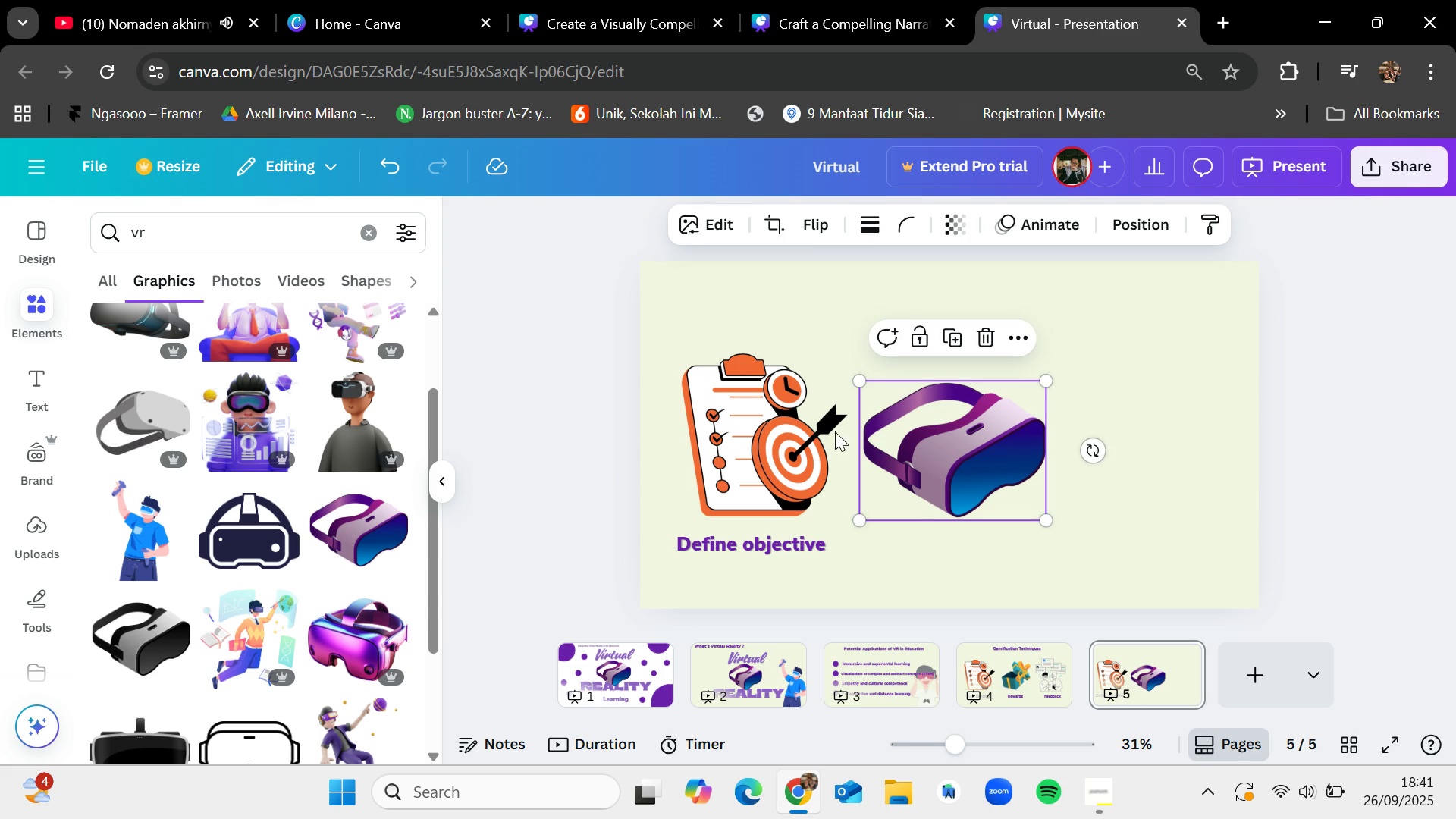 
left_click([780, 410])
 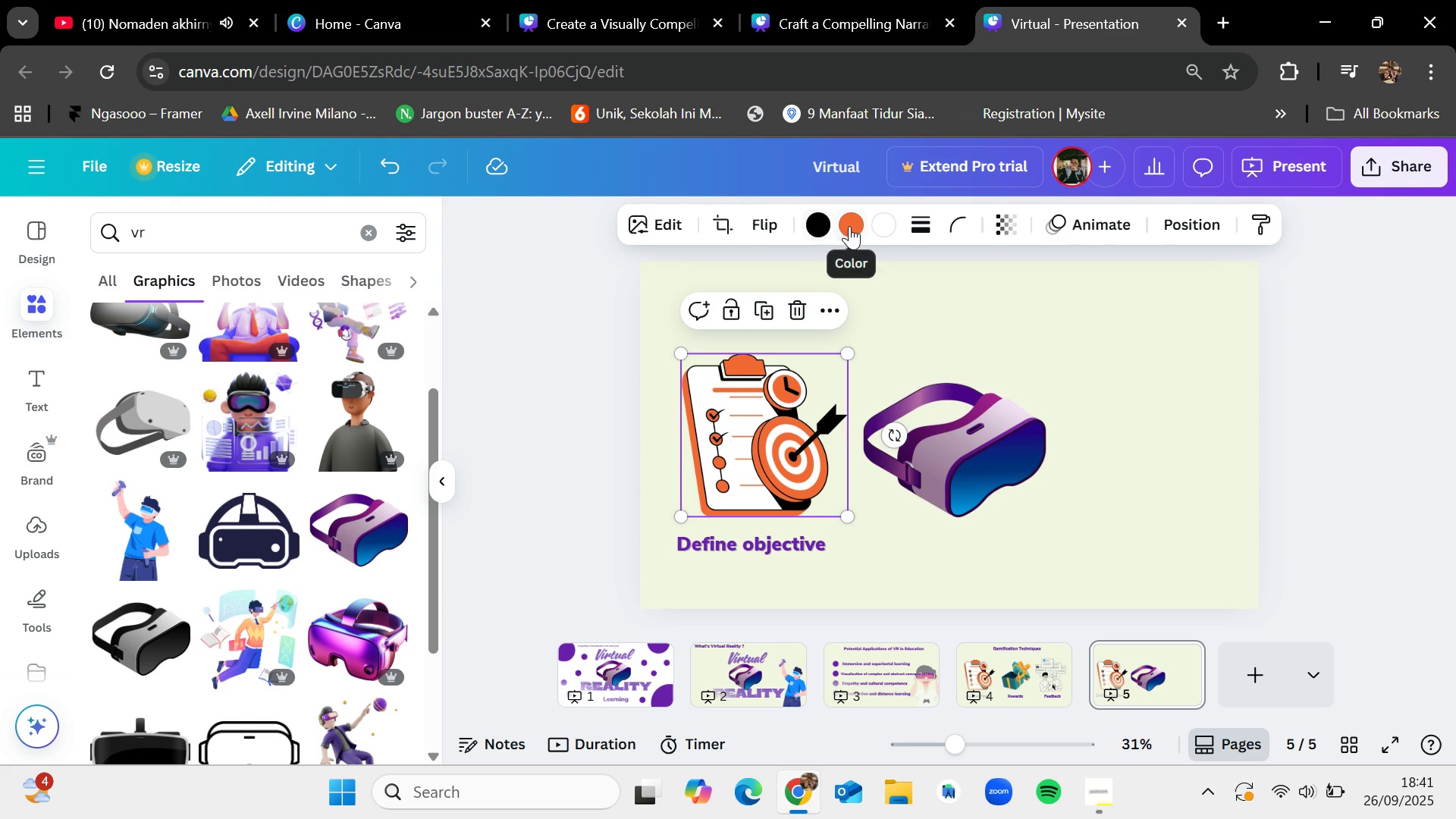 
left_click([853, 226])
 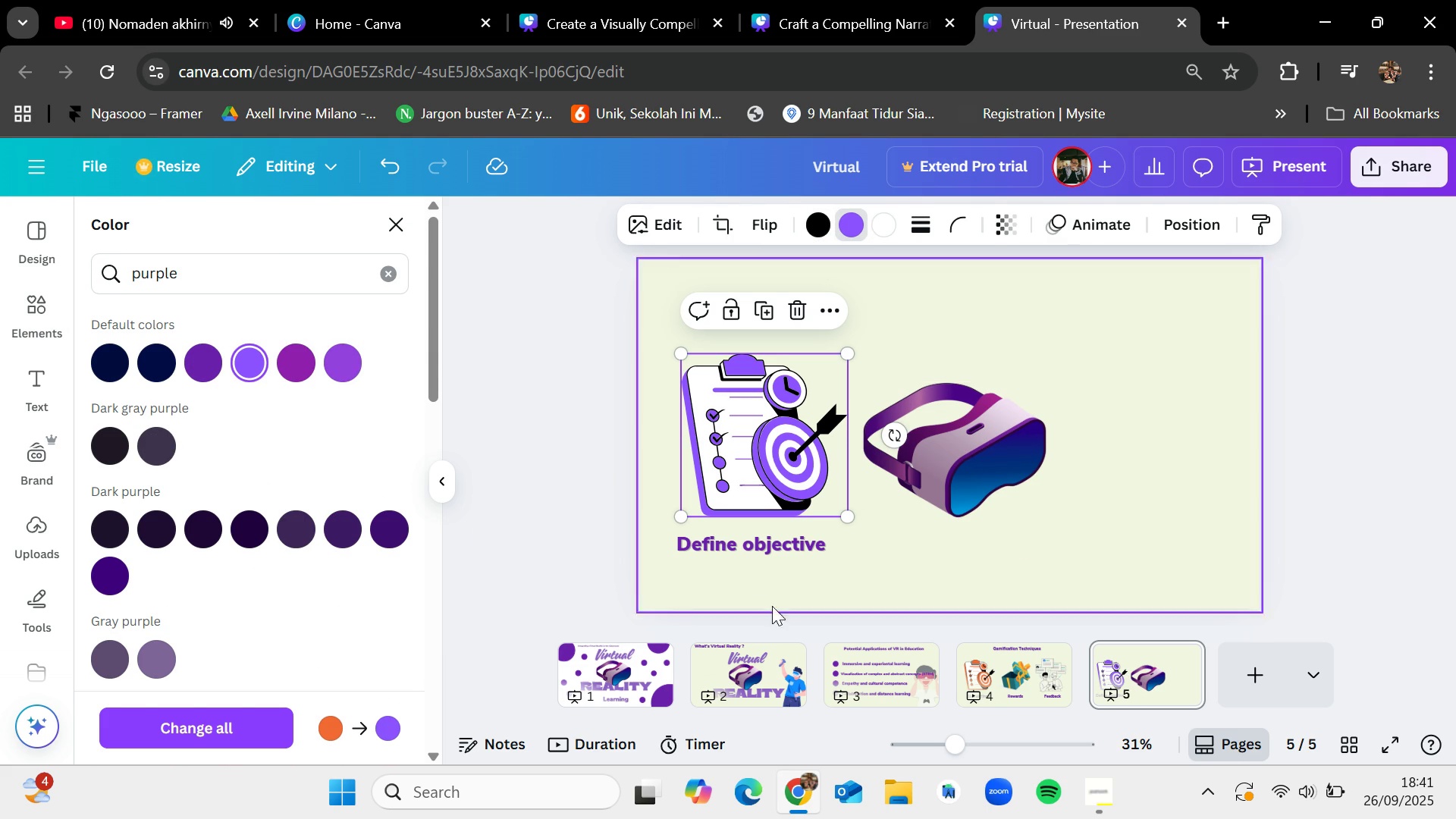 
left_click([974, 665])
 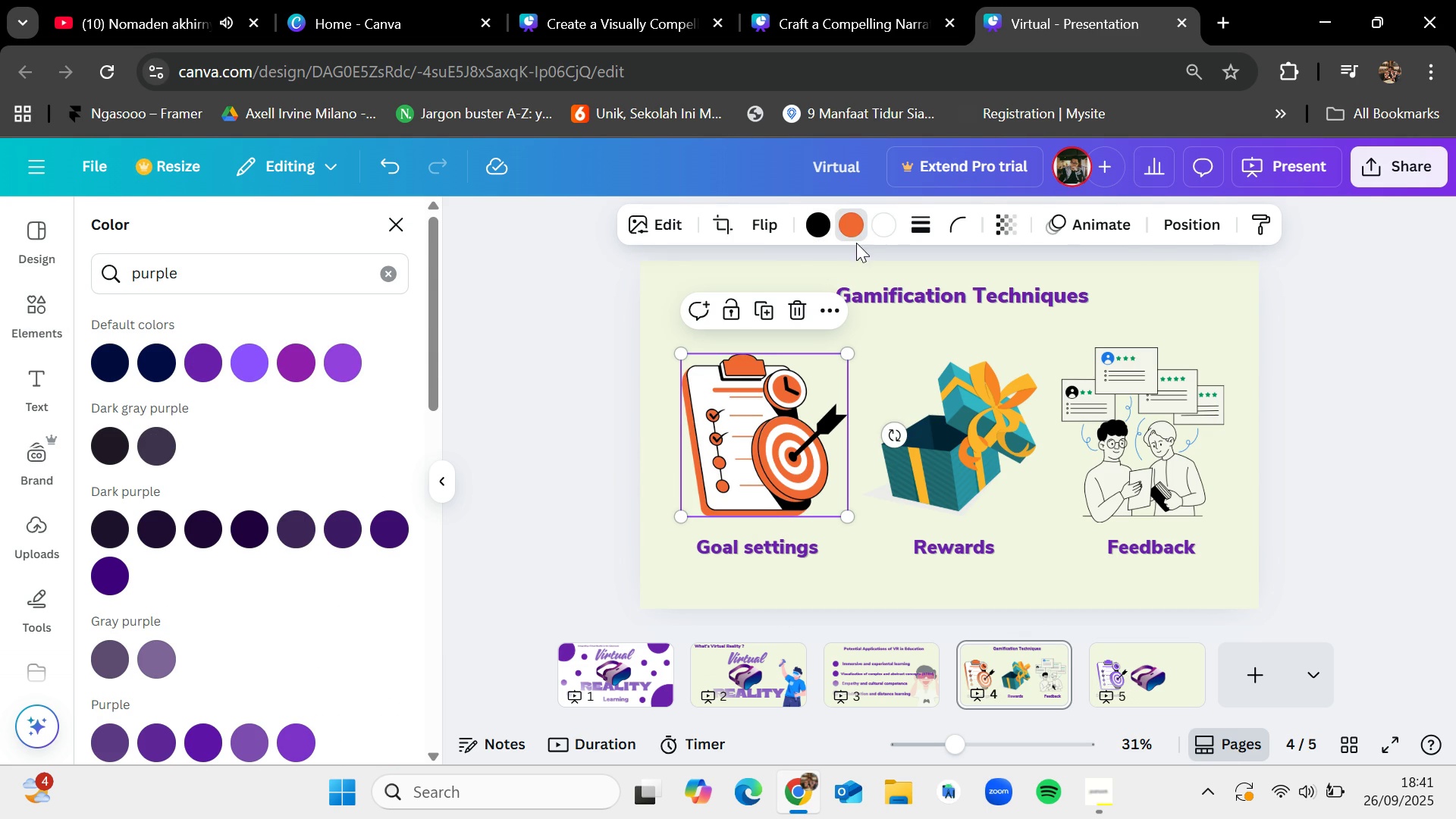 
left_click([852, 235])
 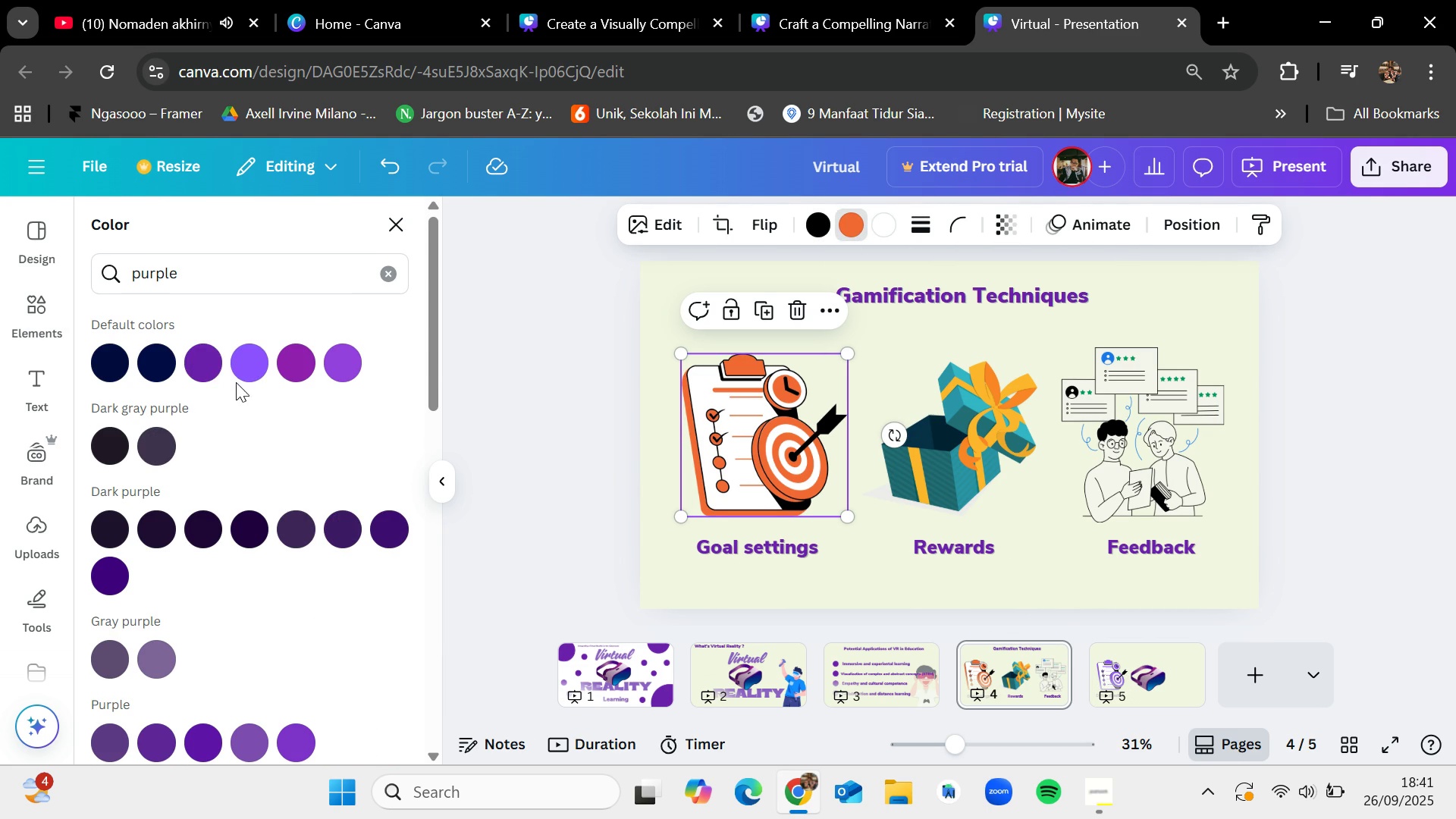 
left_click([215, 359])
 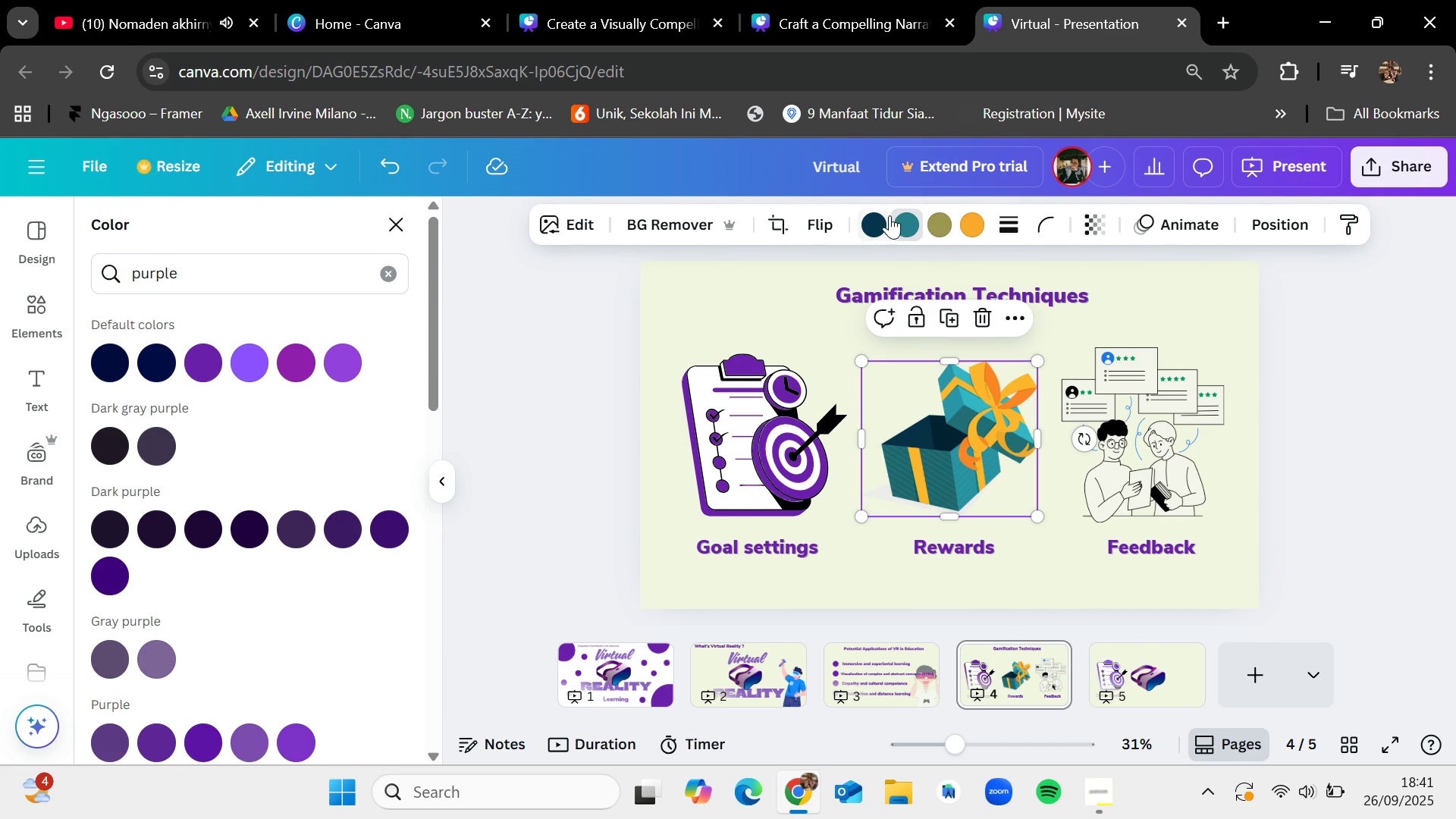 
left_click([911, 221])
 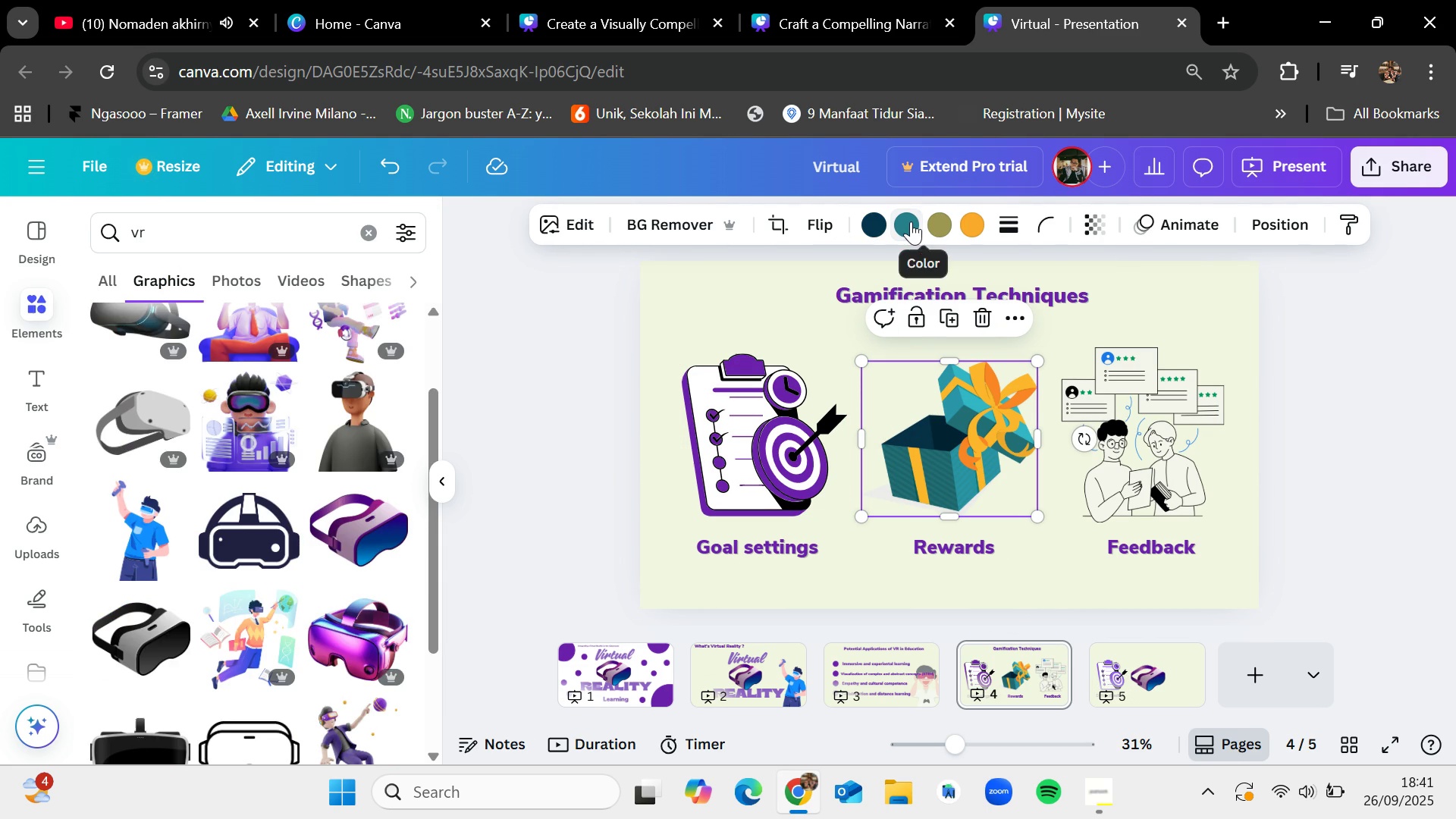 
left_click([911, 221])
 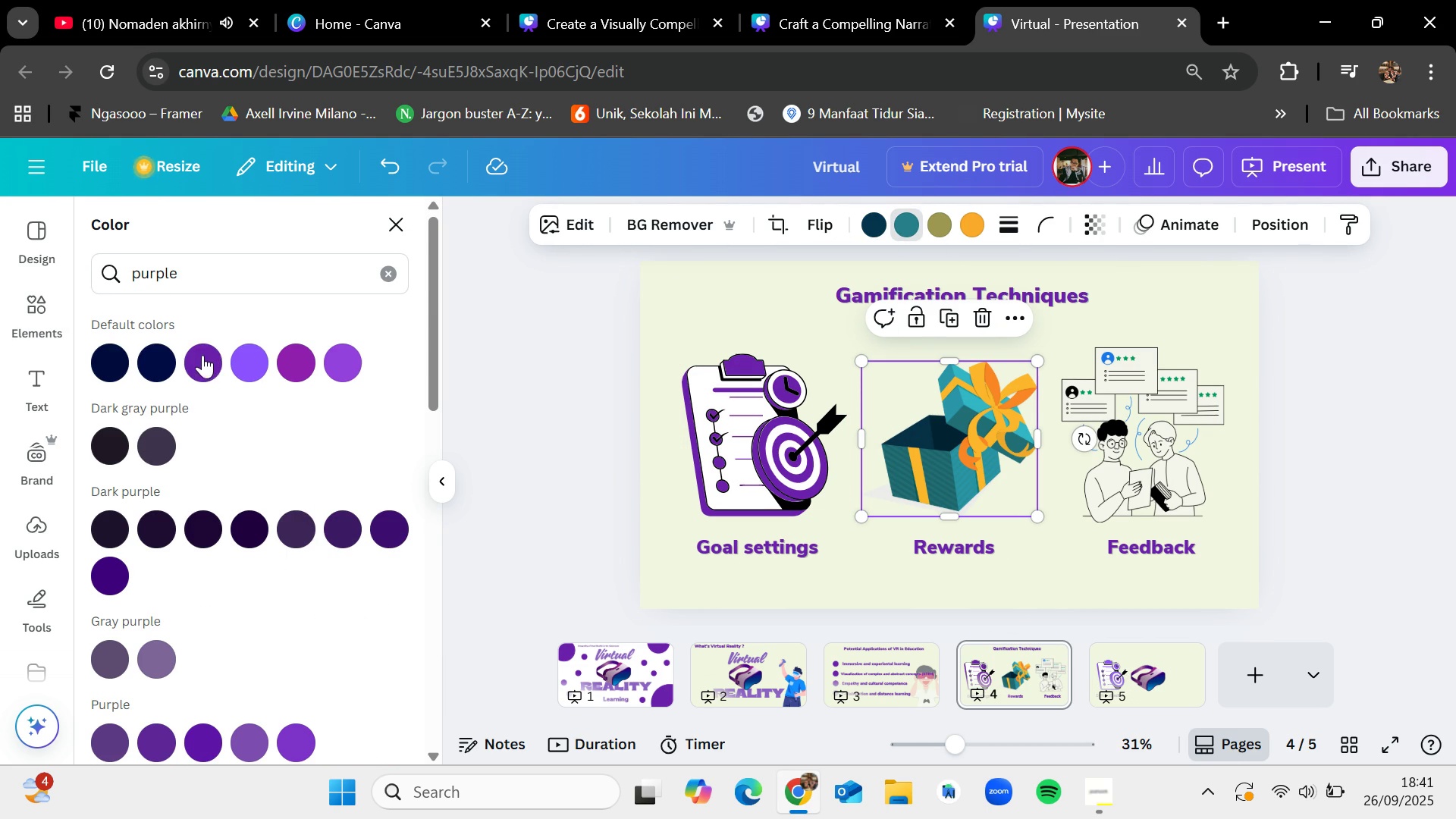 
left_click([201, 356])
 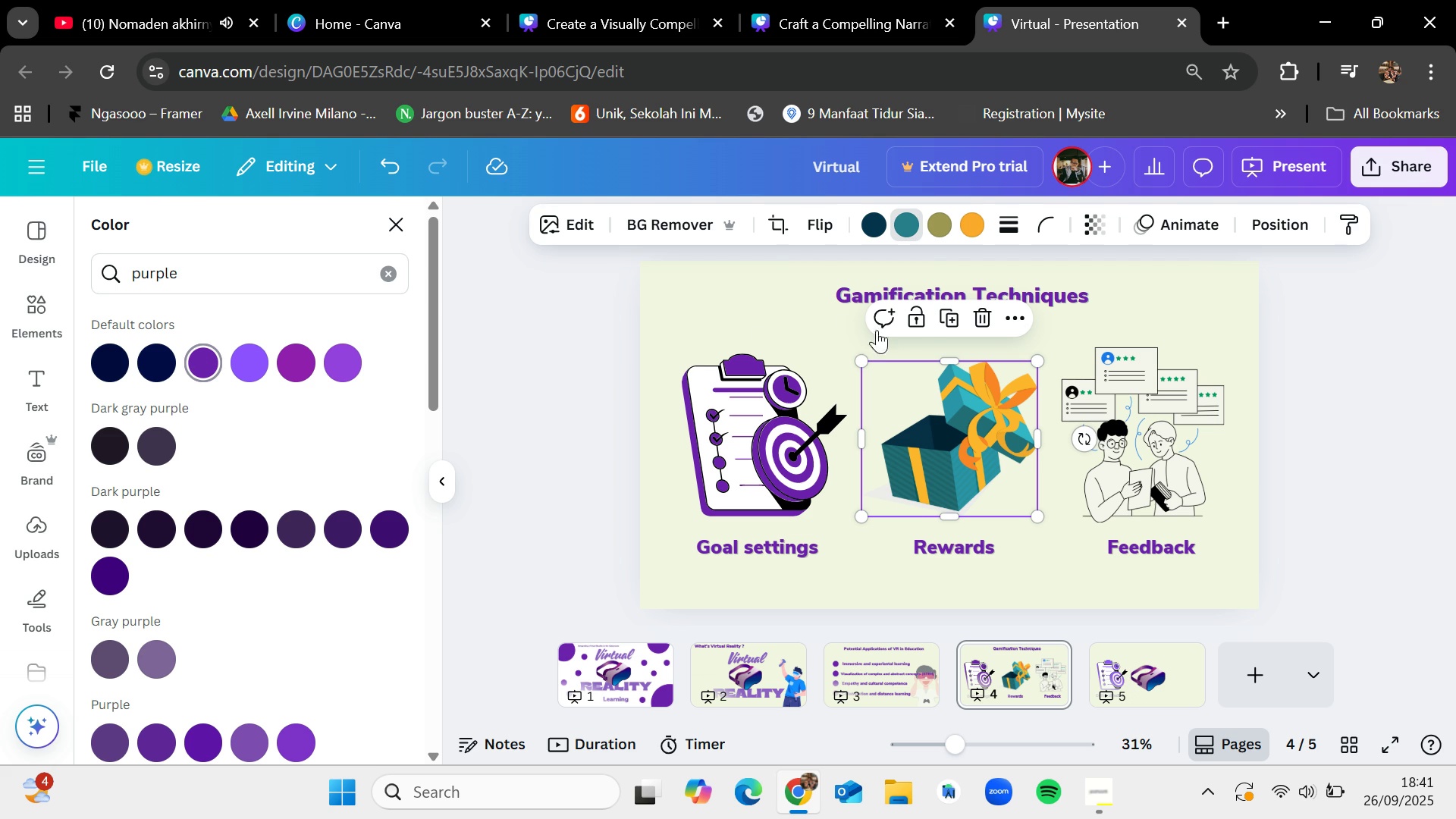 
left_click([989, 394])
 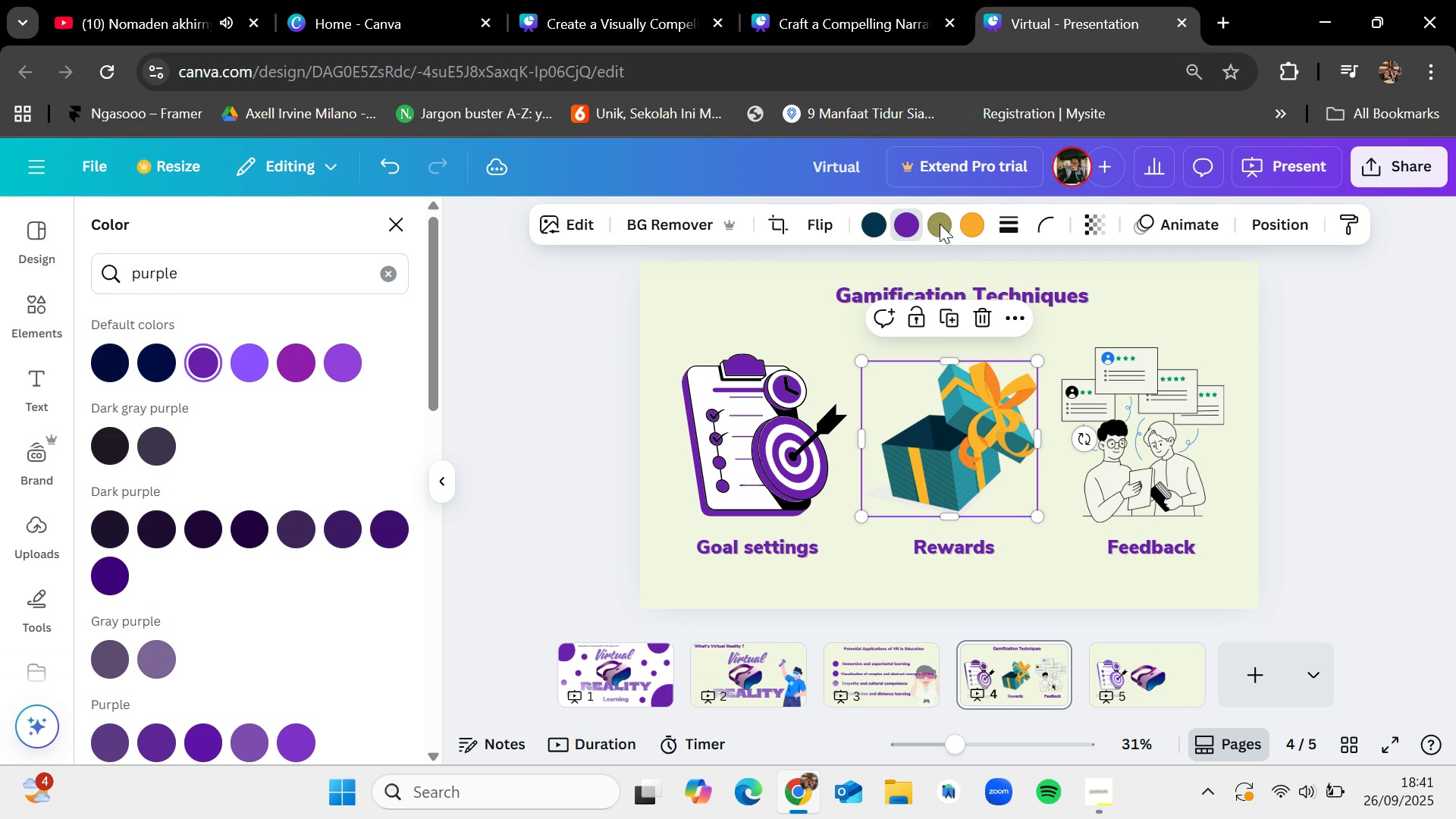 
left_click([940, 223])
 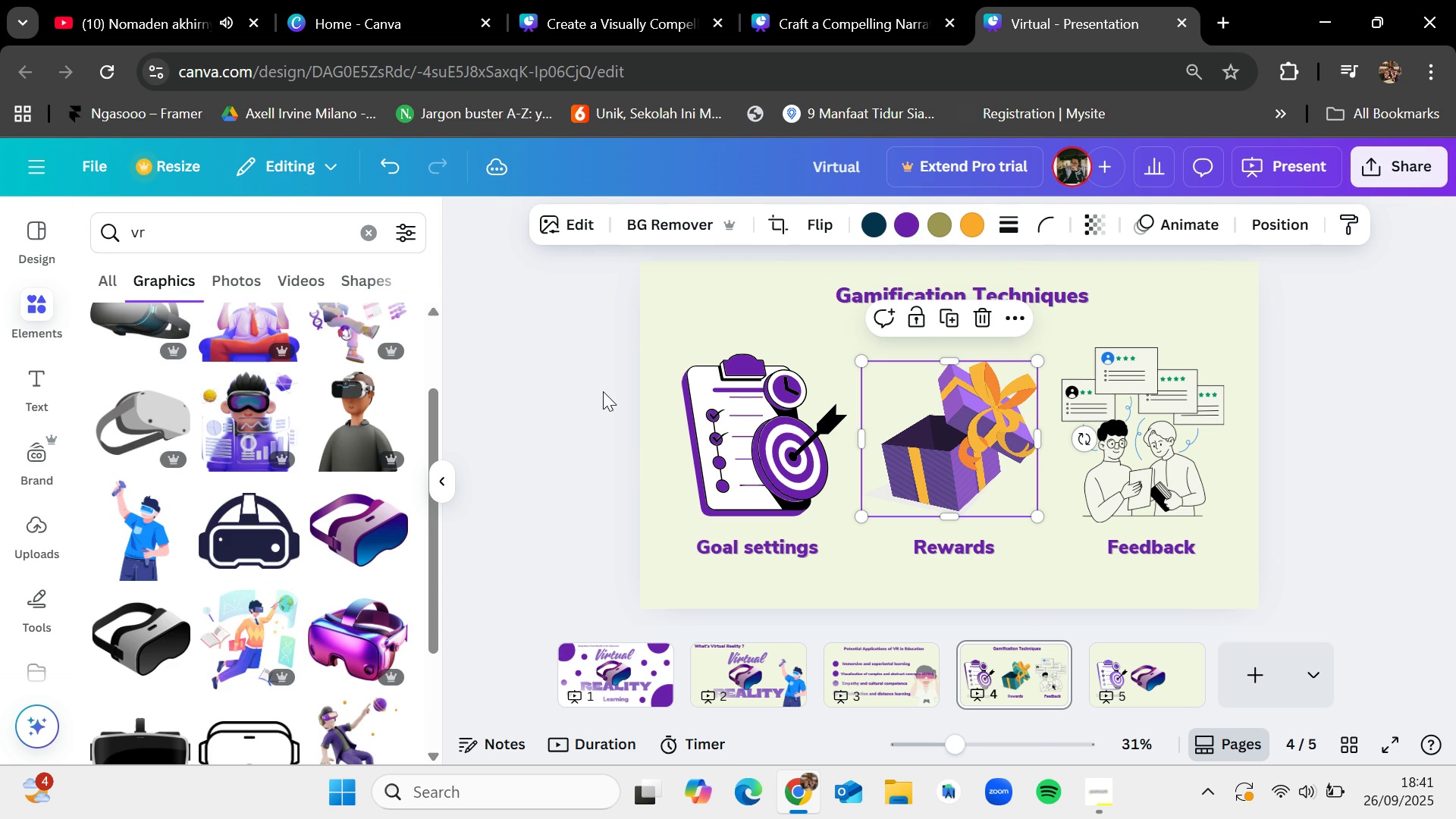 
left_click([603, 402])
 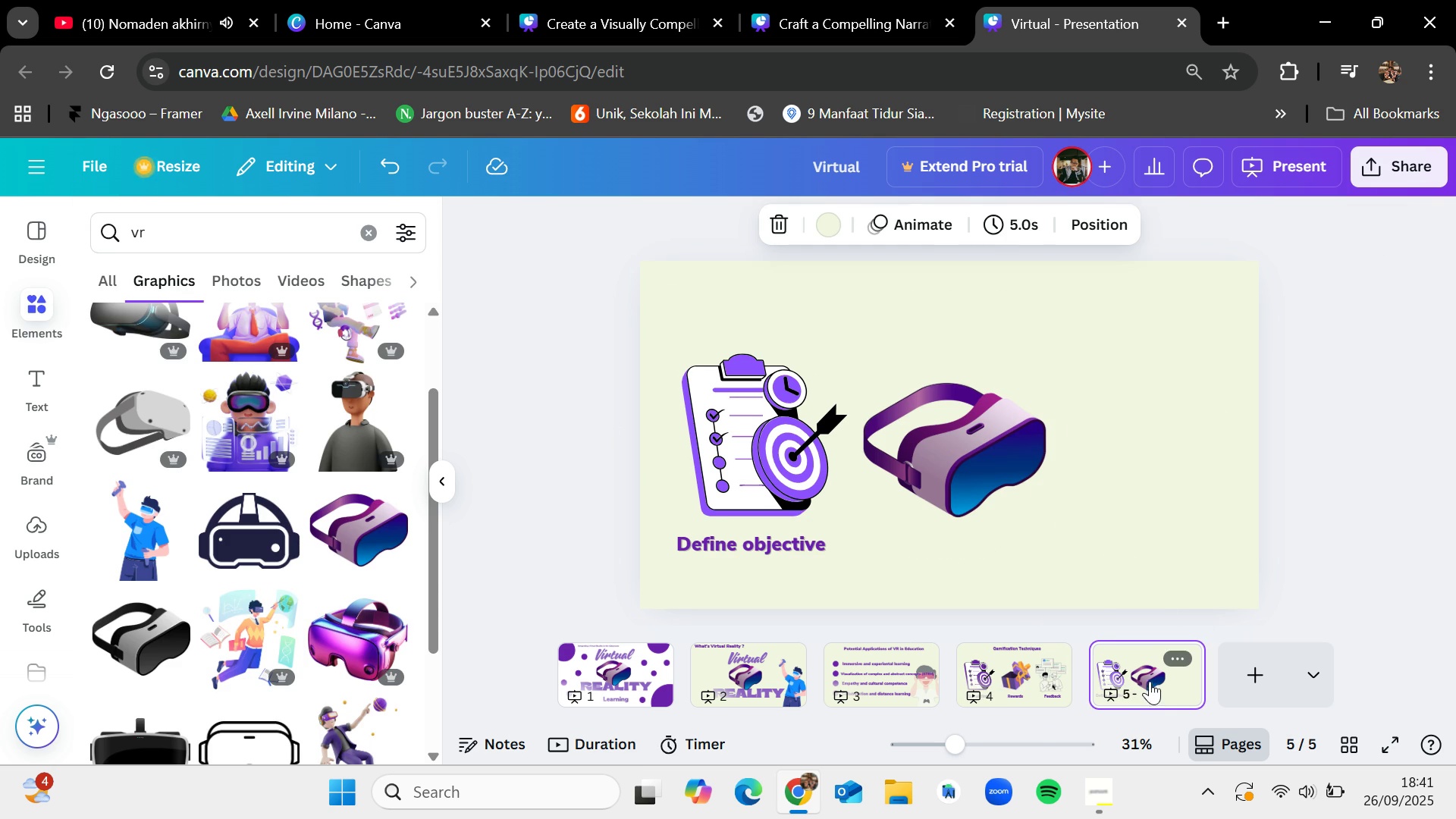 
left_click_drag(start_coordinate=[972, 466], to_coordinate=[976, 457])
 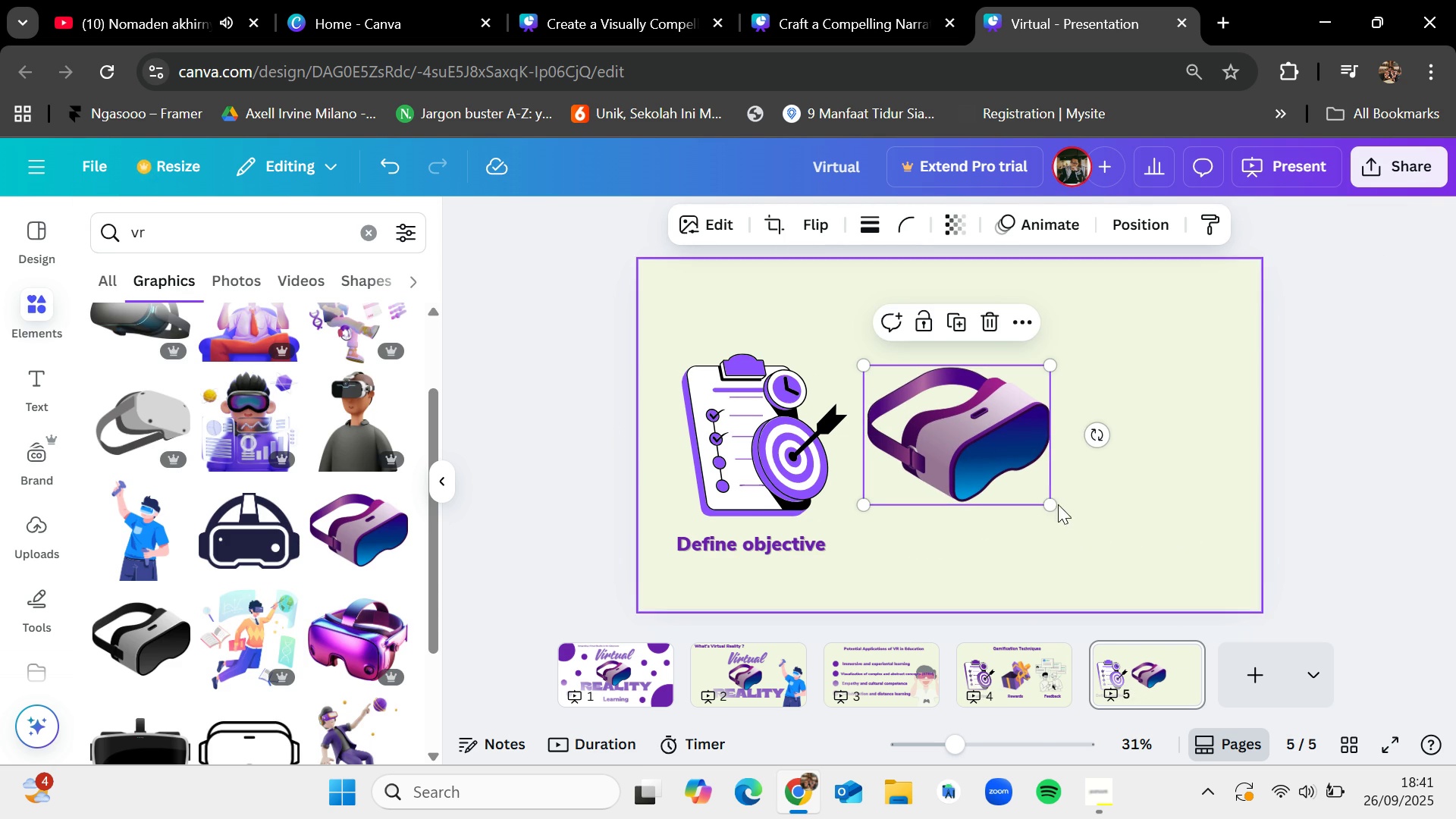 
left_click_drag(start_coordinate=[1056, 503], to_coordinate=[1043, 495])
 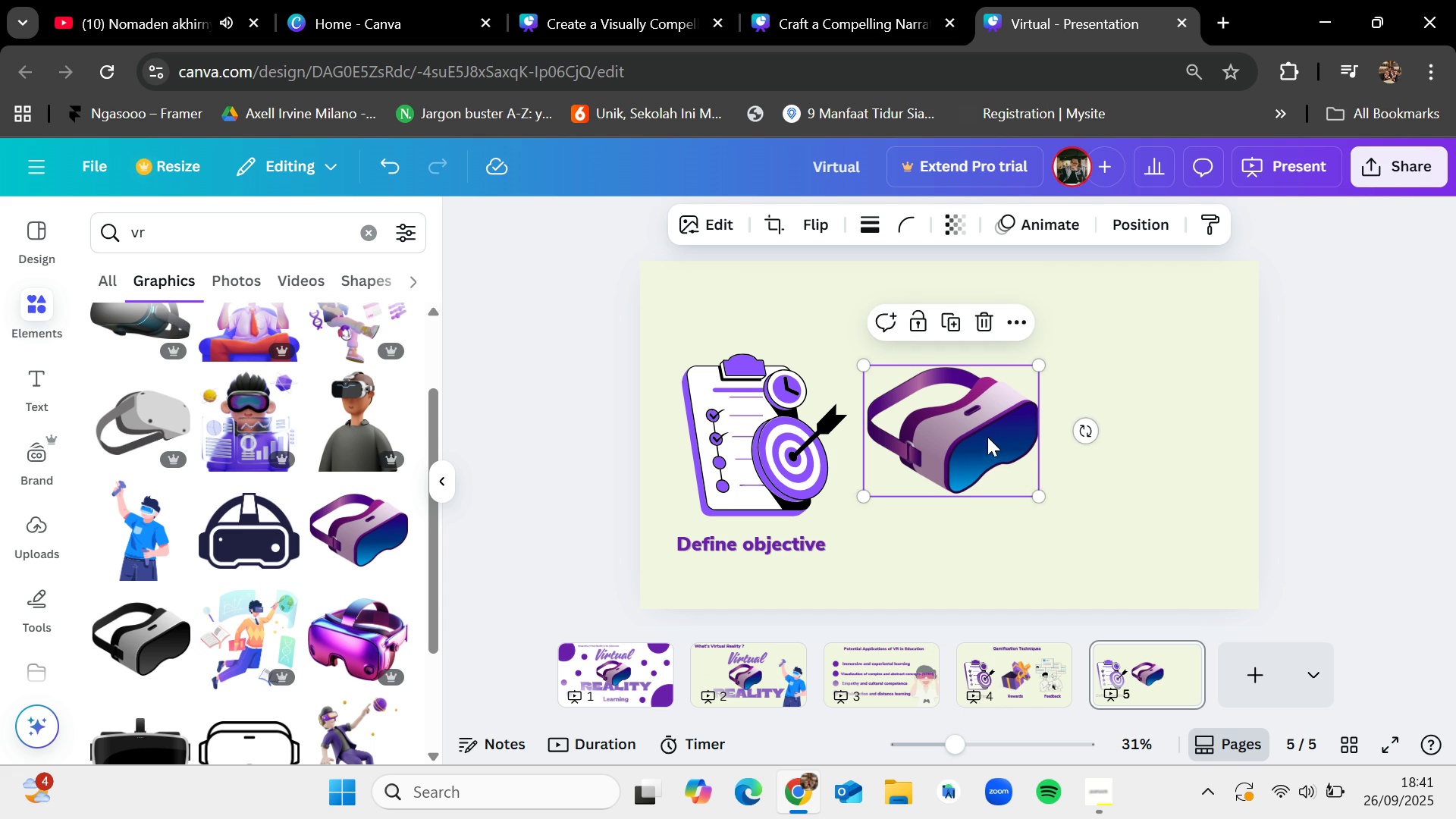 
left_click_drag(start_coordinate=[987, 437], to_coordinate=[999, 449])
 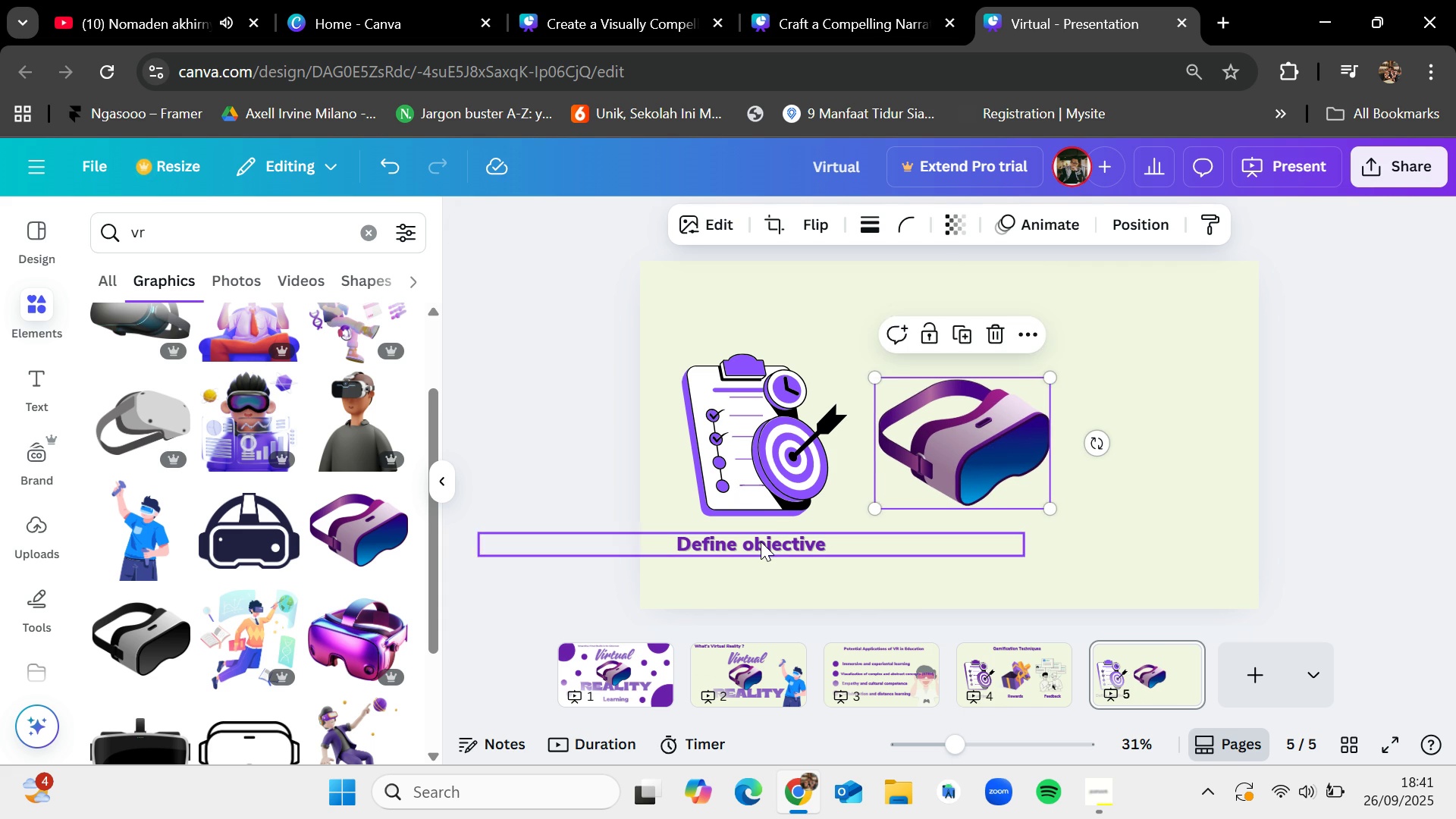 
left_click([761, 541])
 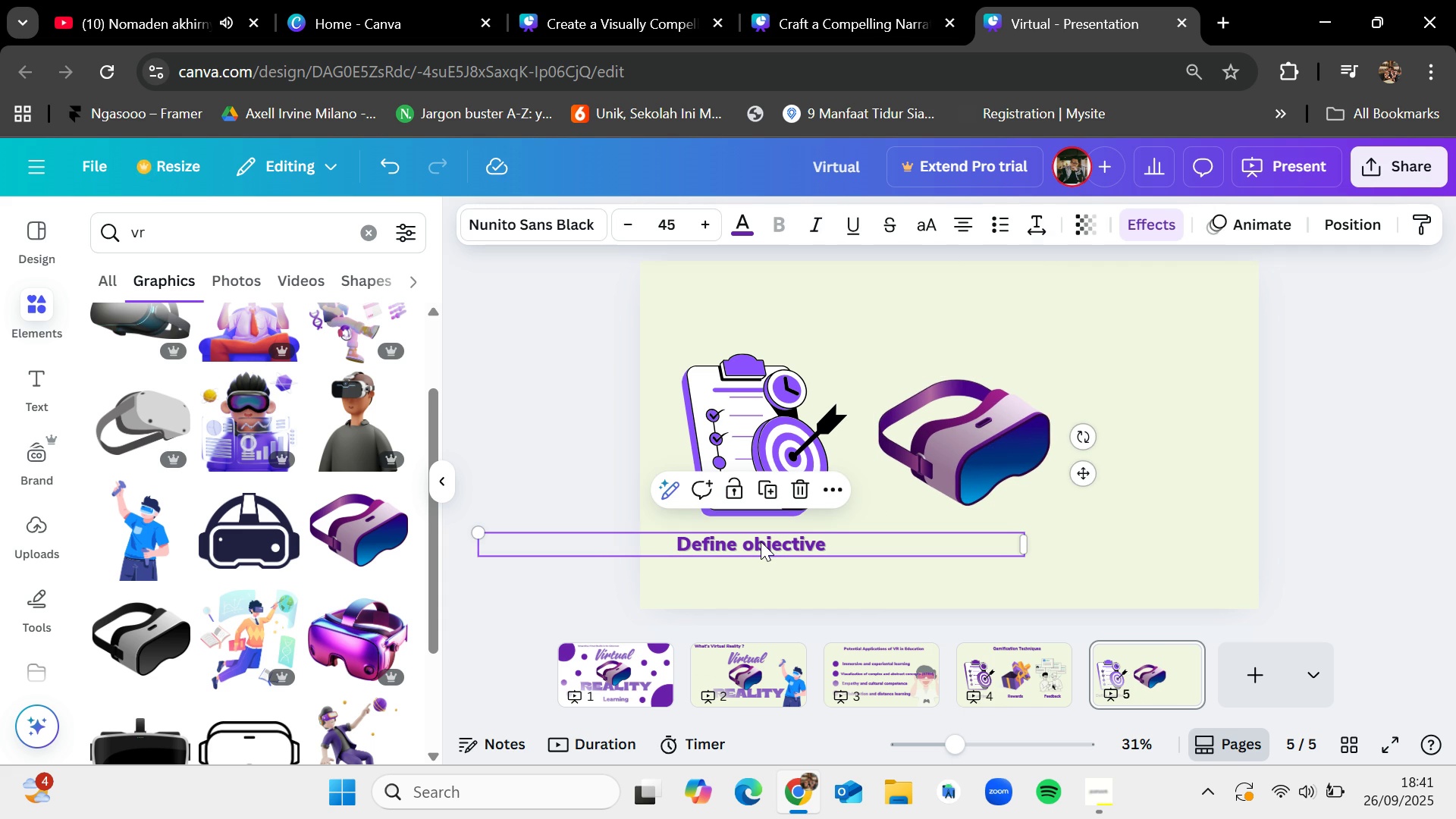 
key(Control+C)
 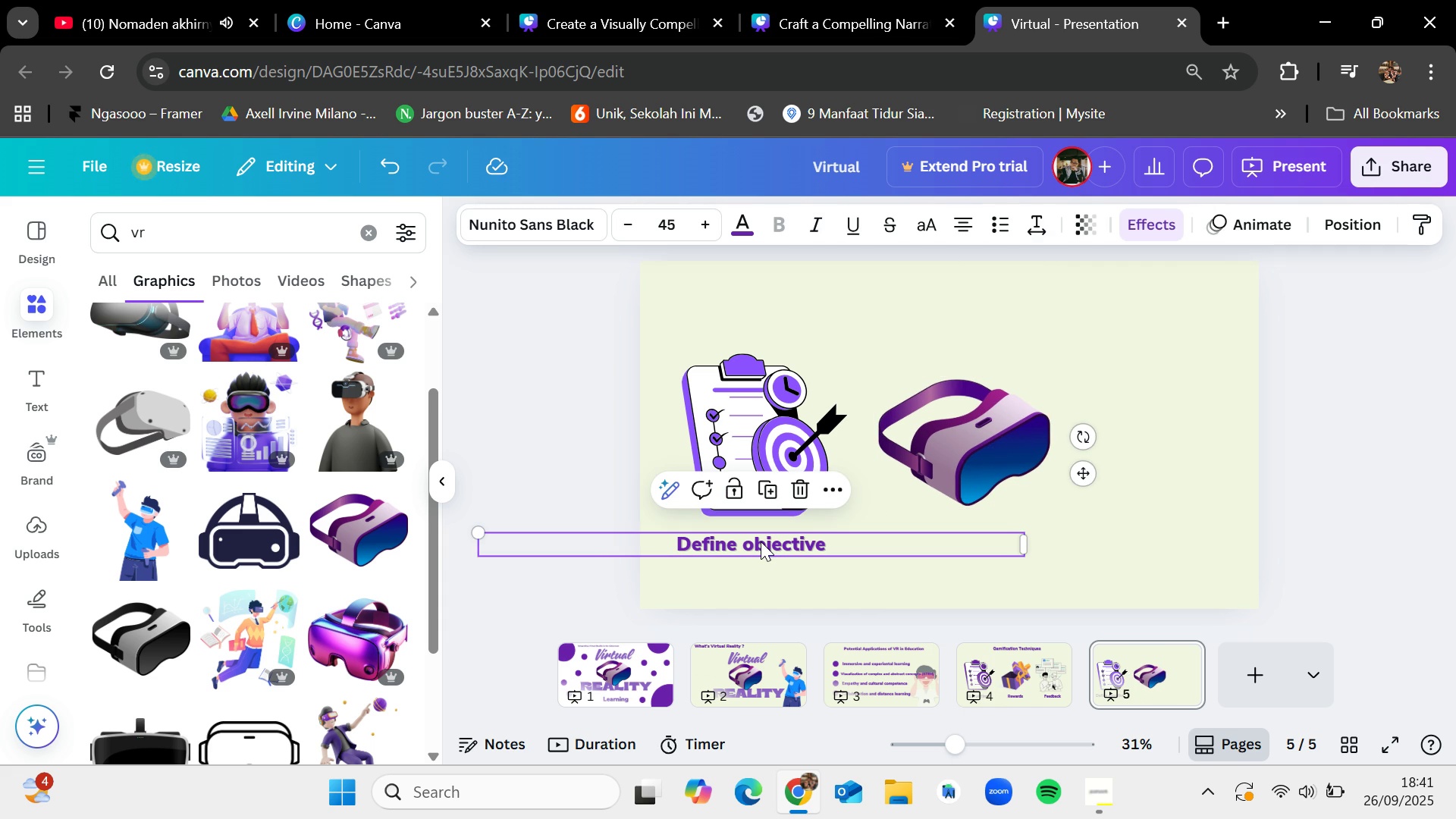 
key(Control+V)
 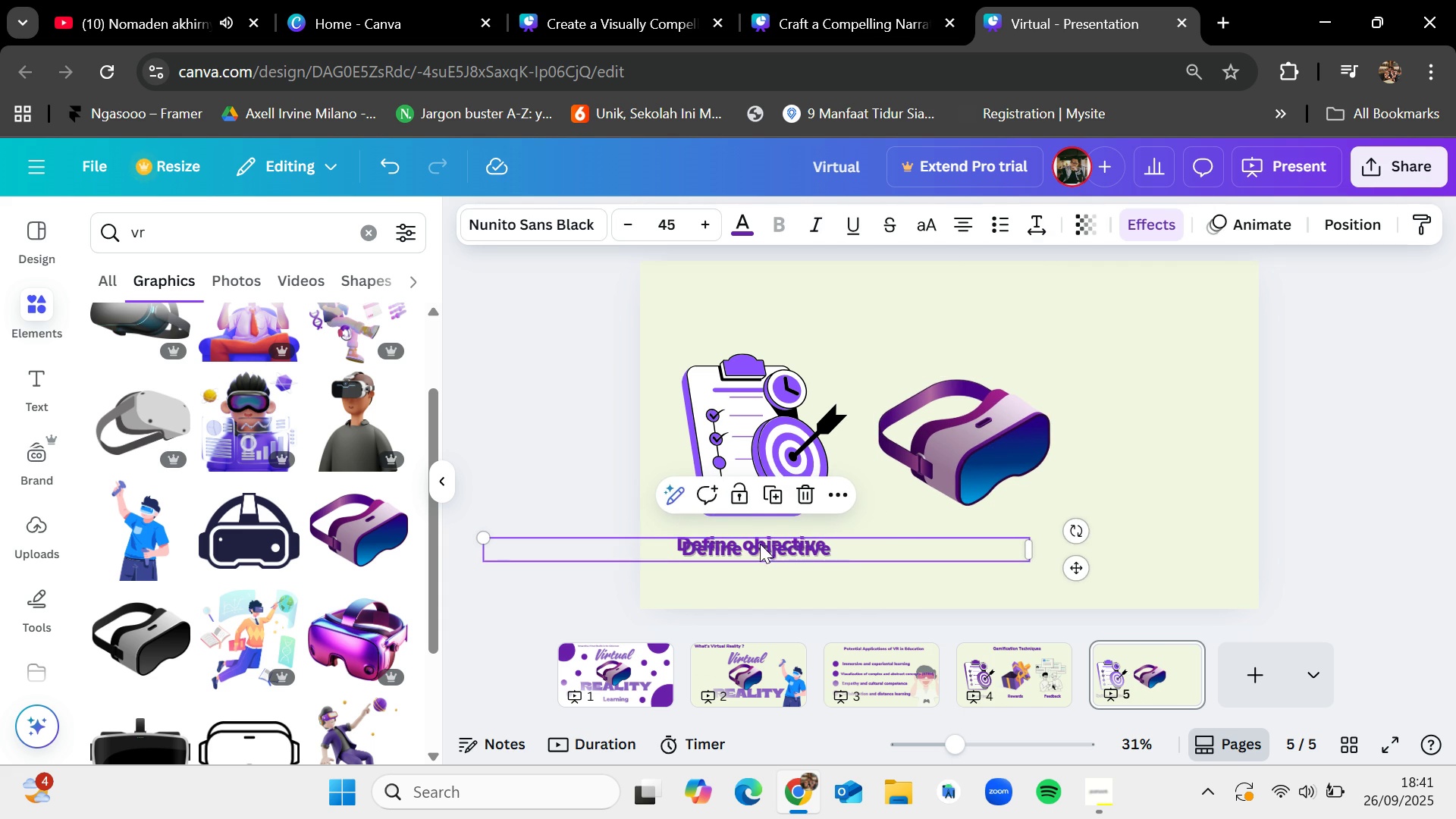 
left_click_drag(start_coordinate=[760, 546], to_coordinate=[968, 539])
 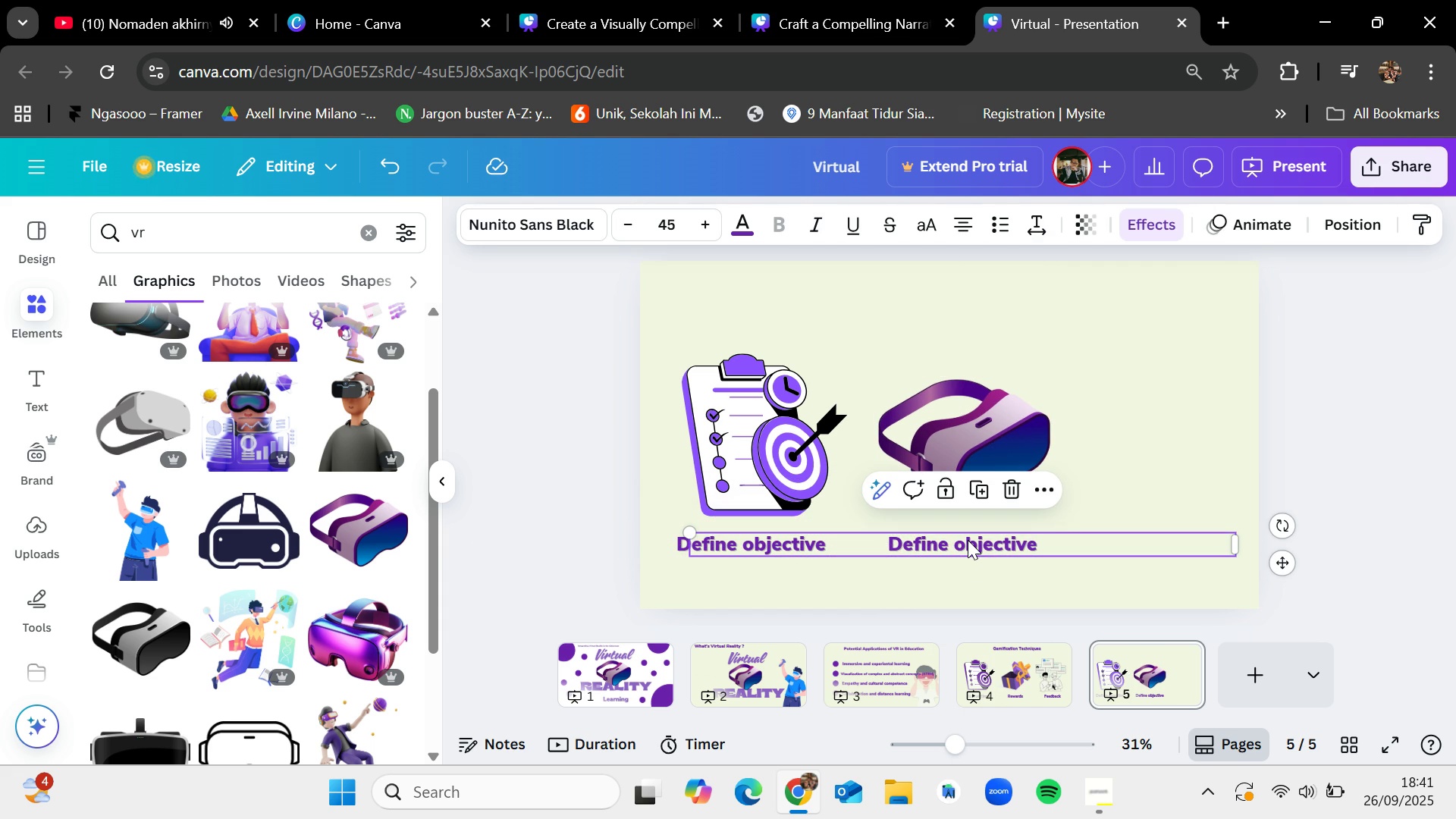 
double_click([983, 546])
 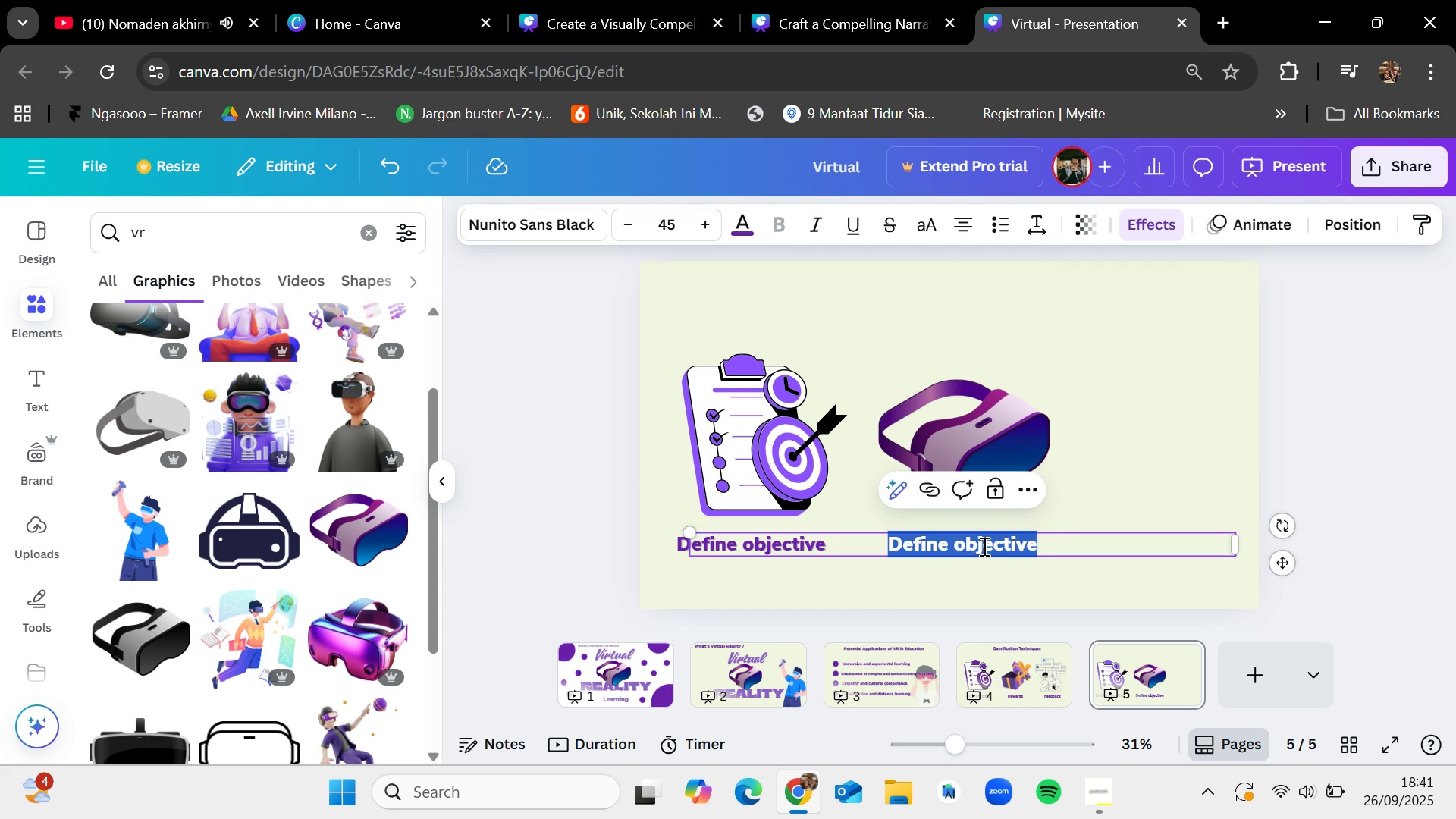 
key(Backspace)
type(Select tools)
 